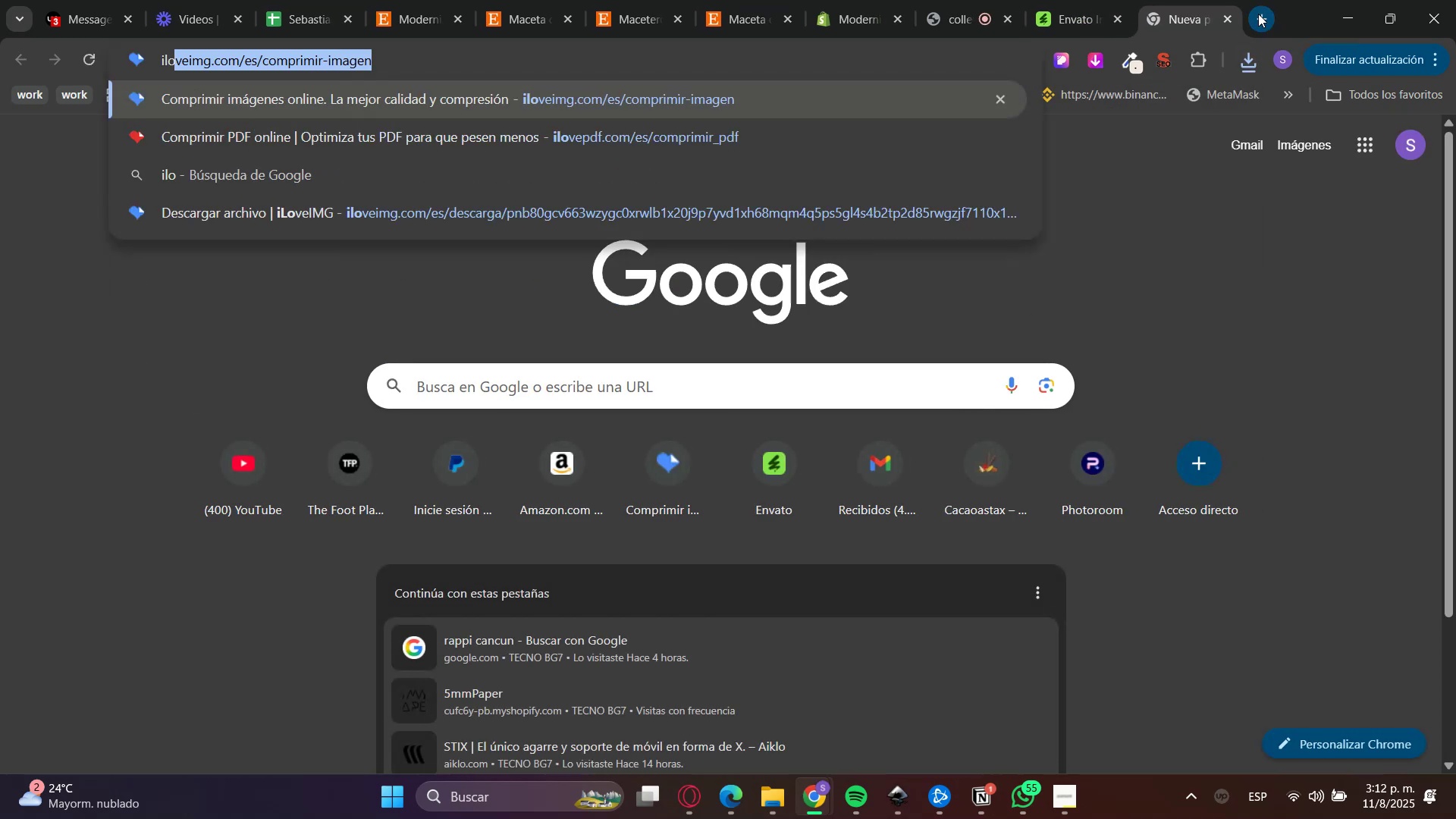 
key(Enter)
 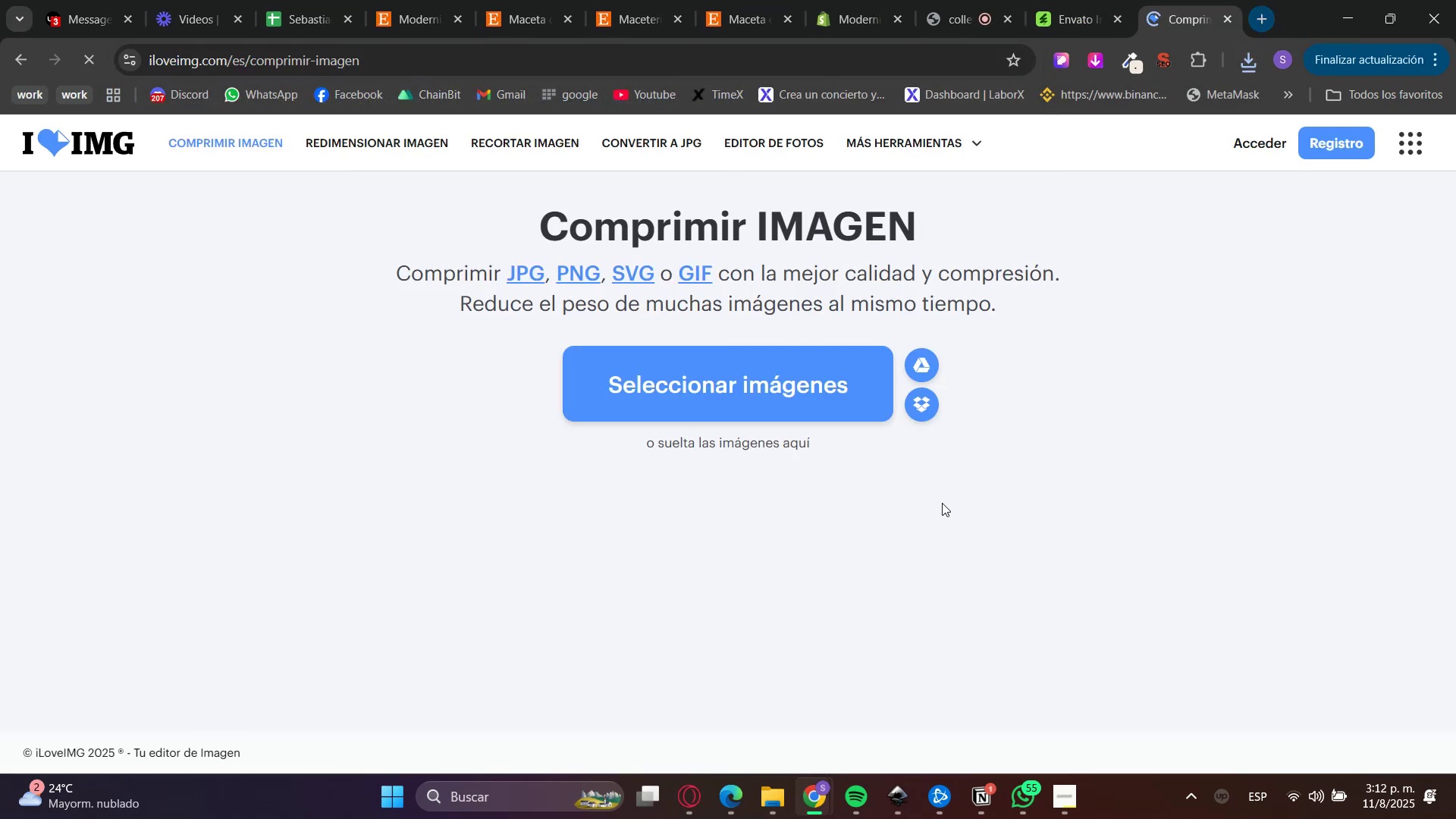 
left_click([760, 816])
 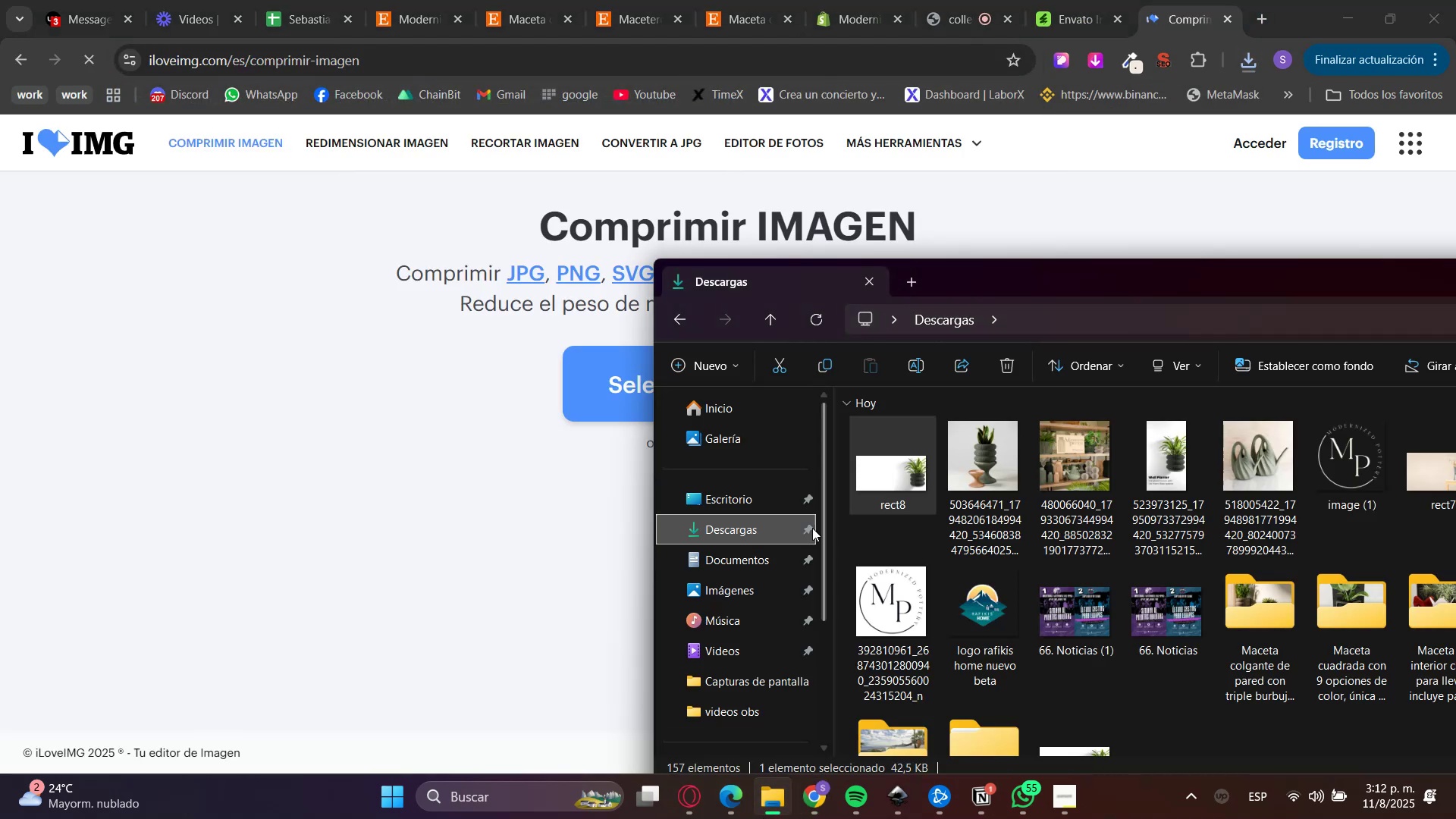 
left_click([764, 524])
 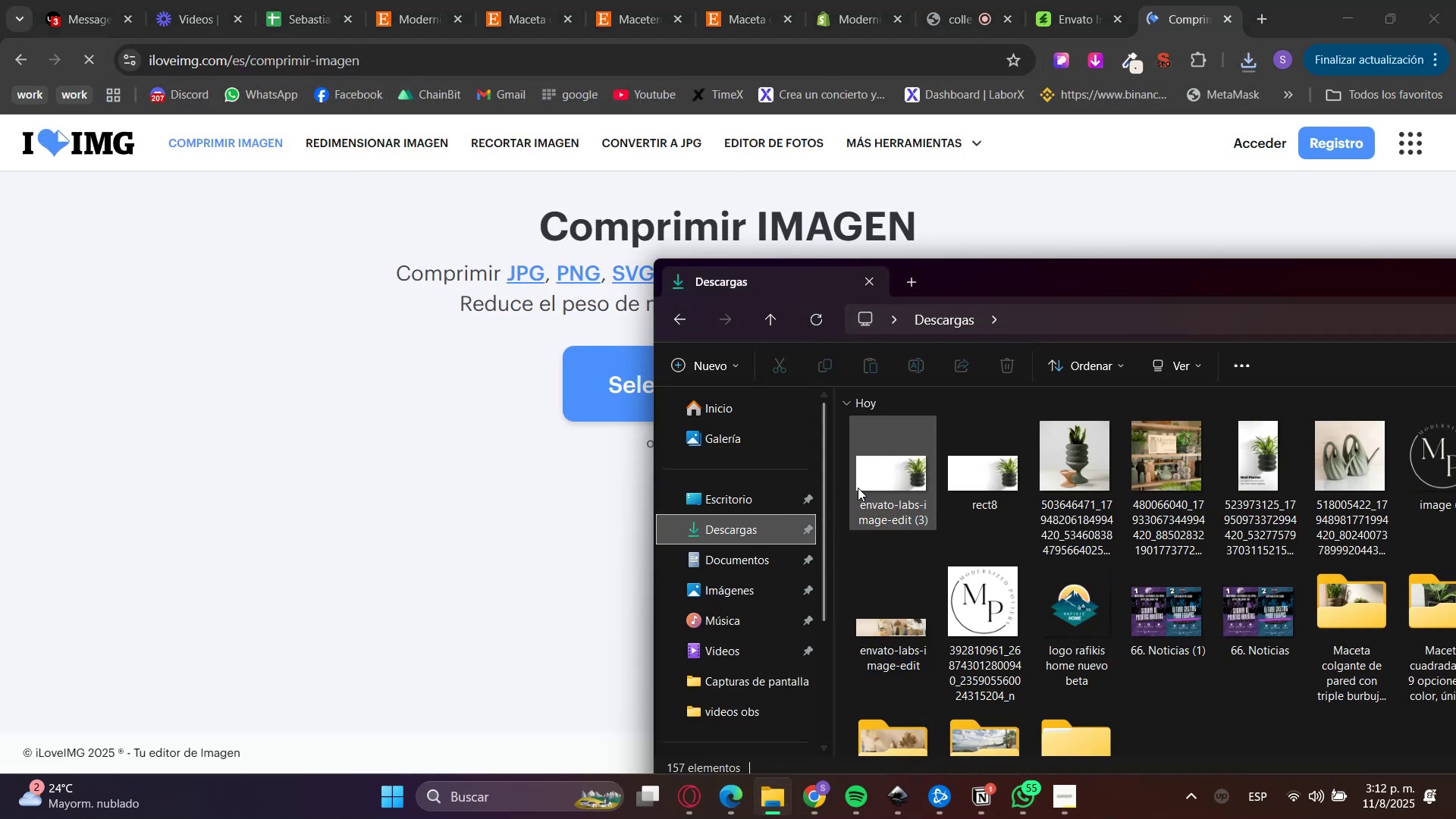 
left_click([878, 487])
 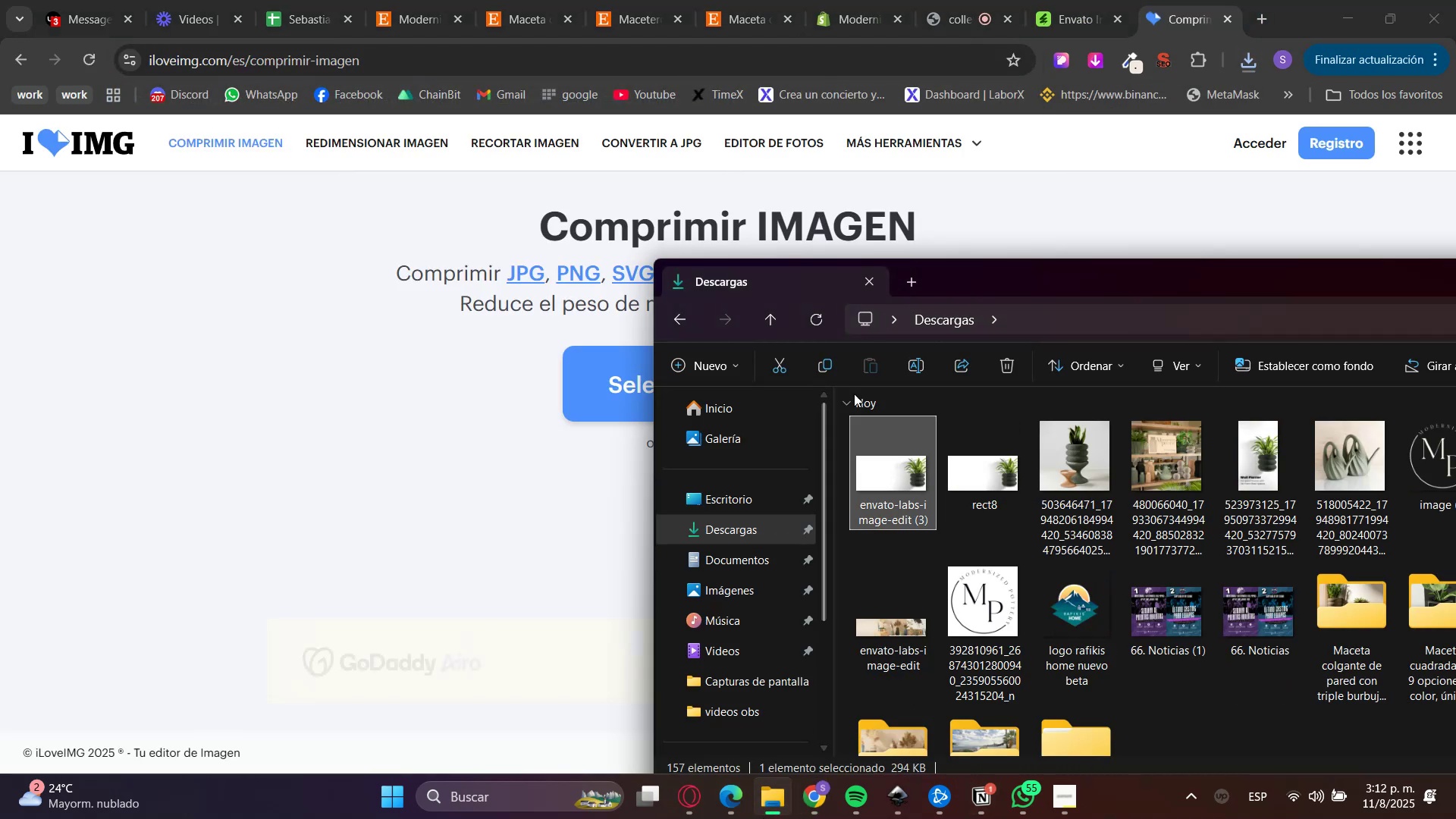 
left_click([839, 0])
 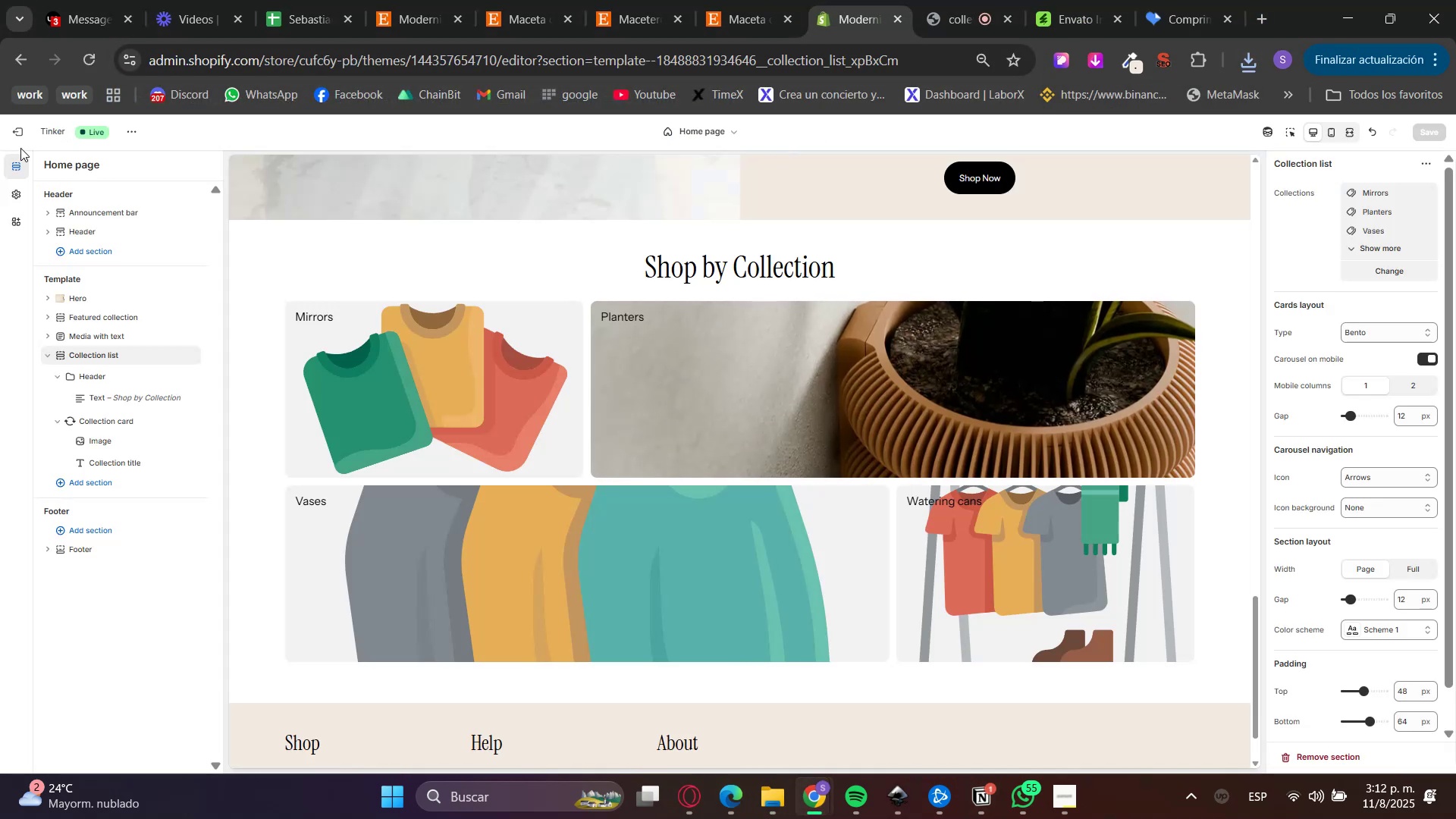 
left_click([20, 135])
 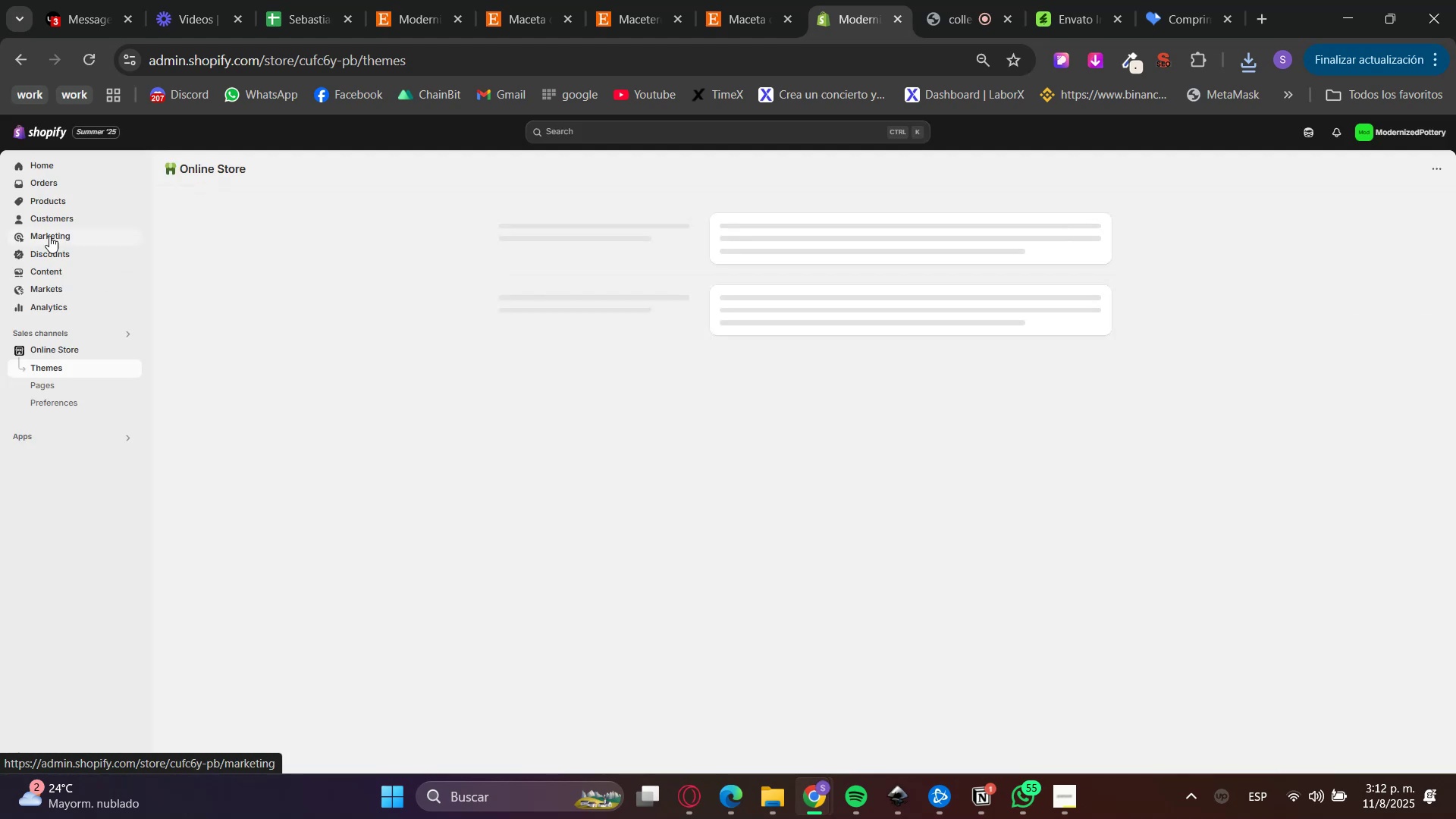 
left_click([37, 209])
 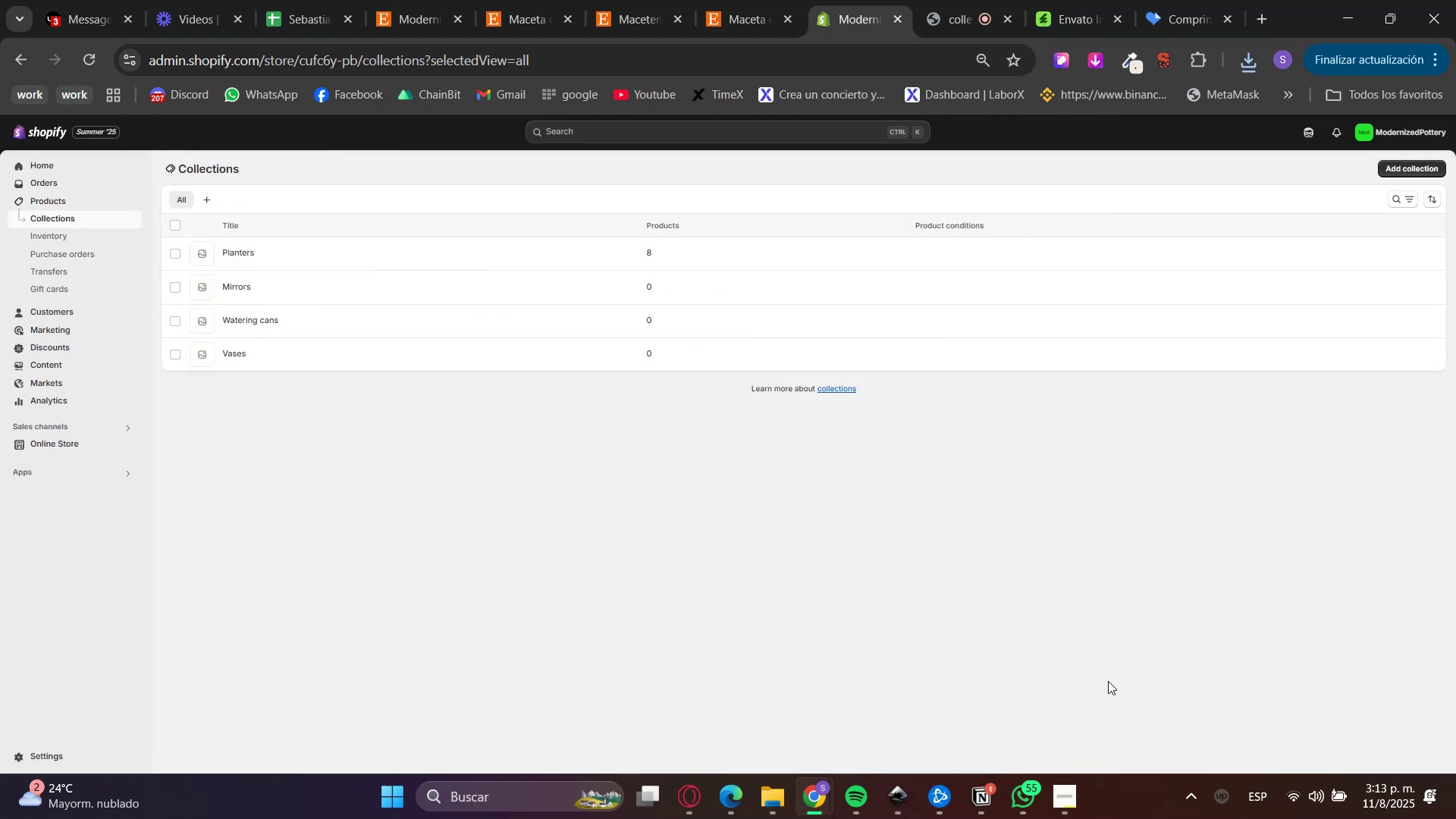 
wait(6.52)
 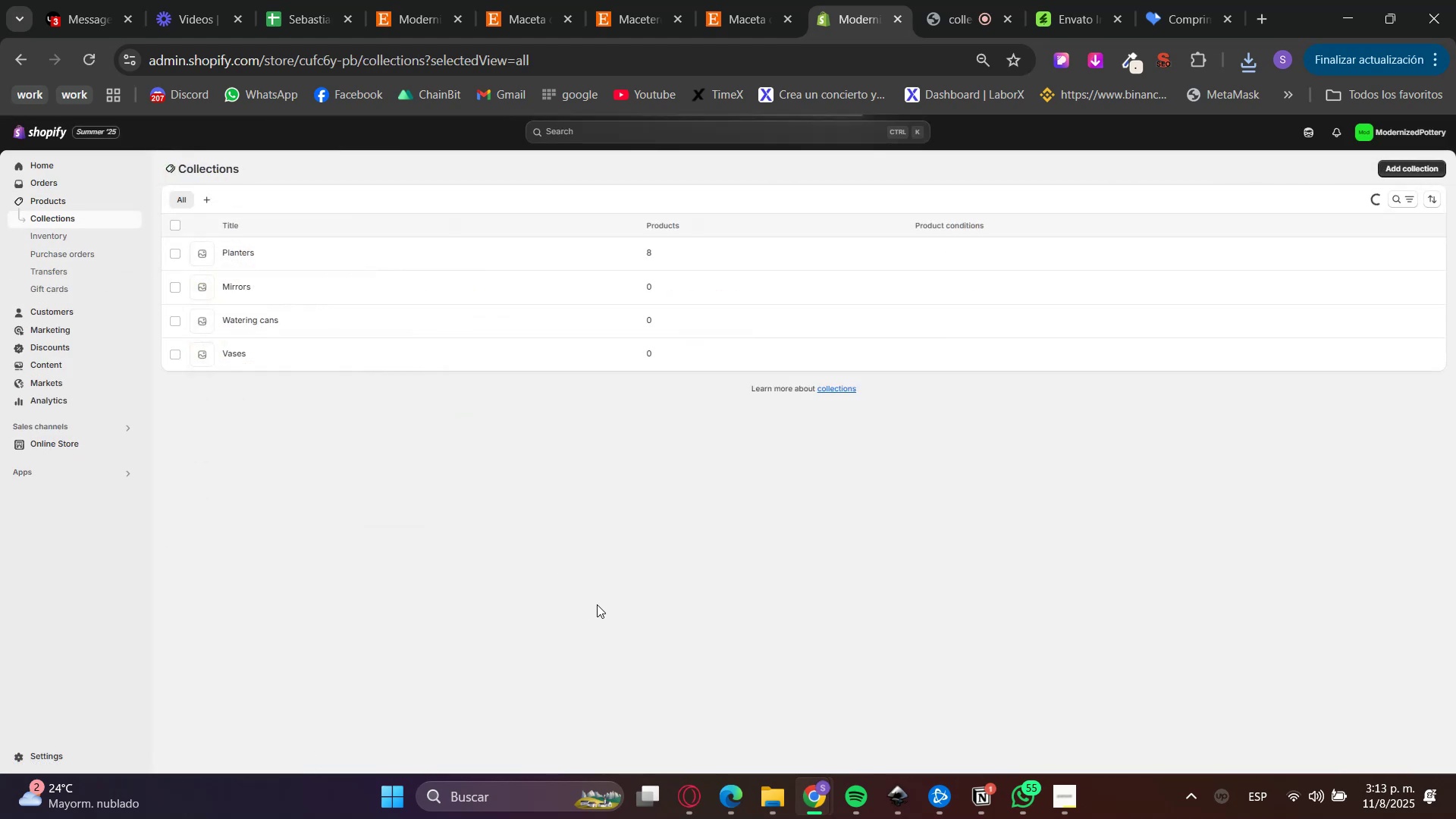 
left_click([1269, 20])
 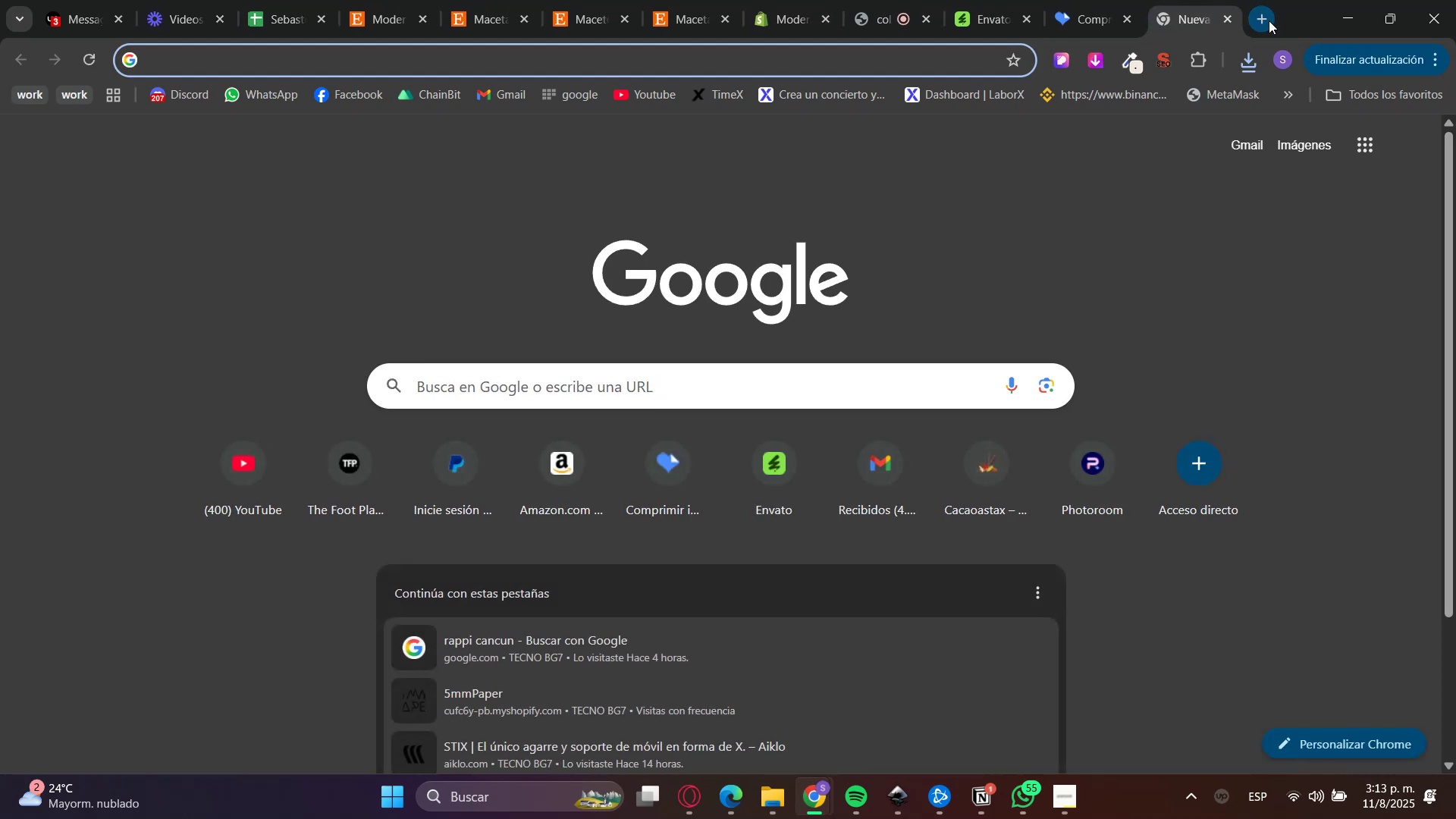 
type(pho)
 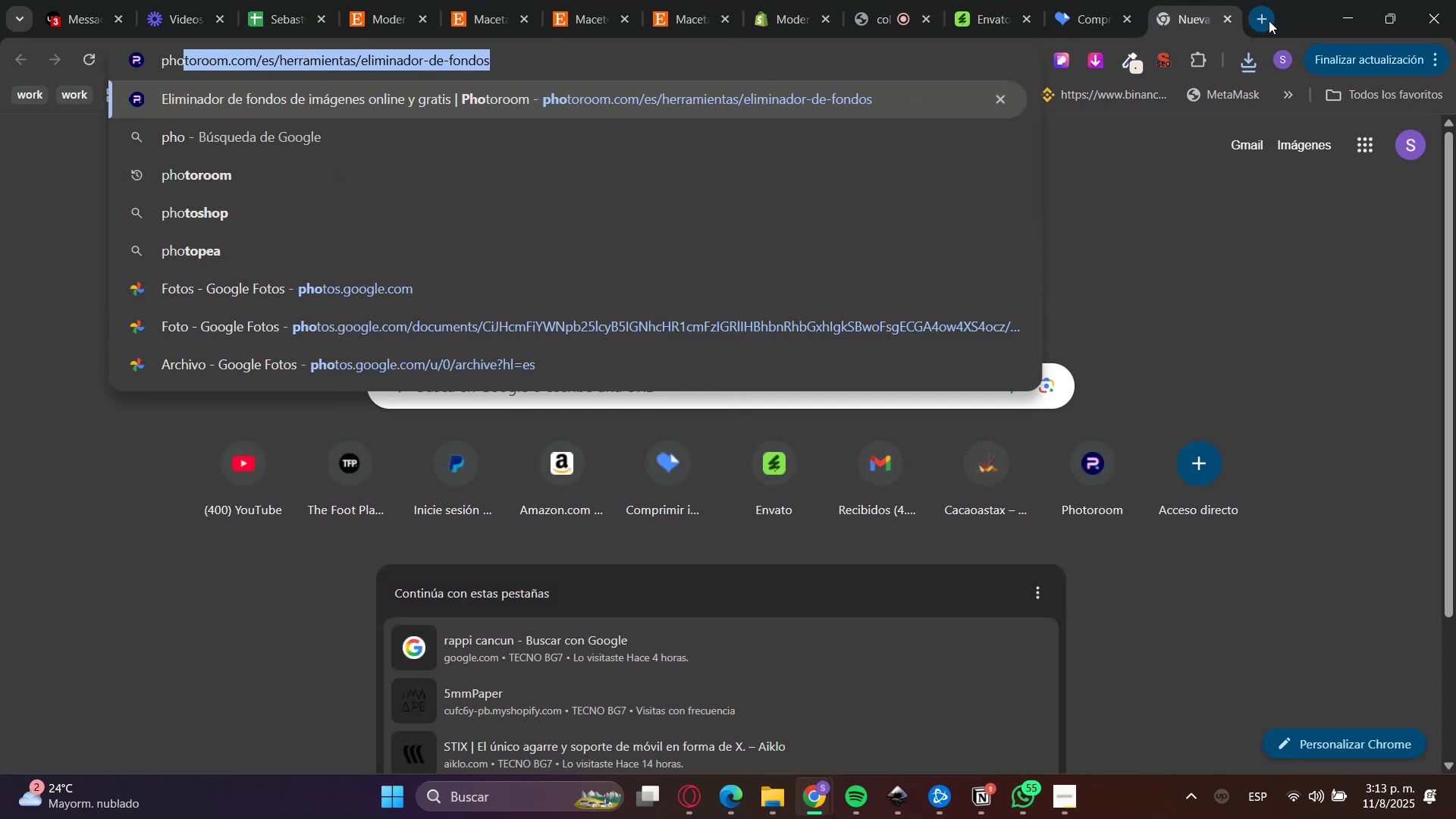 
key(Enter)
 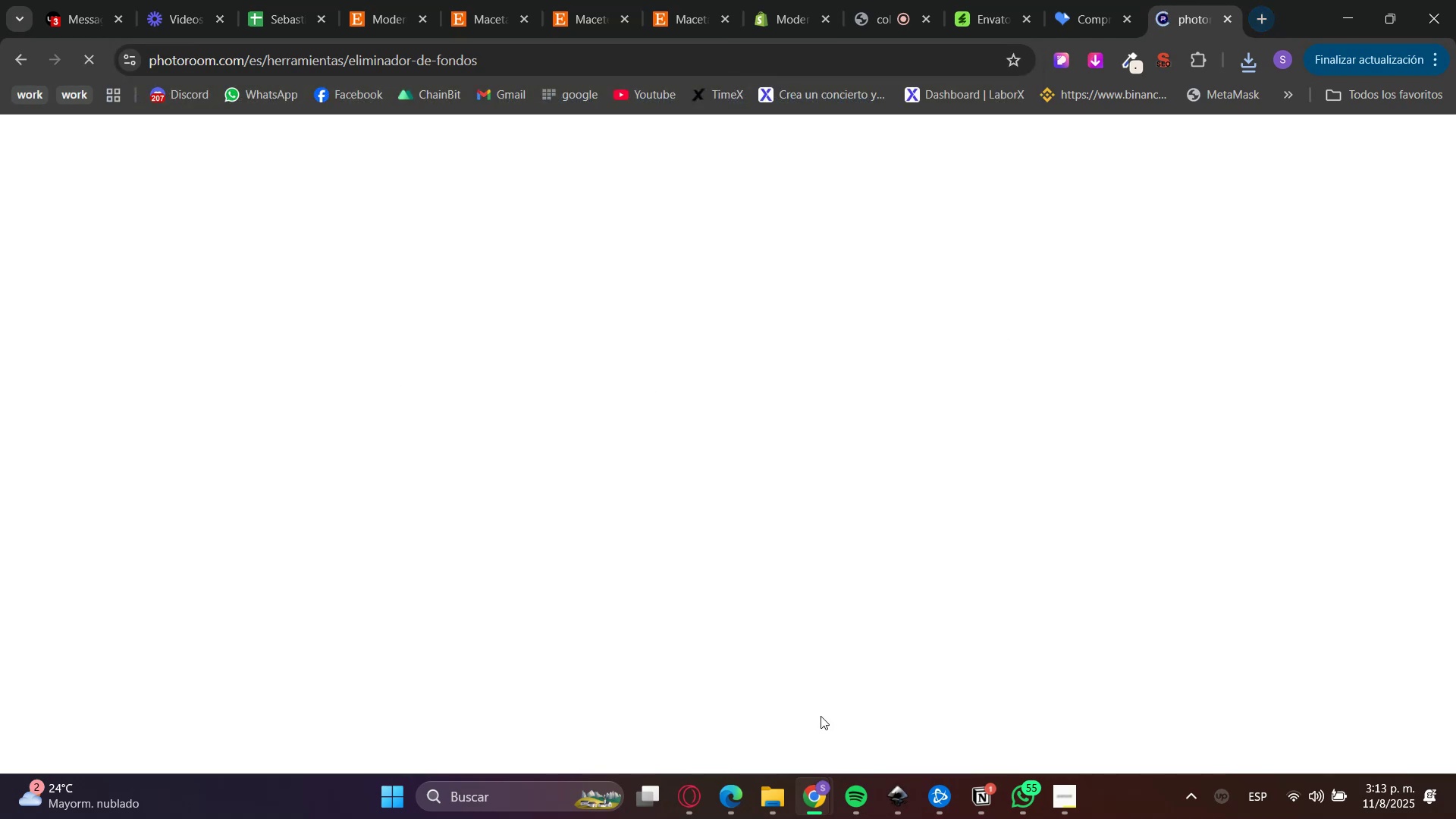 
left_click([771, 799])
 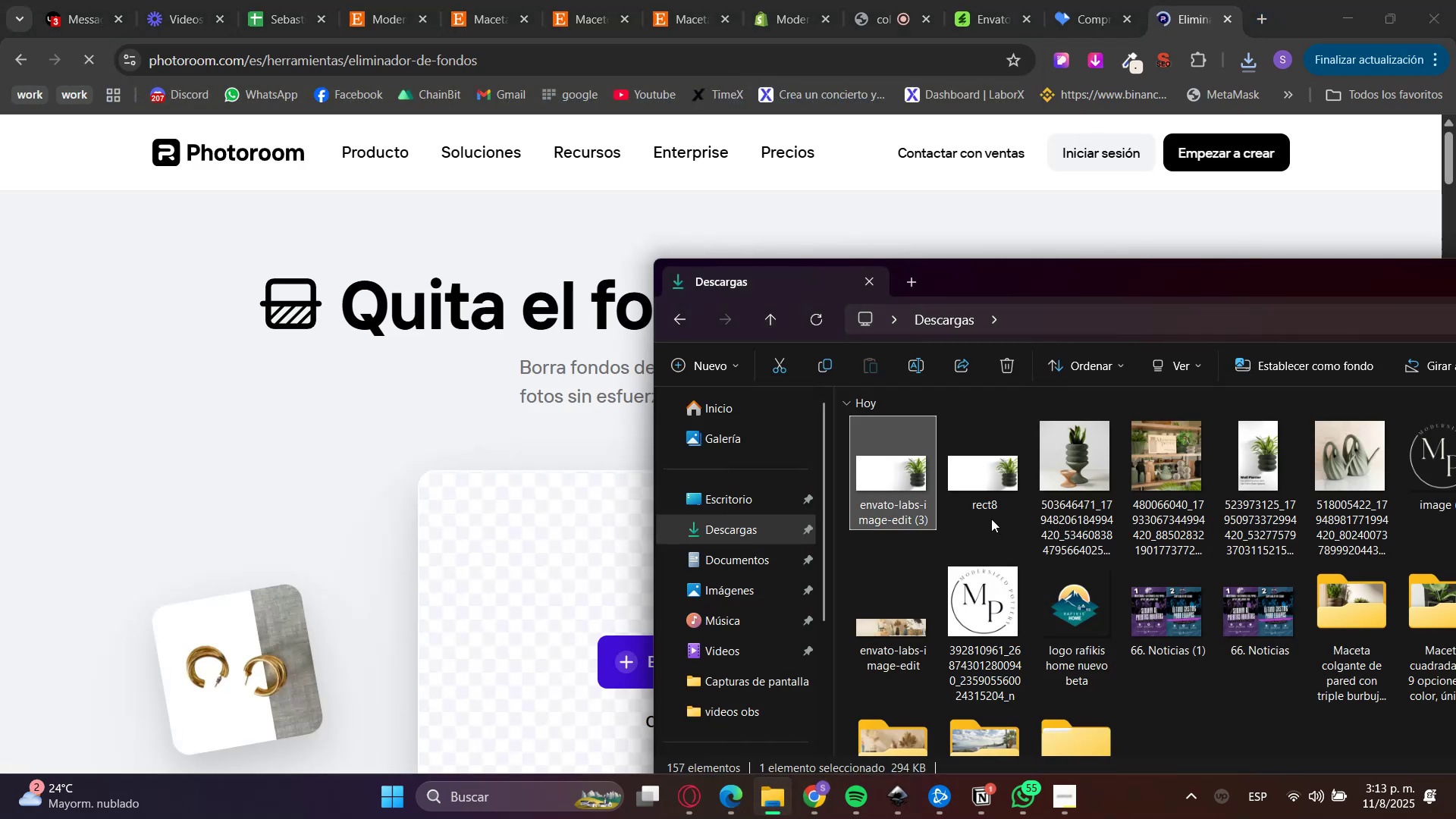 
mouse_move([901, 479])
 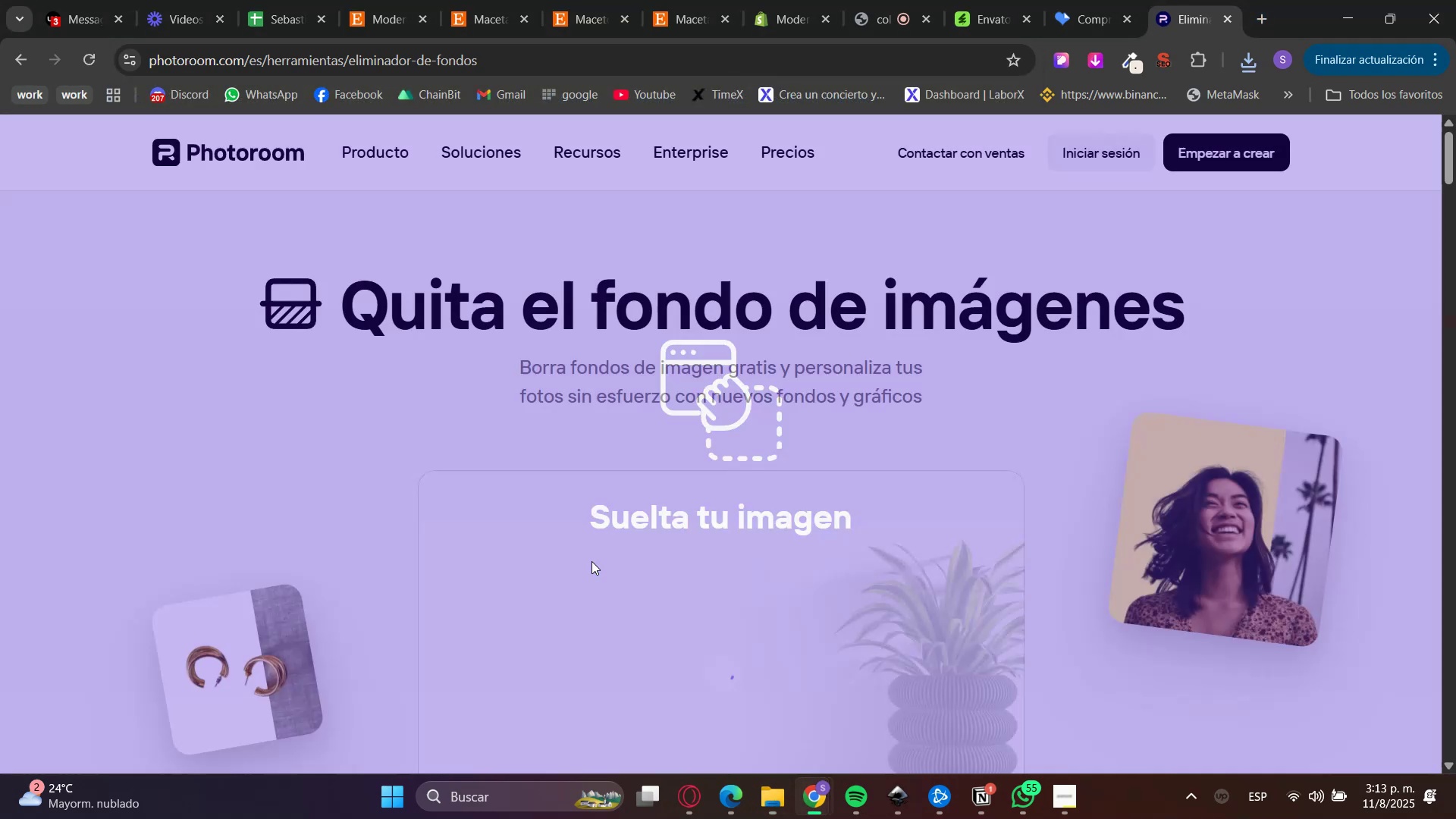 
scroll: coordinate [1065, 453], scroll_direction: down, amount: 3.0
 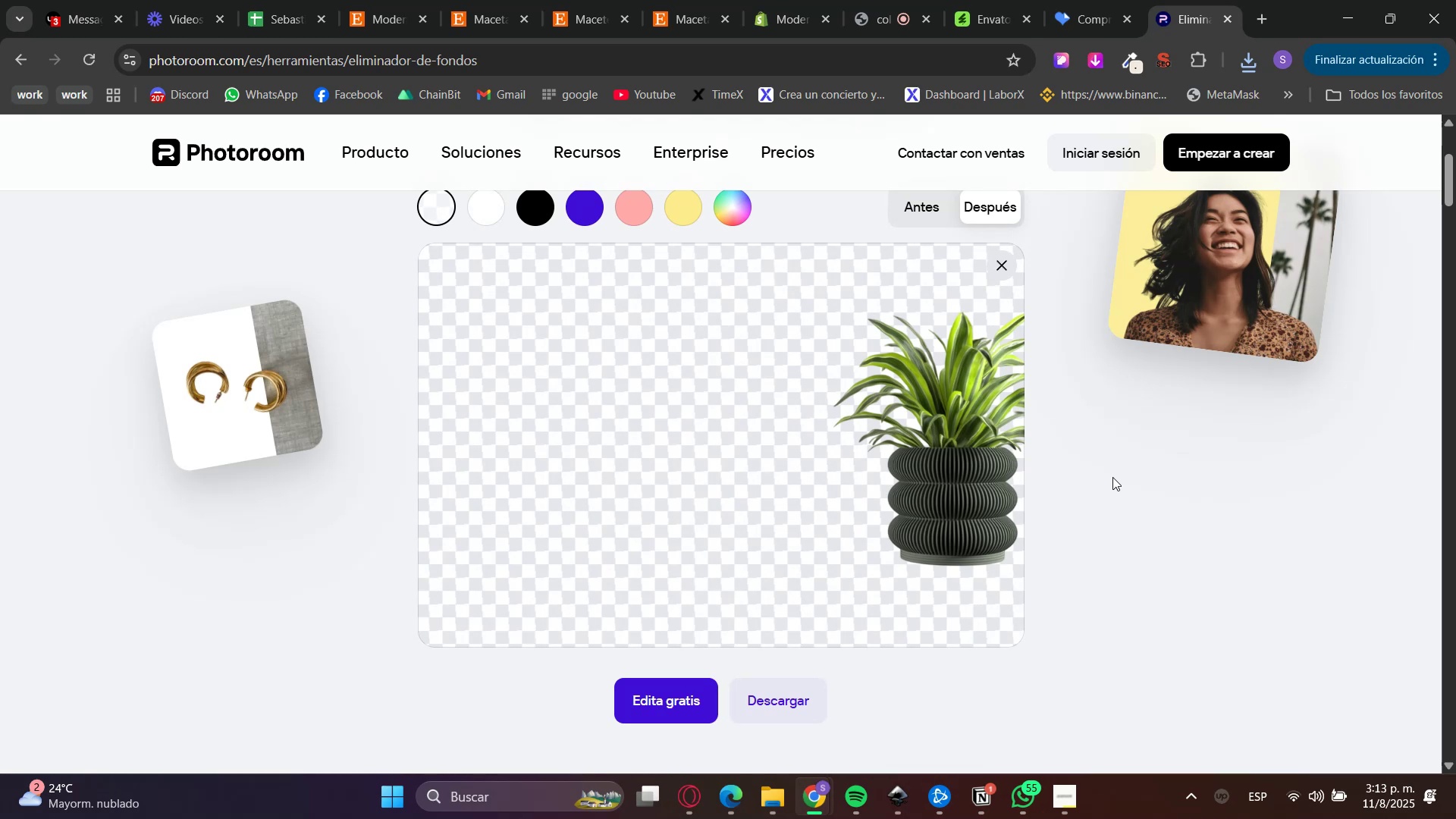 
wait(7.73)
 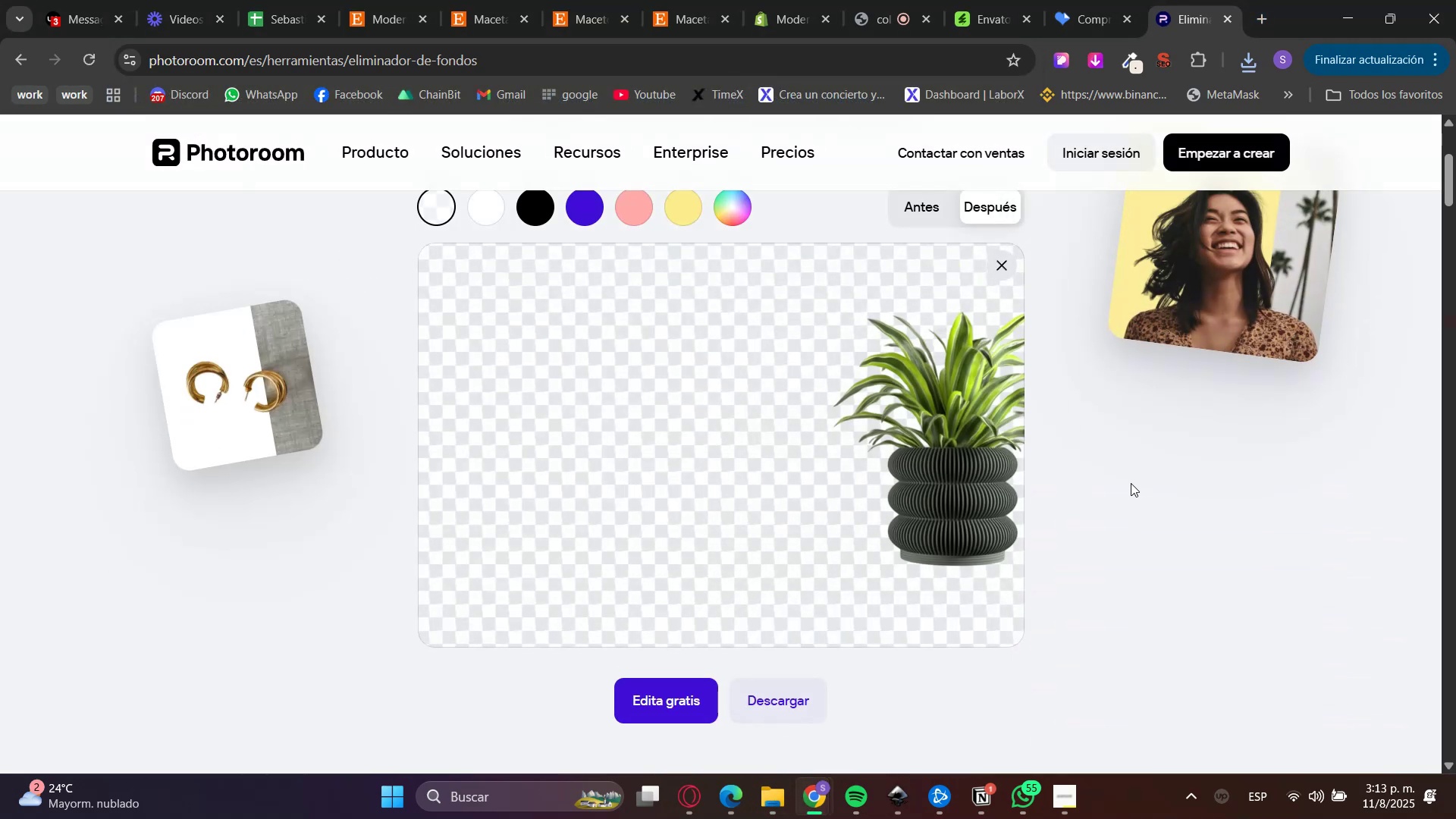 
left_click([999, 0])
 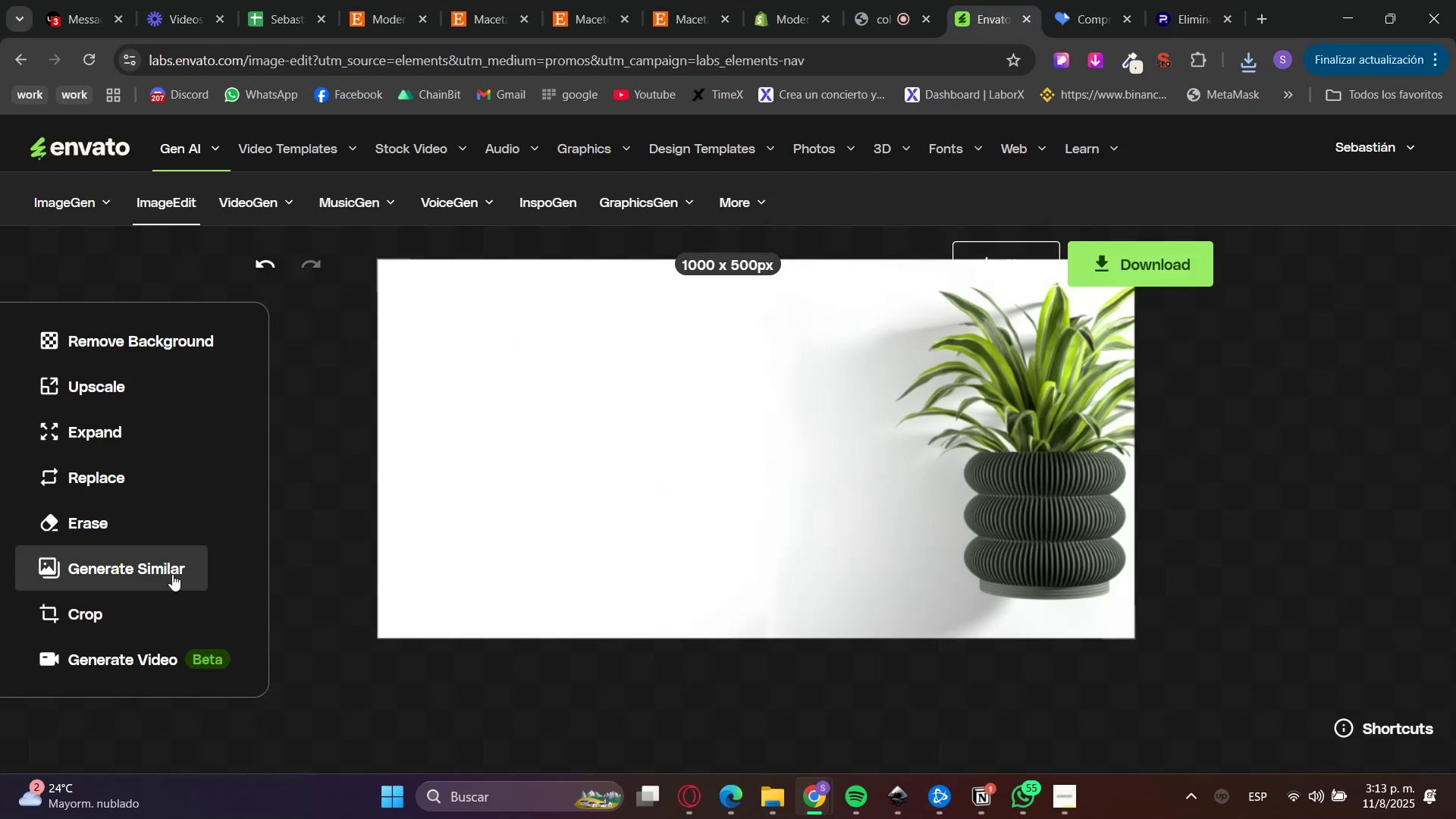 
wait(5.99)
 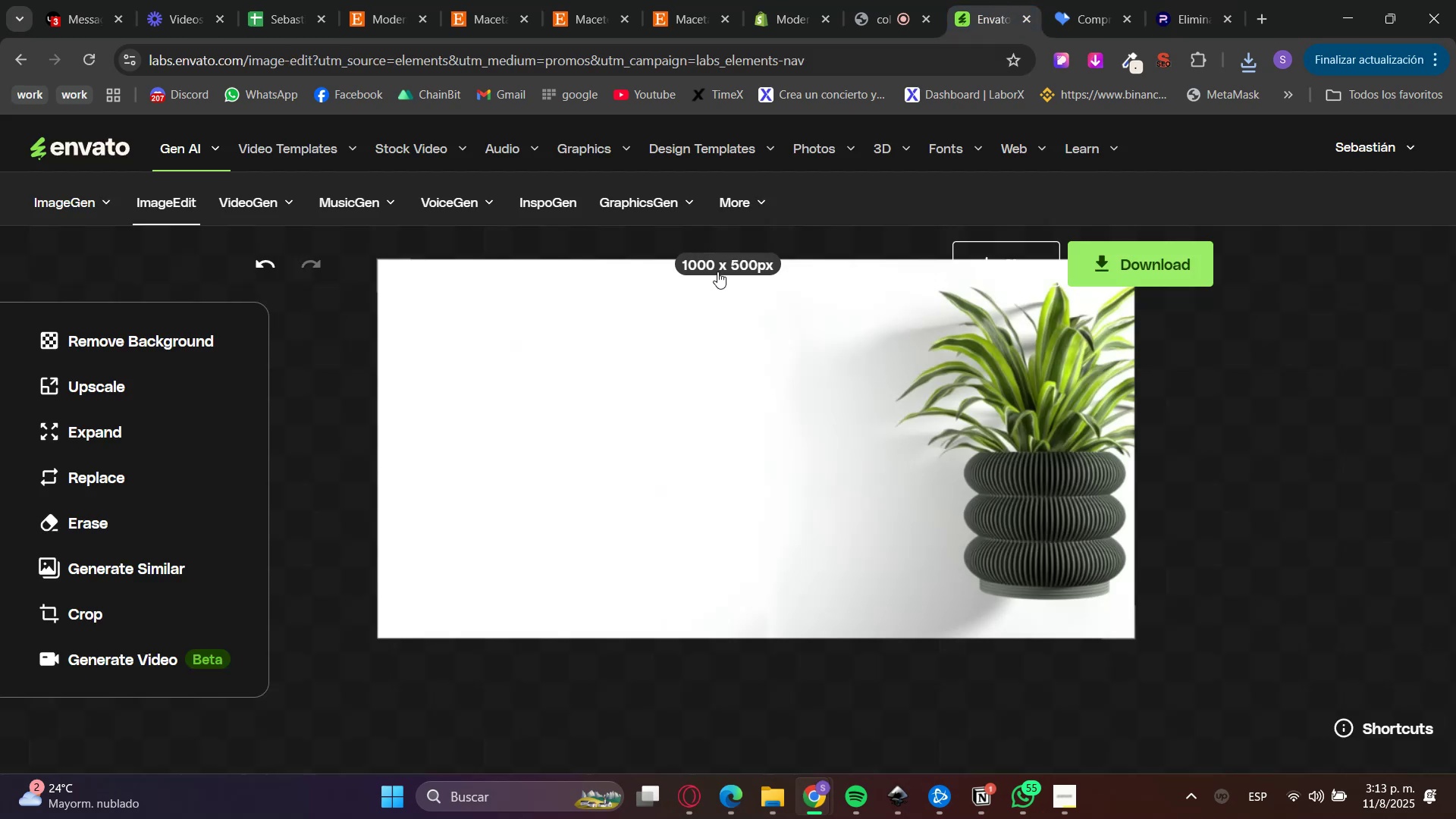 
left_click([172, 574])
 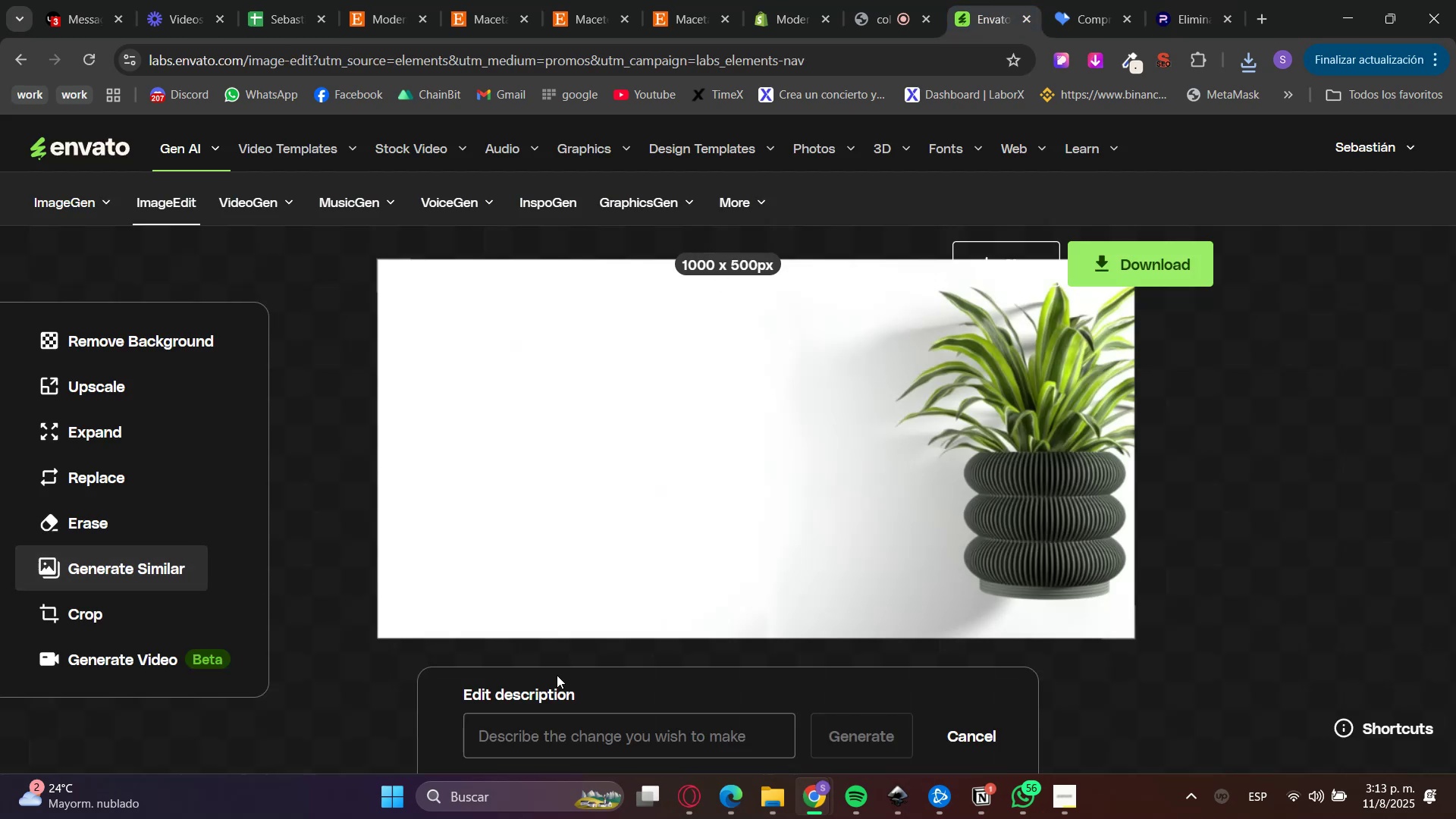 
left_click([620, 720])
 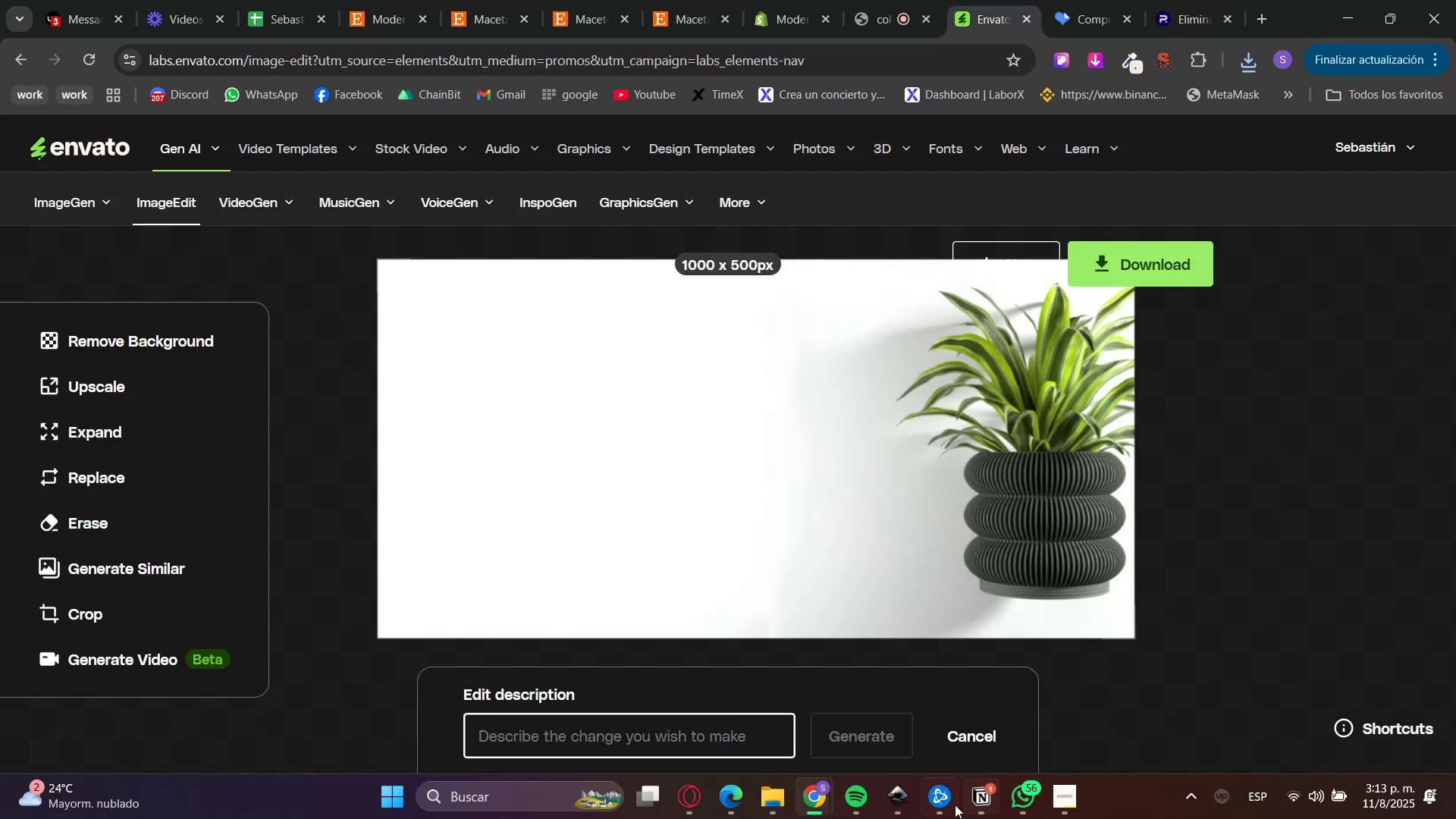 
left_click([895, 802])
 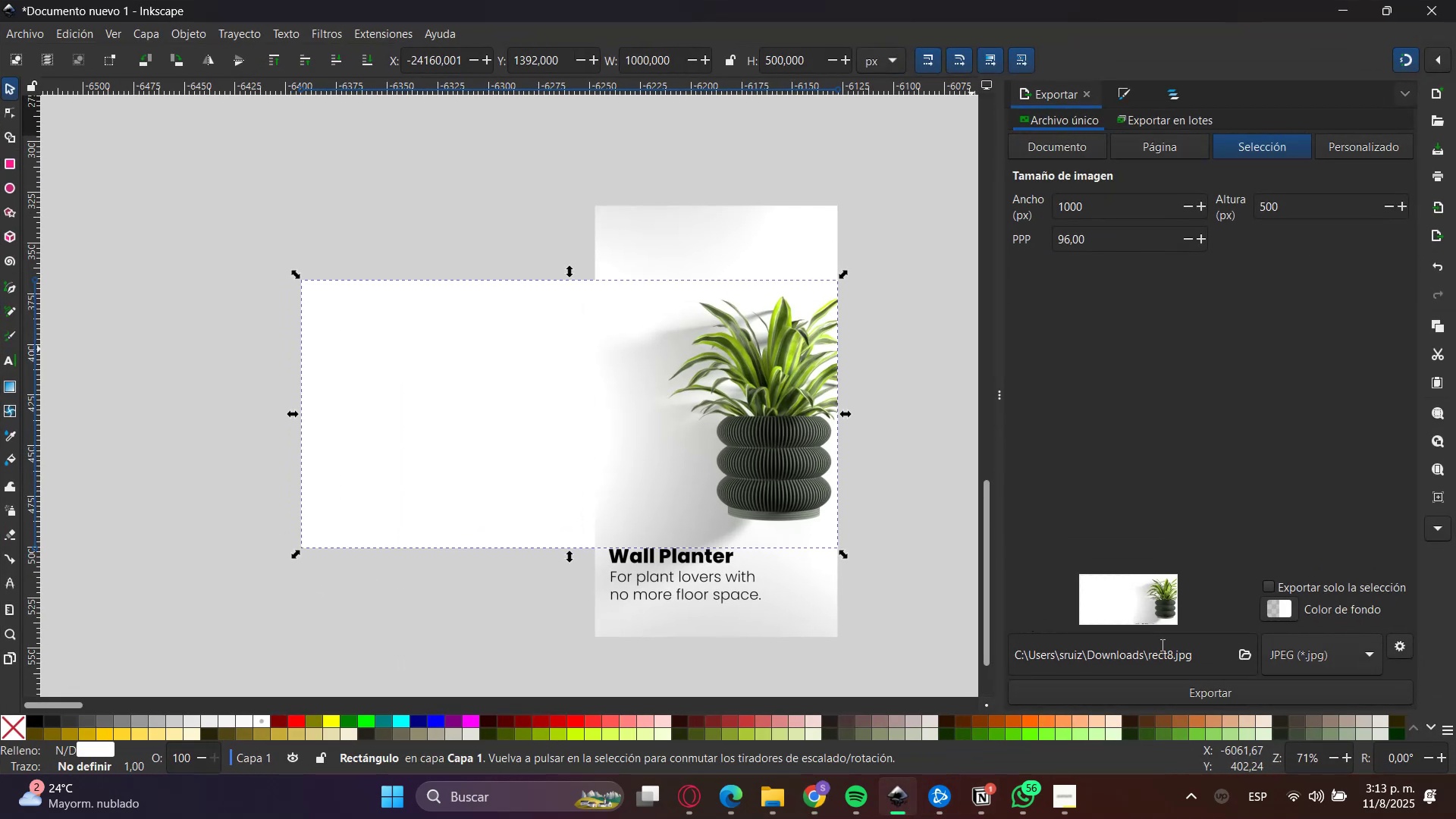 
hold_key(key=ControlLeft, duration=0.43)
scroll: coordinate [682, 419], scroll_direction: down, amount: 3.0
 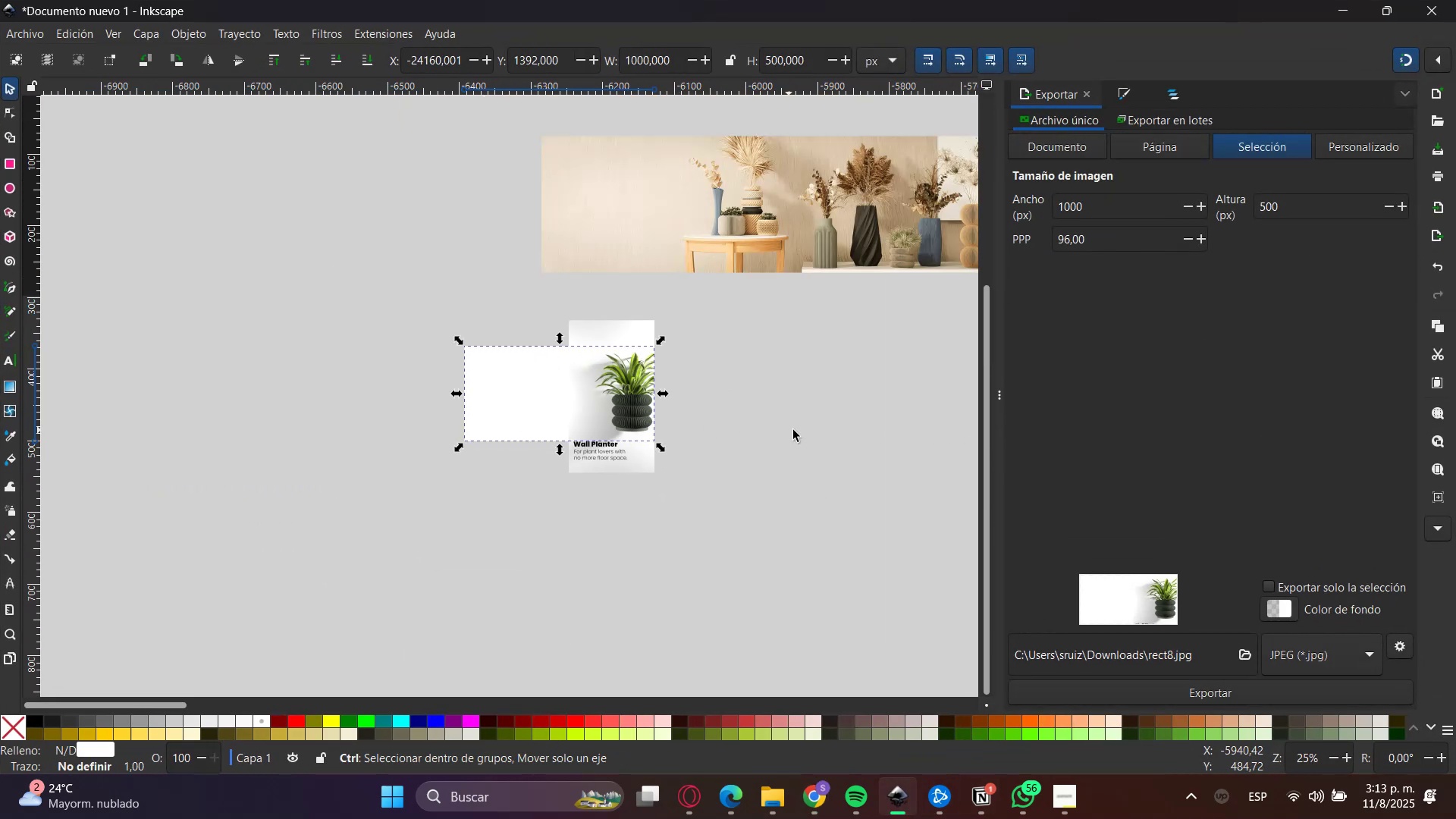 
hold_key(key=ControlLeft, duration=1.0)
scroll: coordinate [648, 447], scroll_direction: up, amount: 2.0
 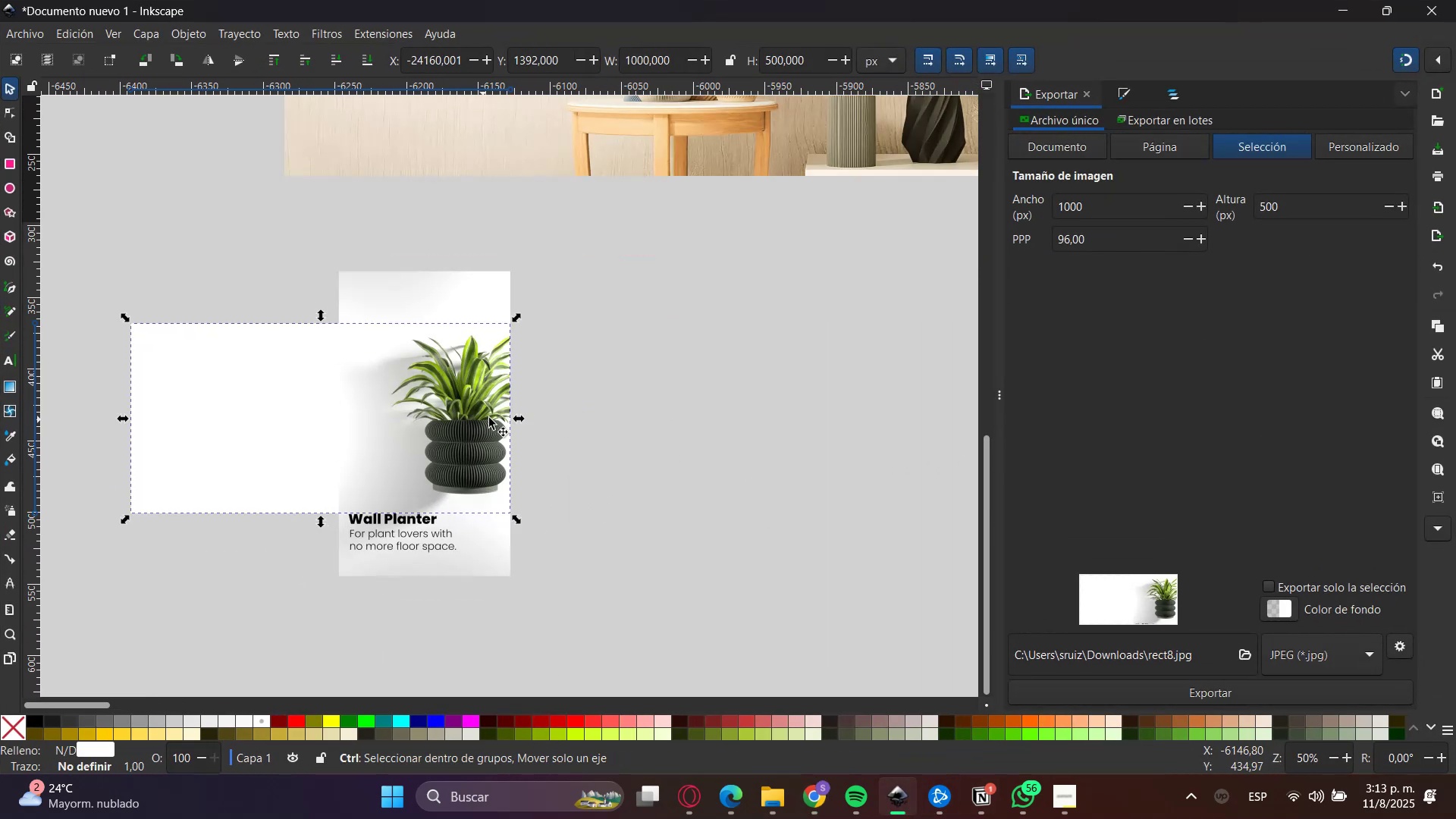 
key(Control+ControlLeft)
 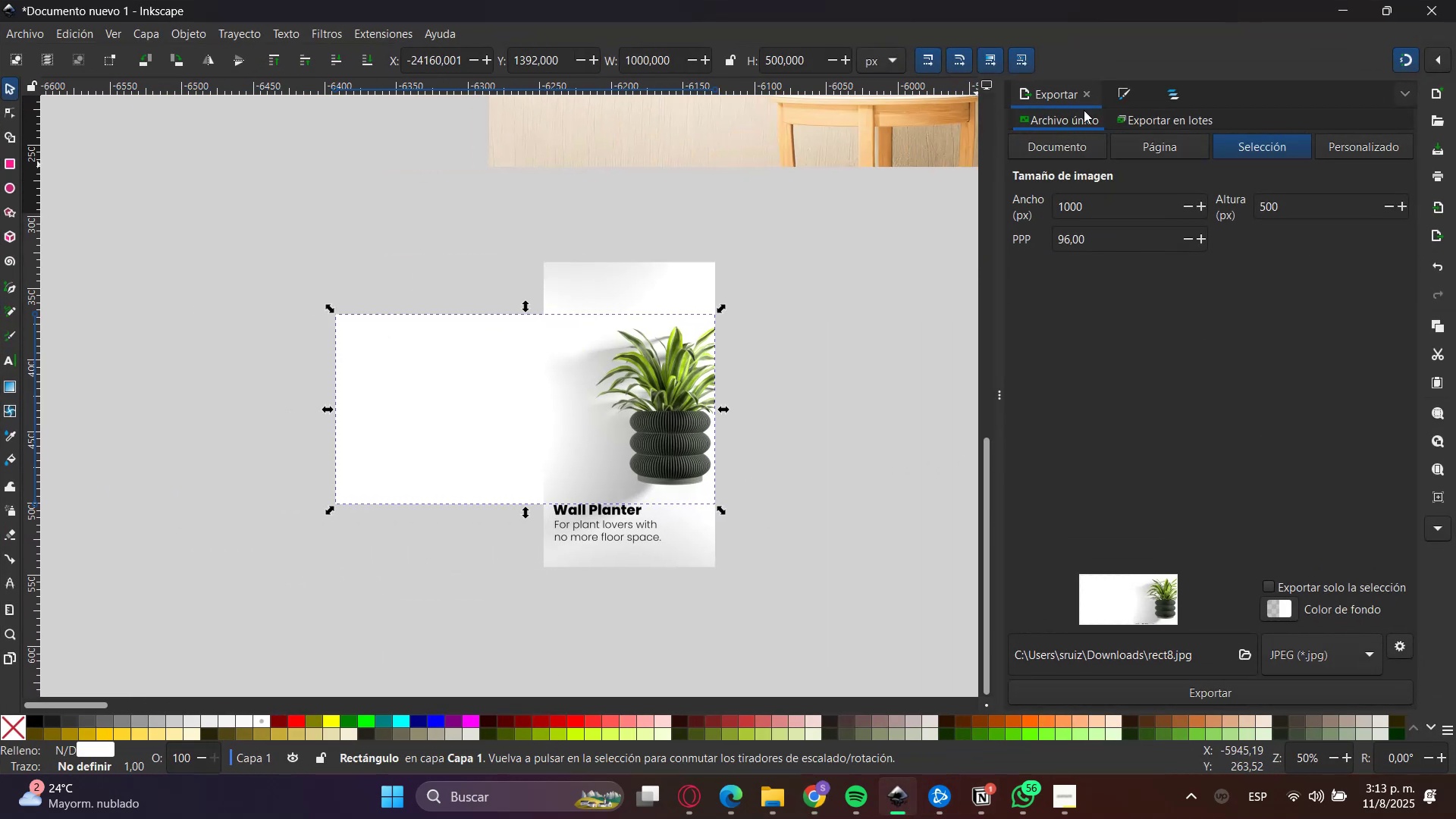 
left_click([1126, 91])
 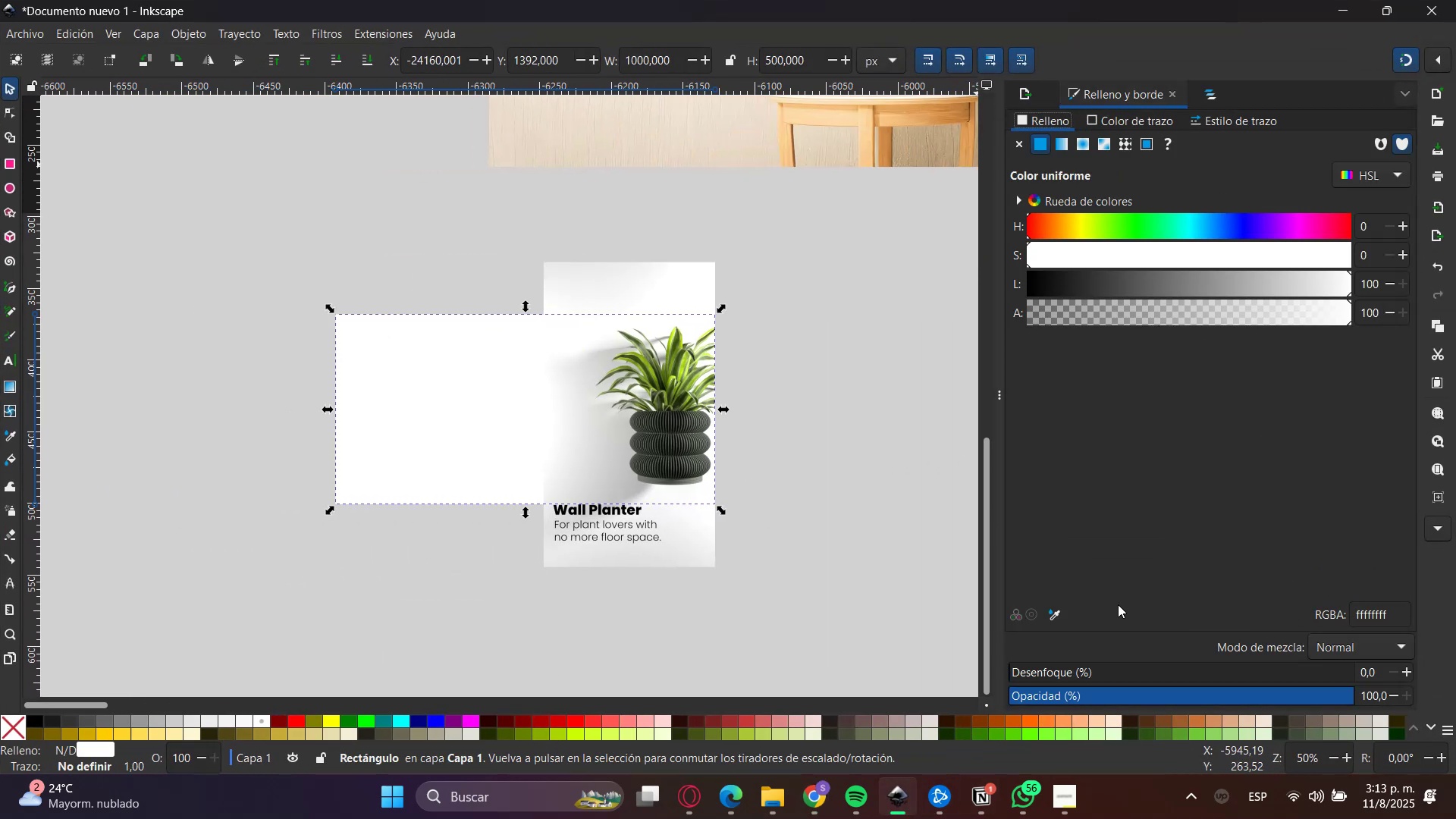 
left_click([1388, 607])
 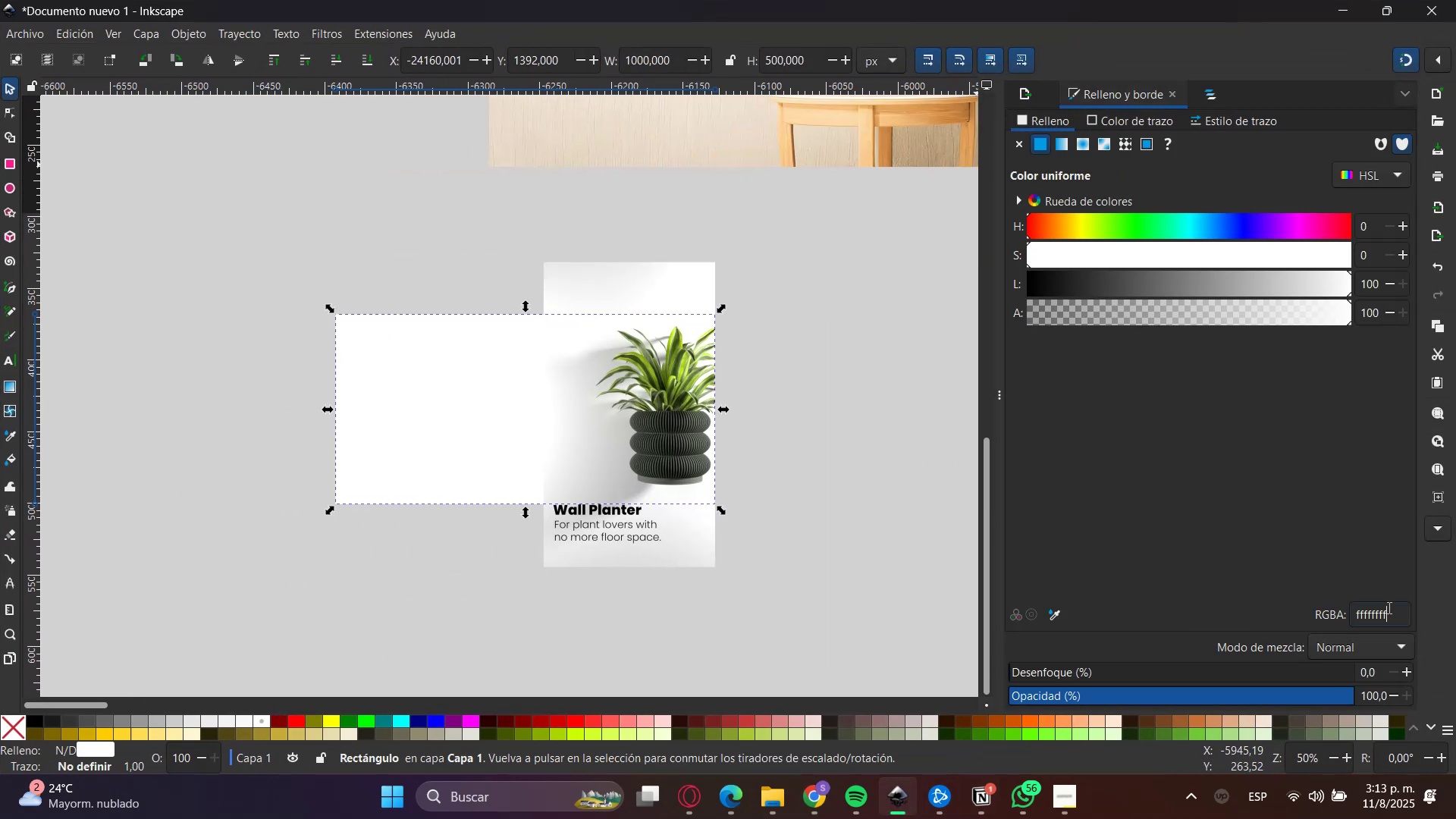 
double_click([1388, 607])
 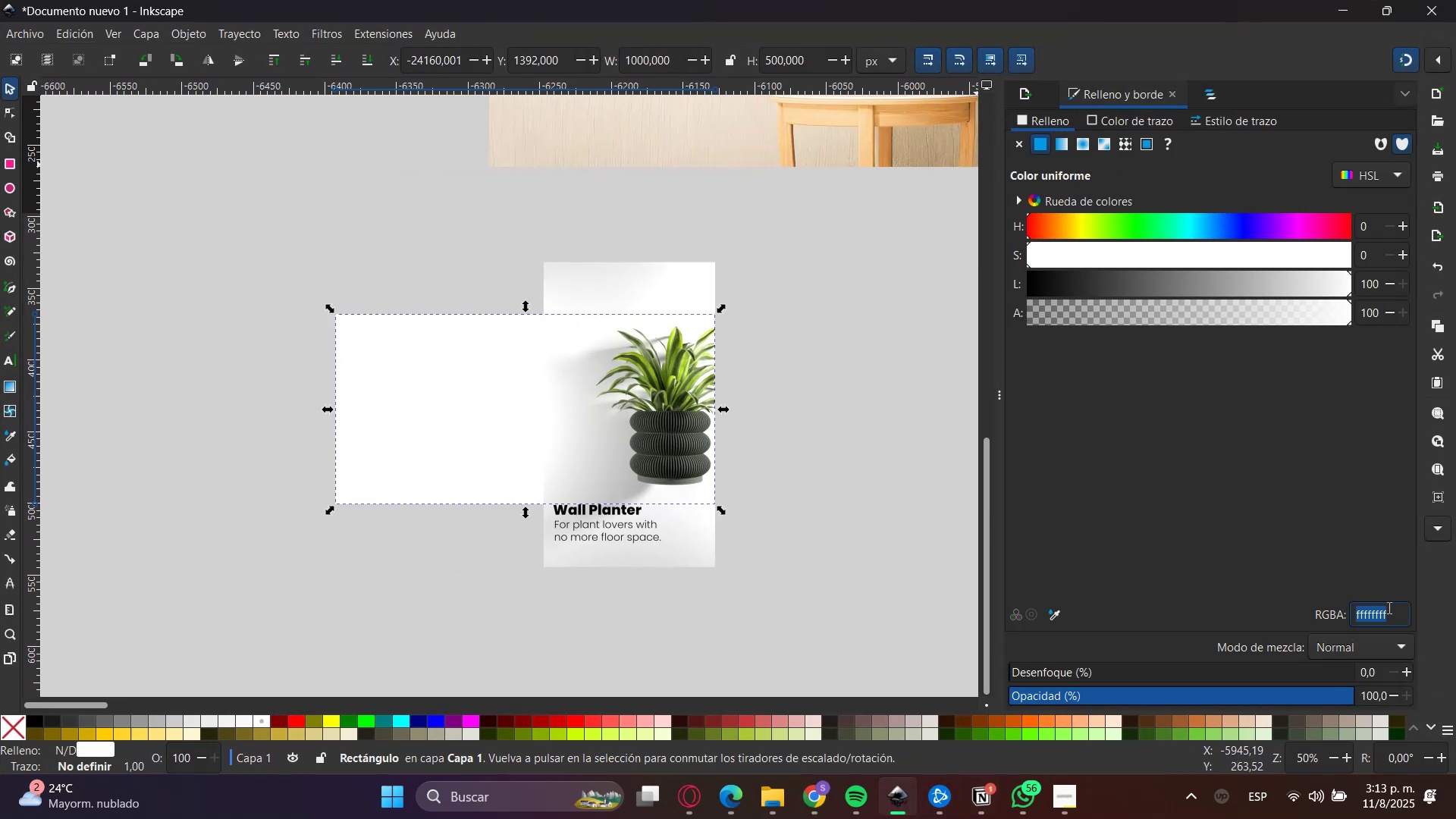 
key(Control+V)
 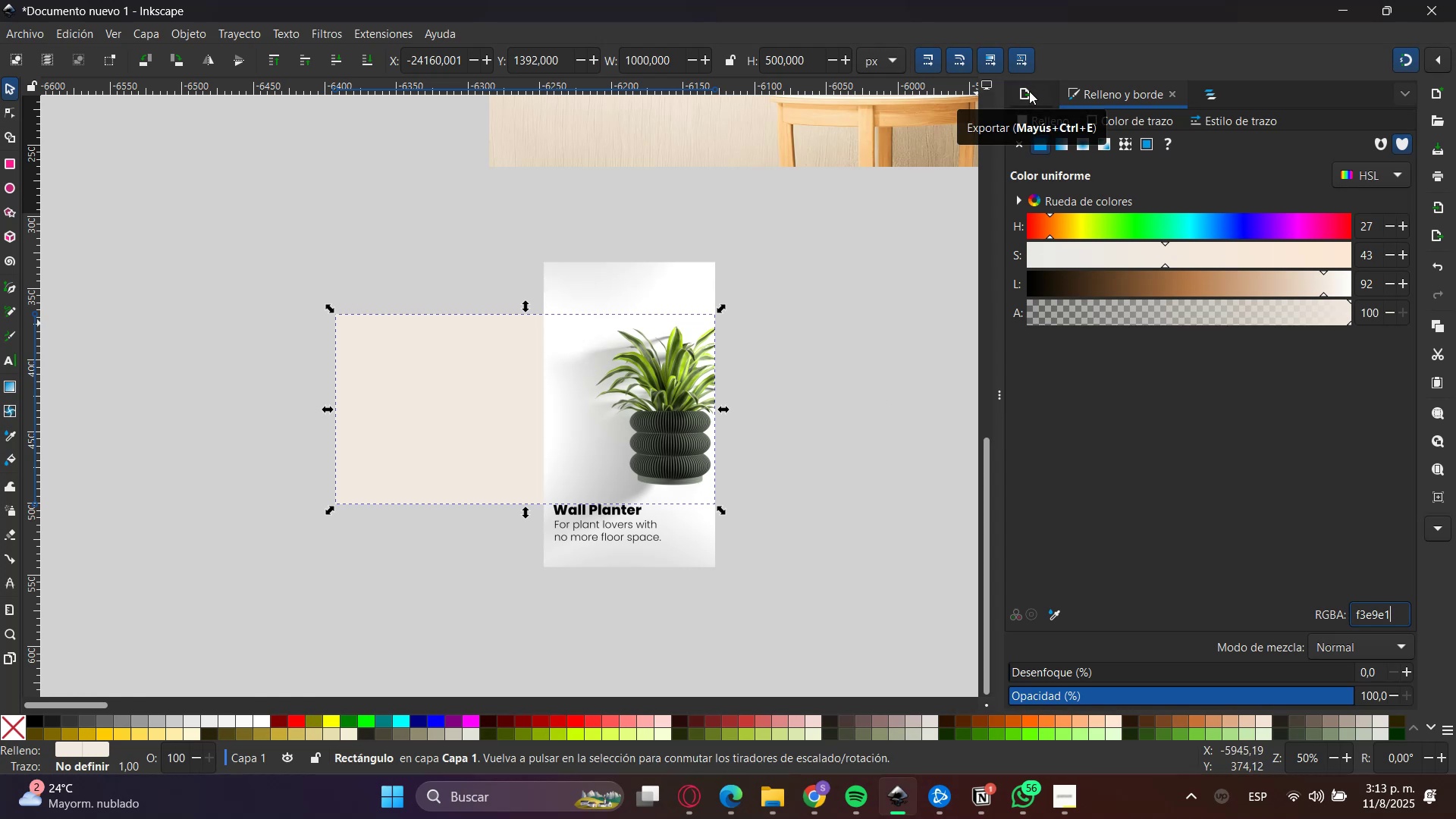 
wait(6.75)
 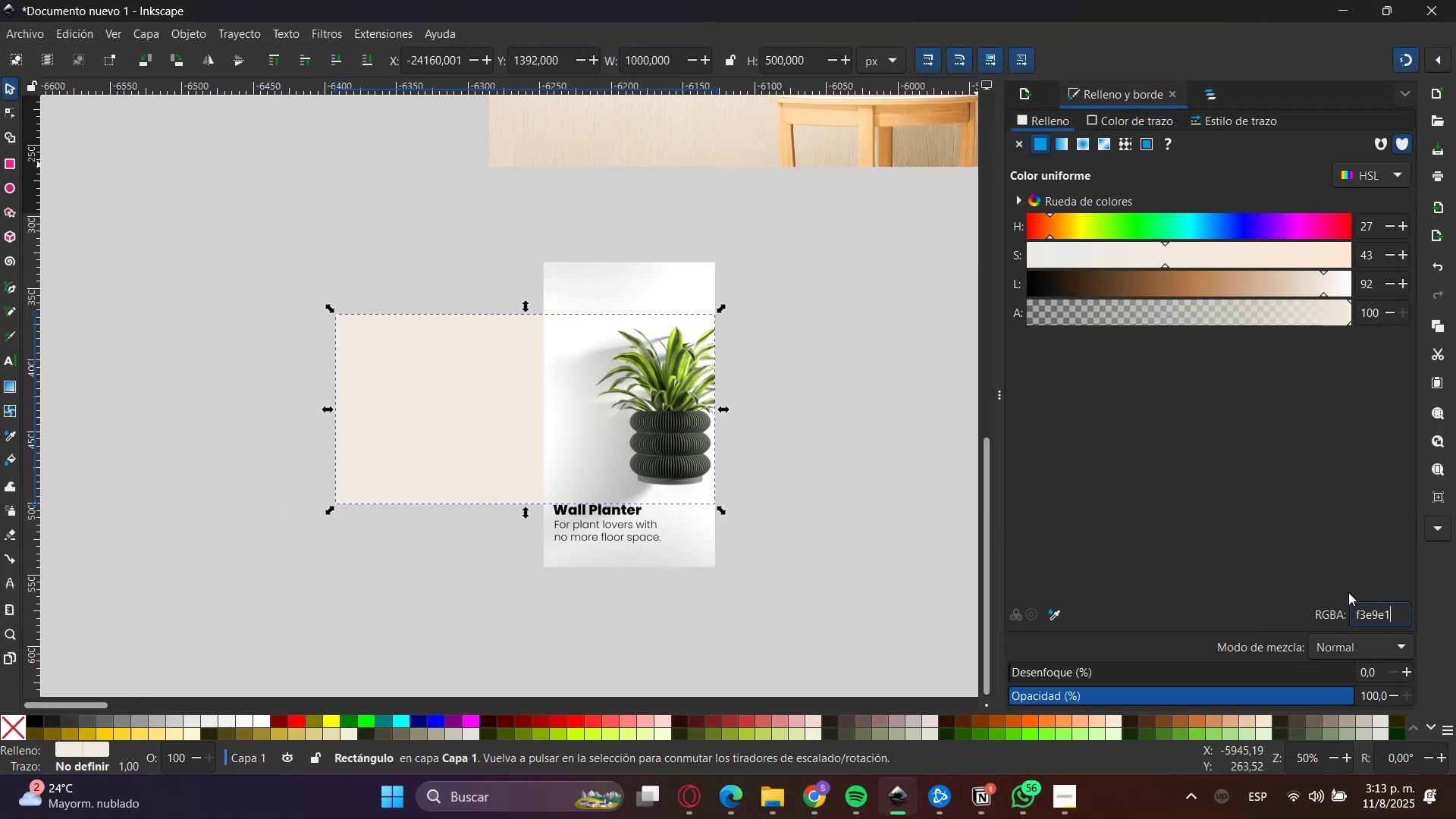 
left_click([1029, 91])
 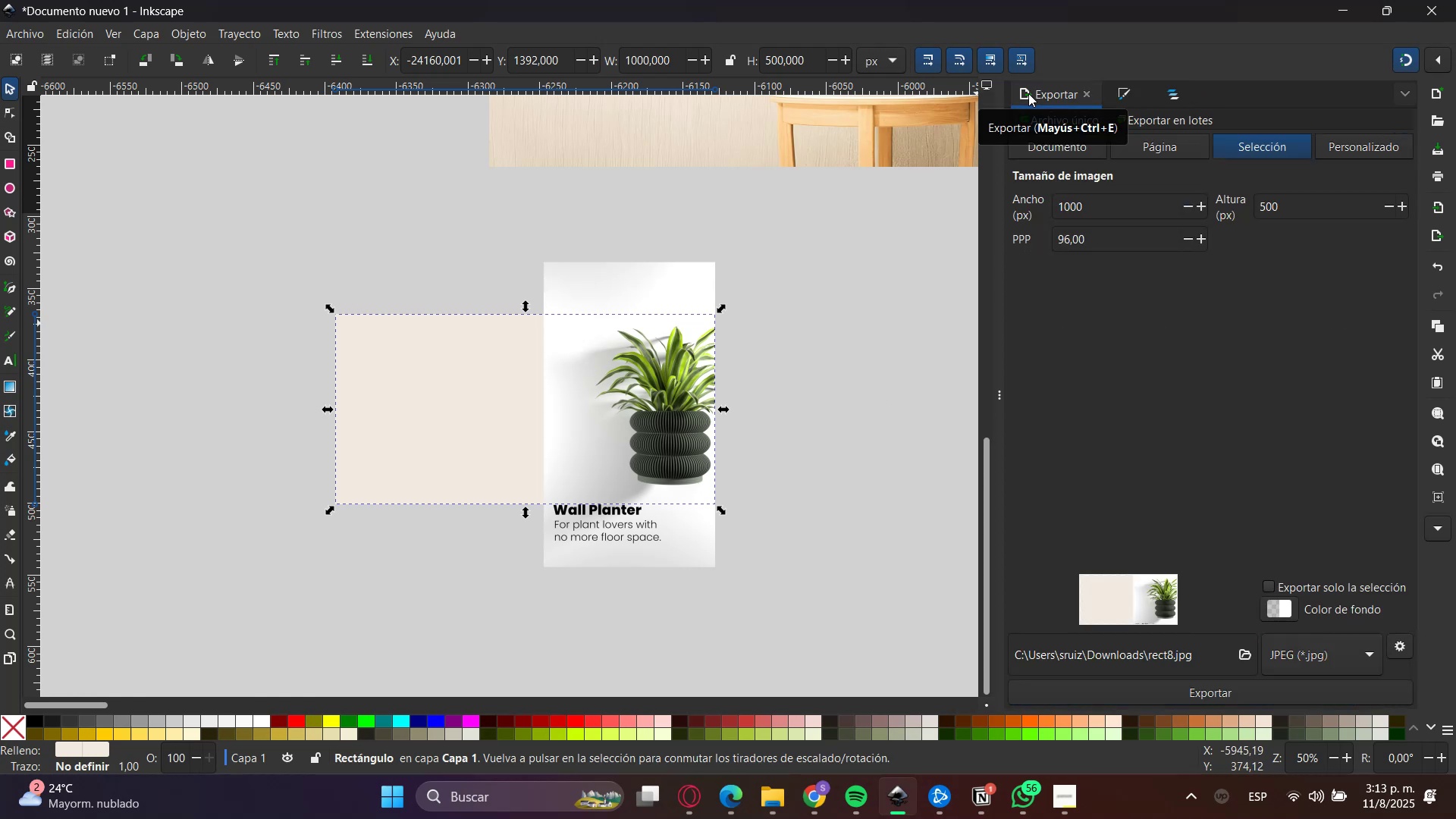 
wait(8.71)
 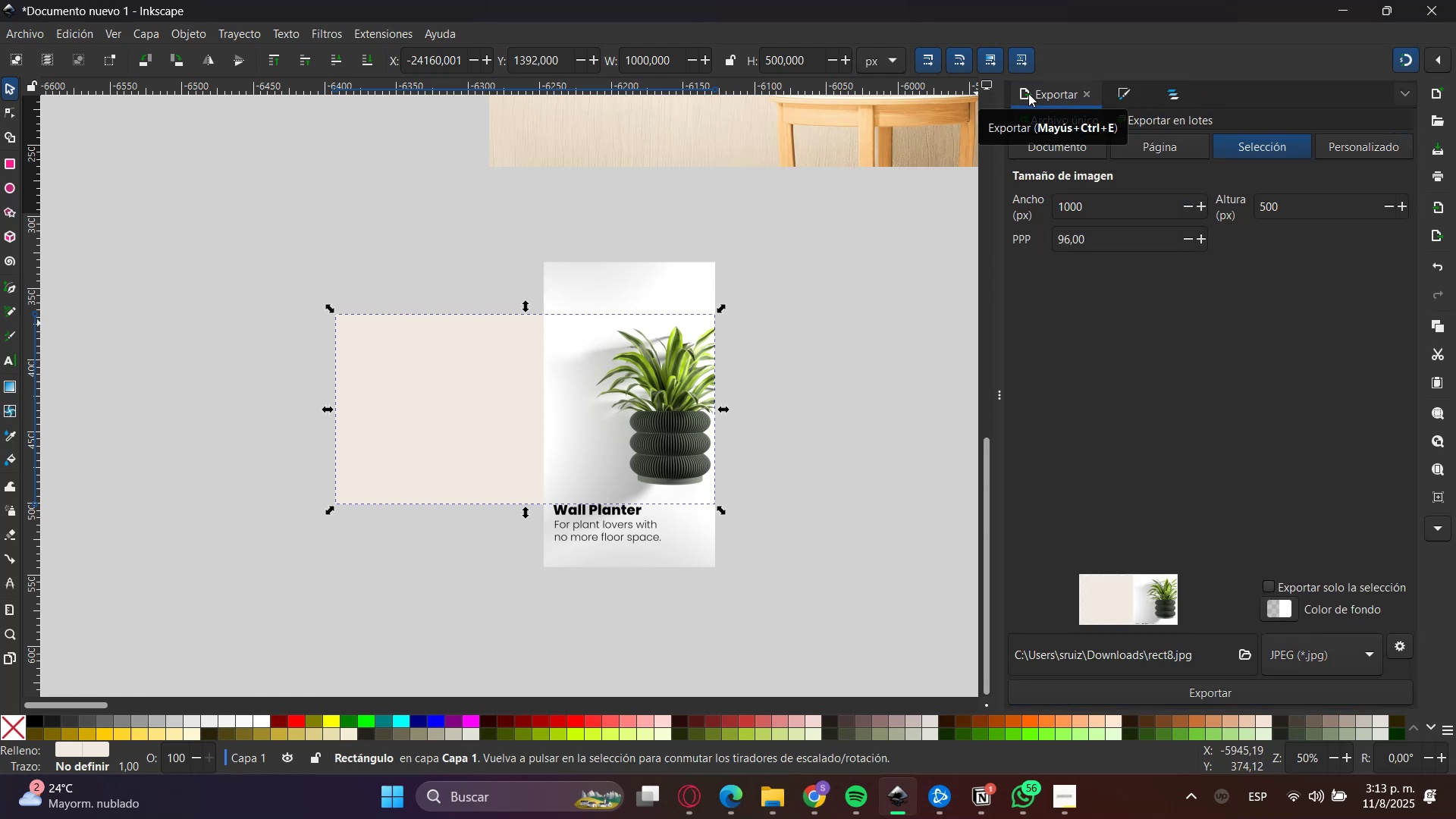 
left_click([1164, 654])
 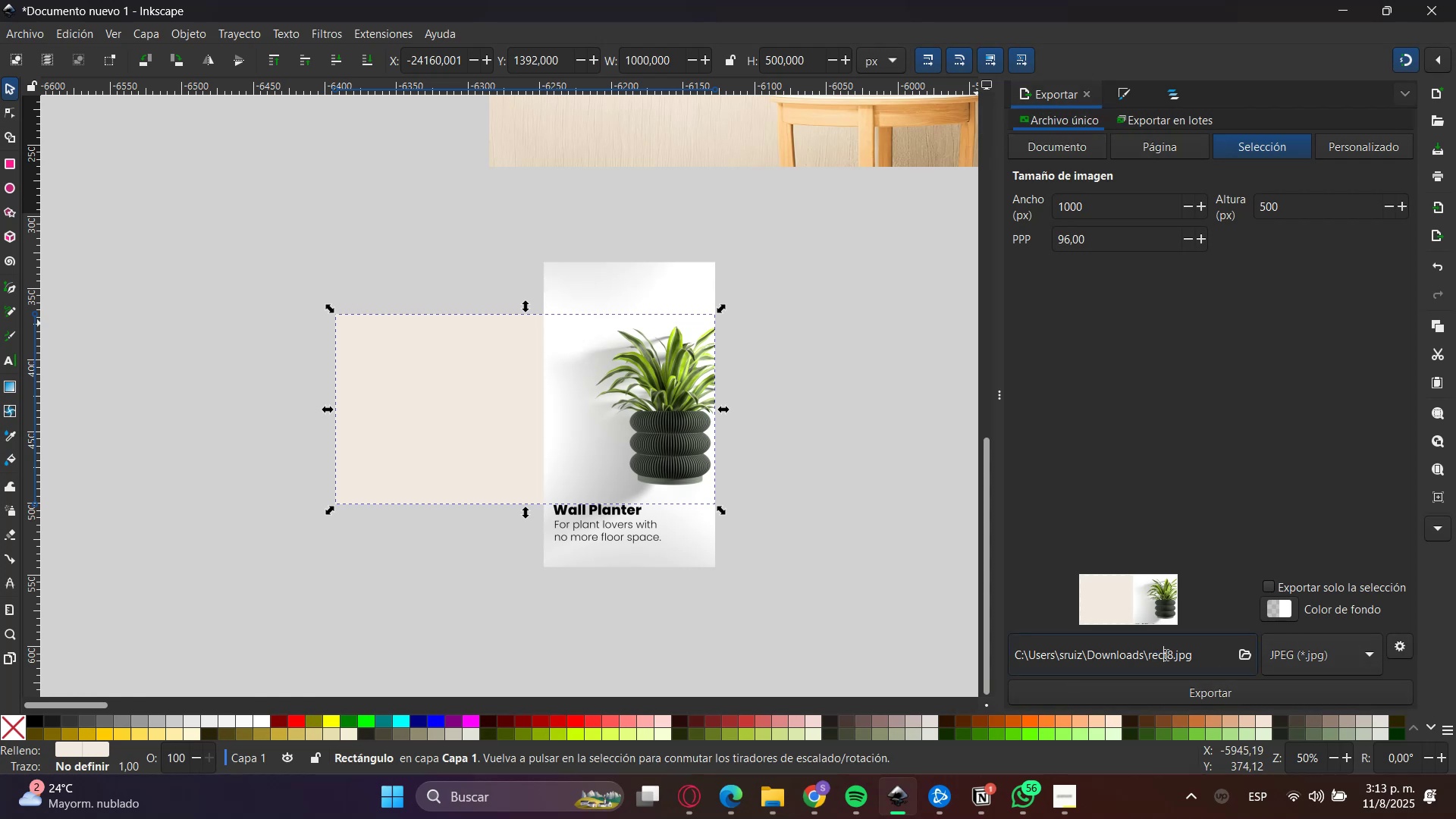 
key(3)
 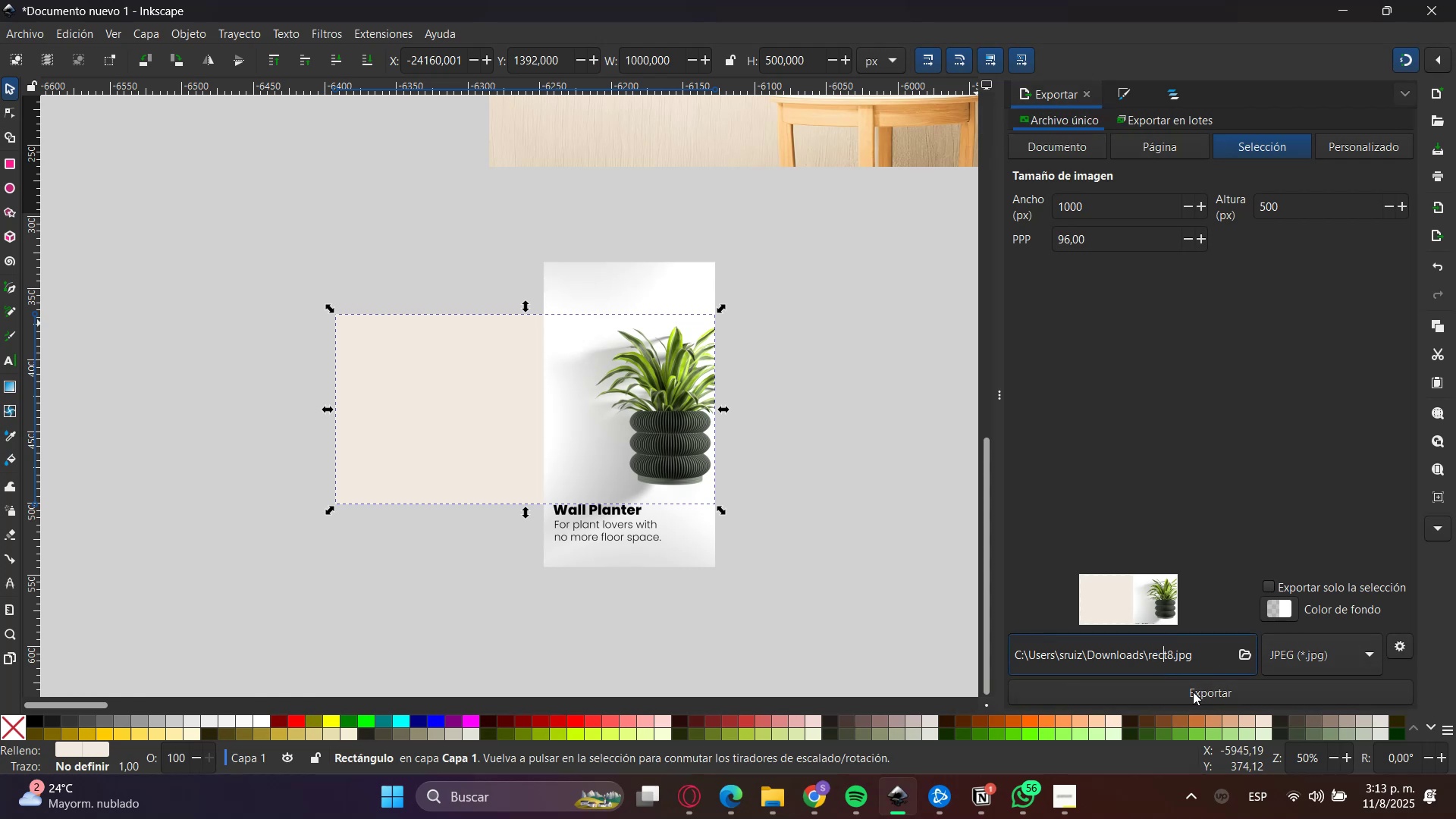 
double_click([1194, 692])
 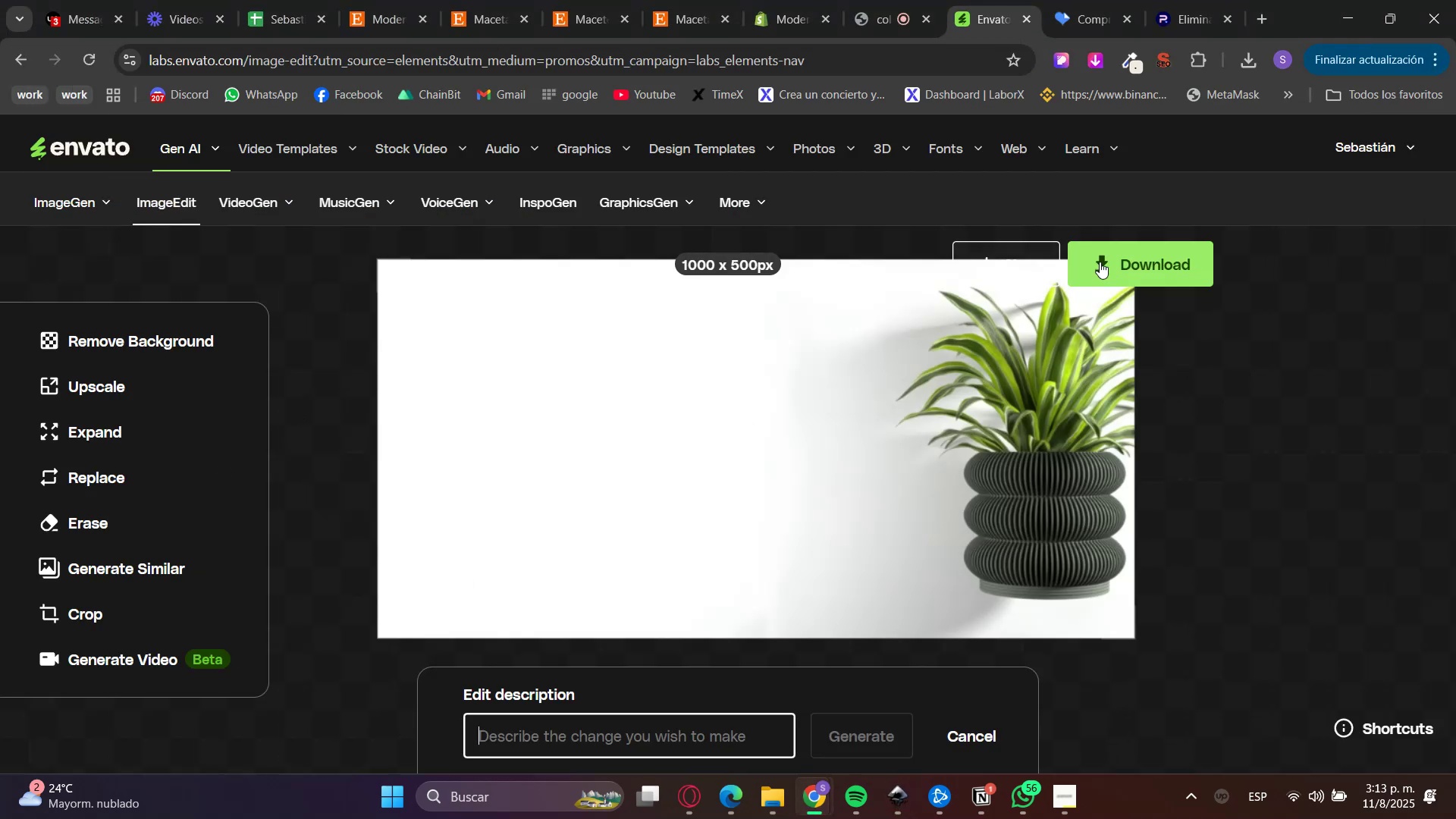 
left_click([964, 253])
 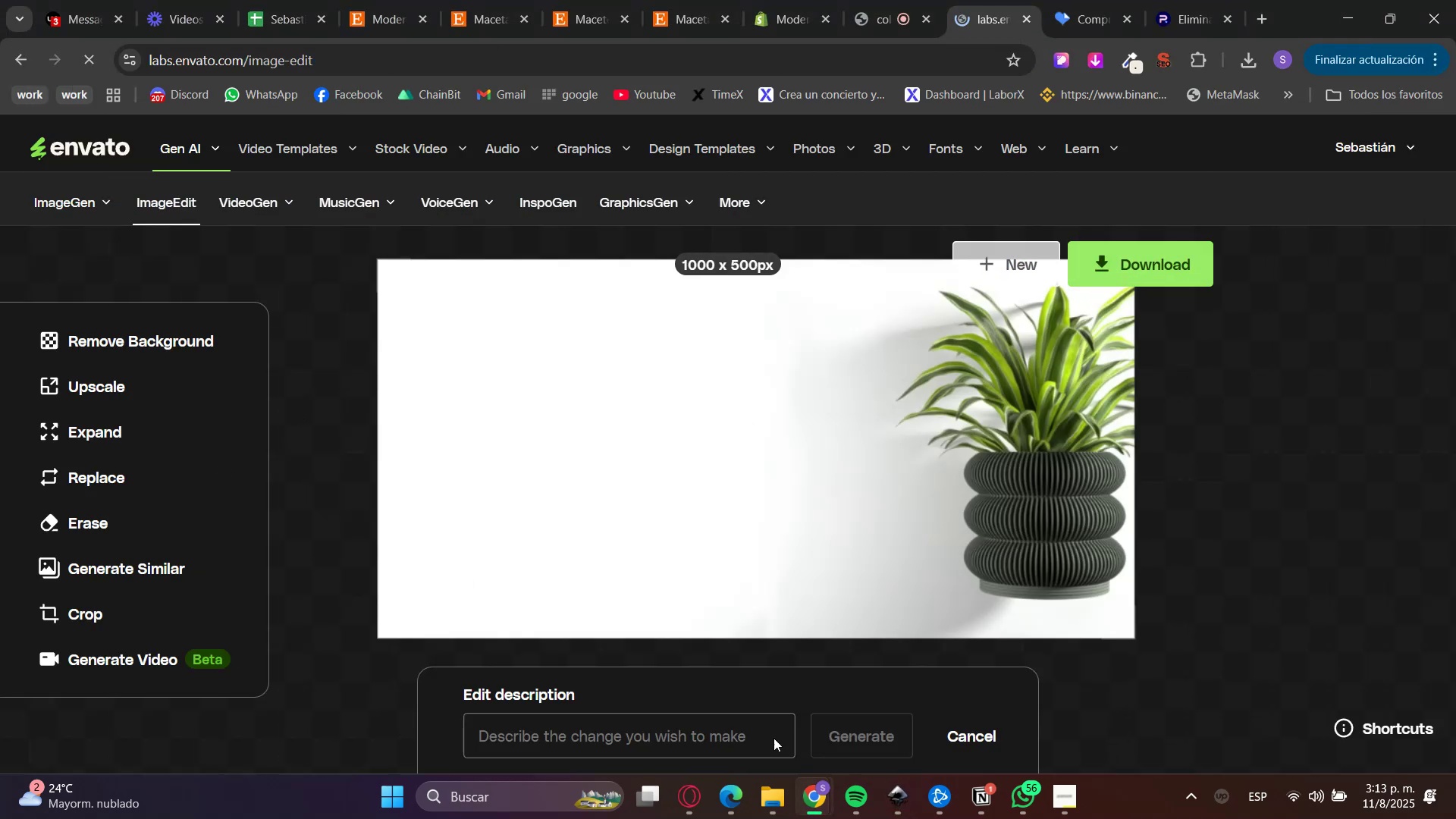 
left_click([762, 812])
 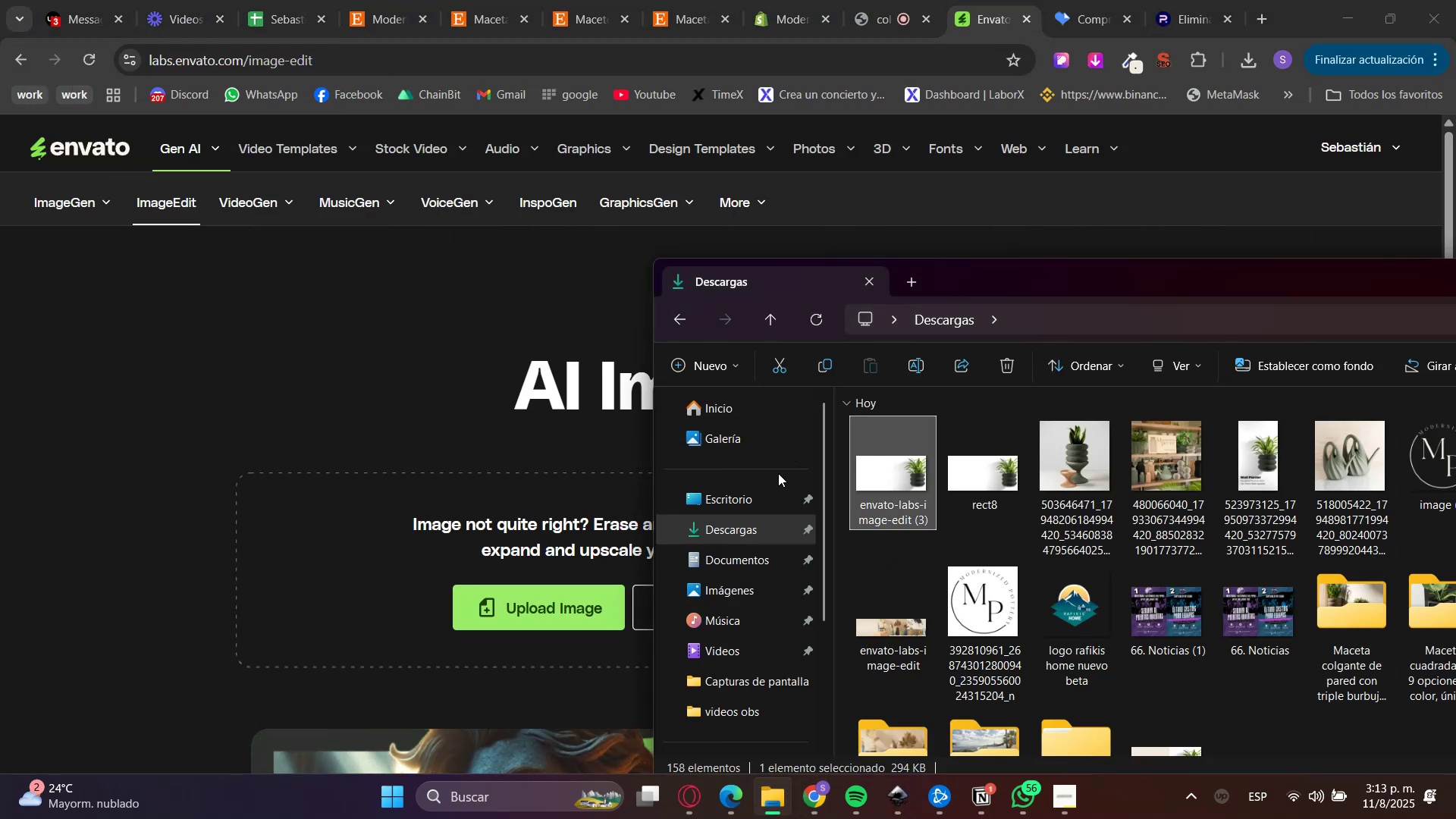 
left_click([738, 526])
 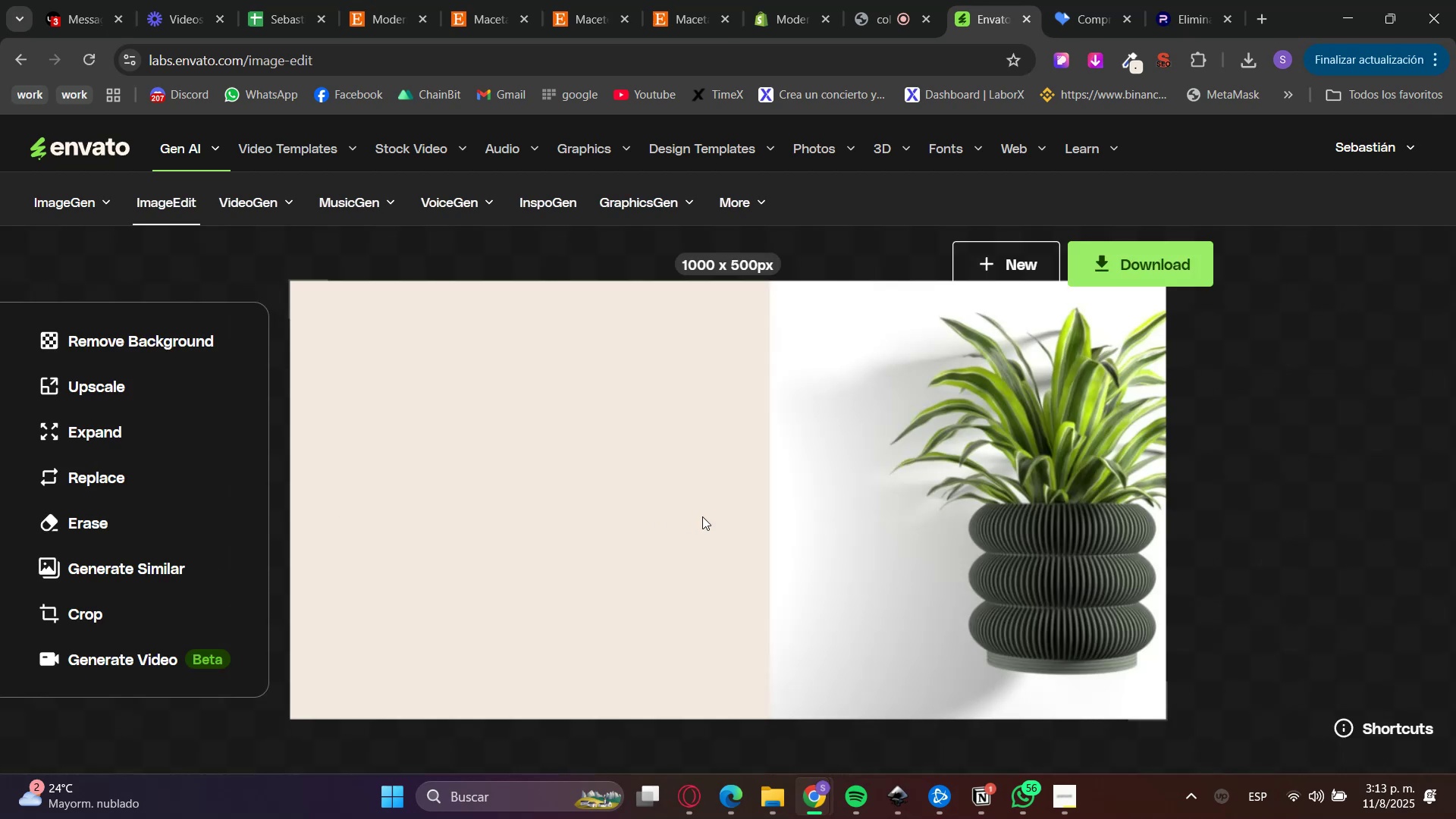 
left_click([101, 522])
 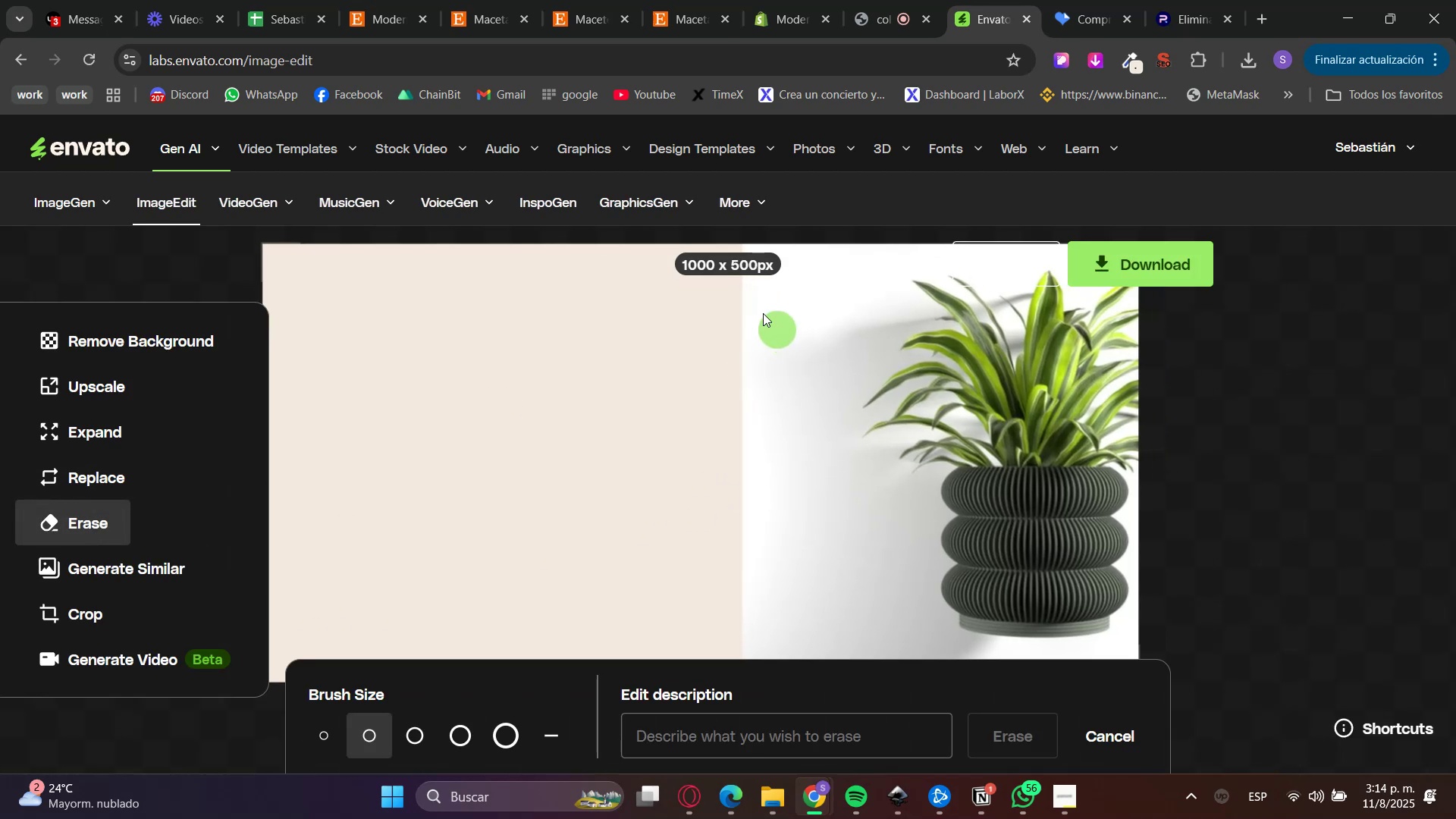 
hold_key(key=ControlLeft, duration=0.47)
 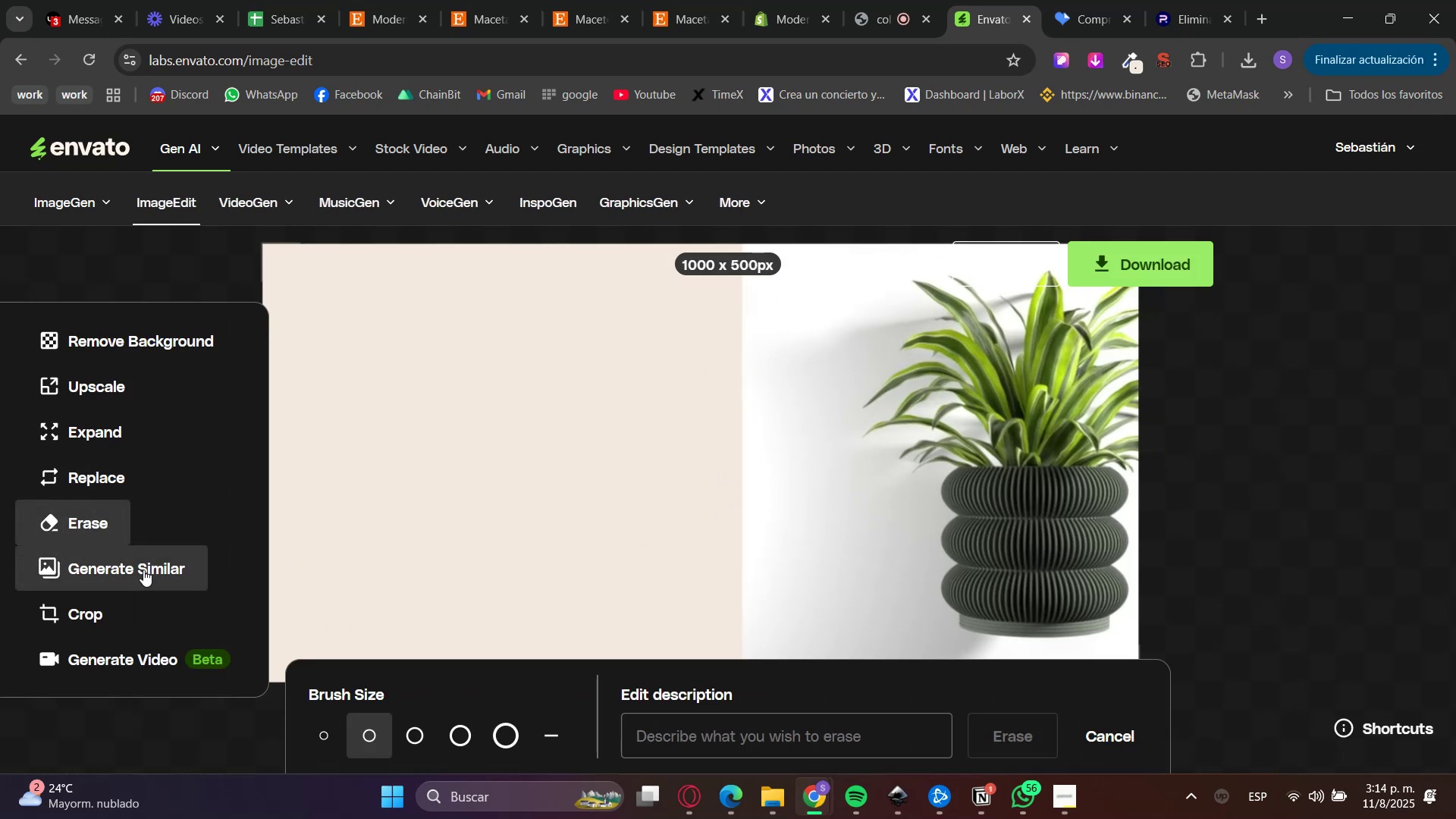 
hold_key(key=ControlLeft, duration=0.78)
scroll: coordinate [786, 526], scroll_direction: down, amount: 3.0
 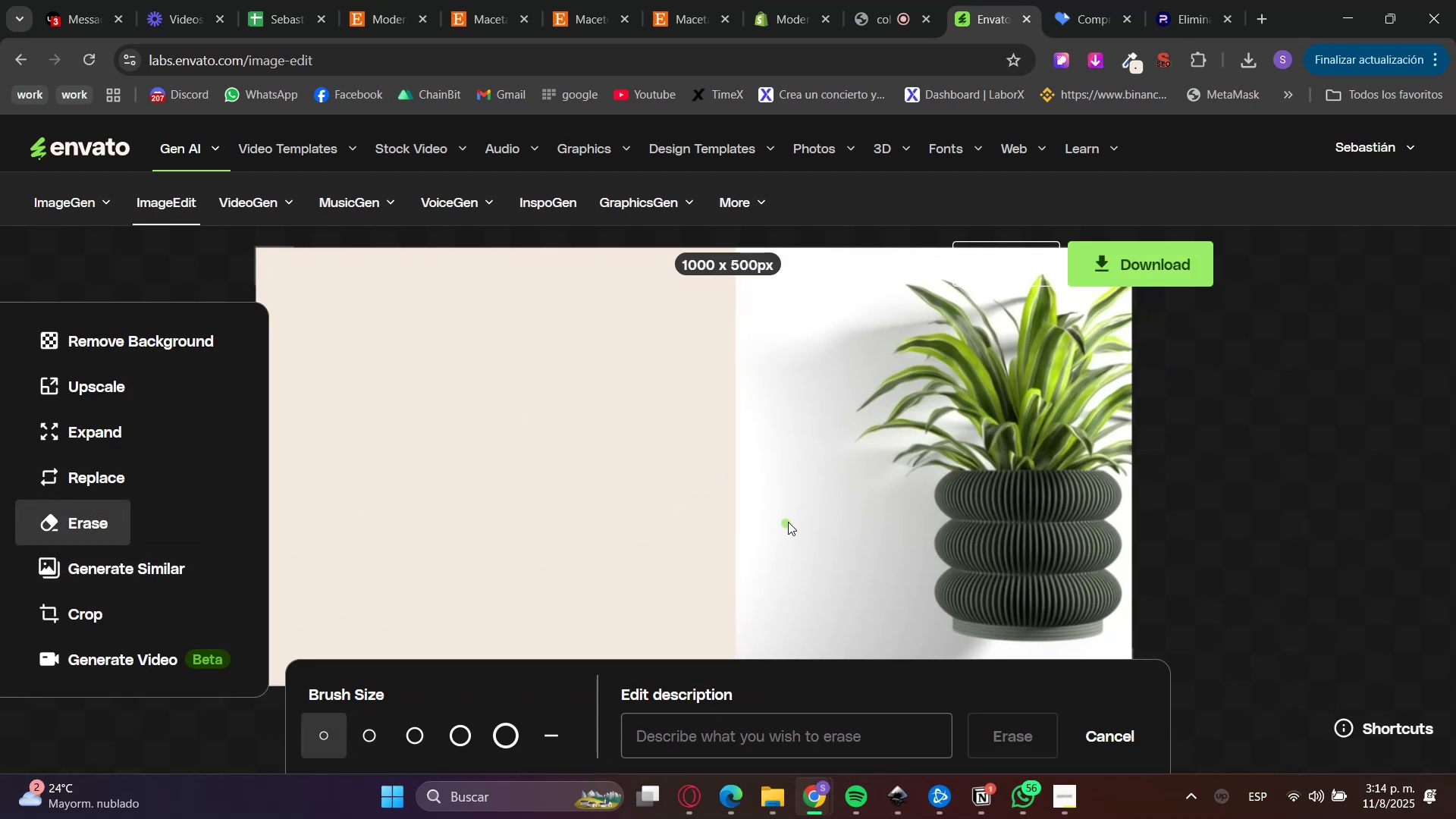 
key(Control+ControlLeft)
 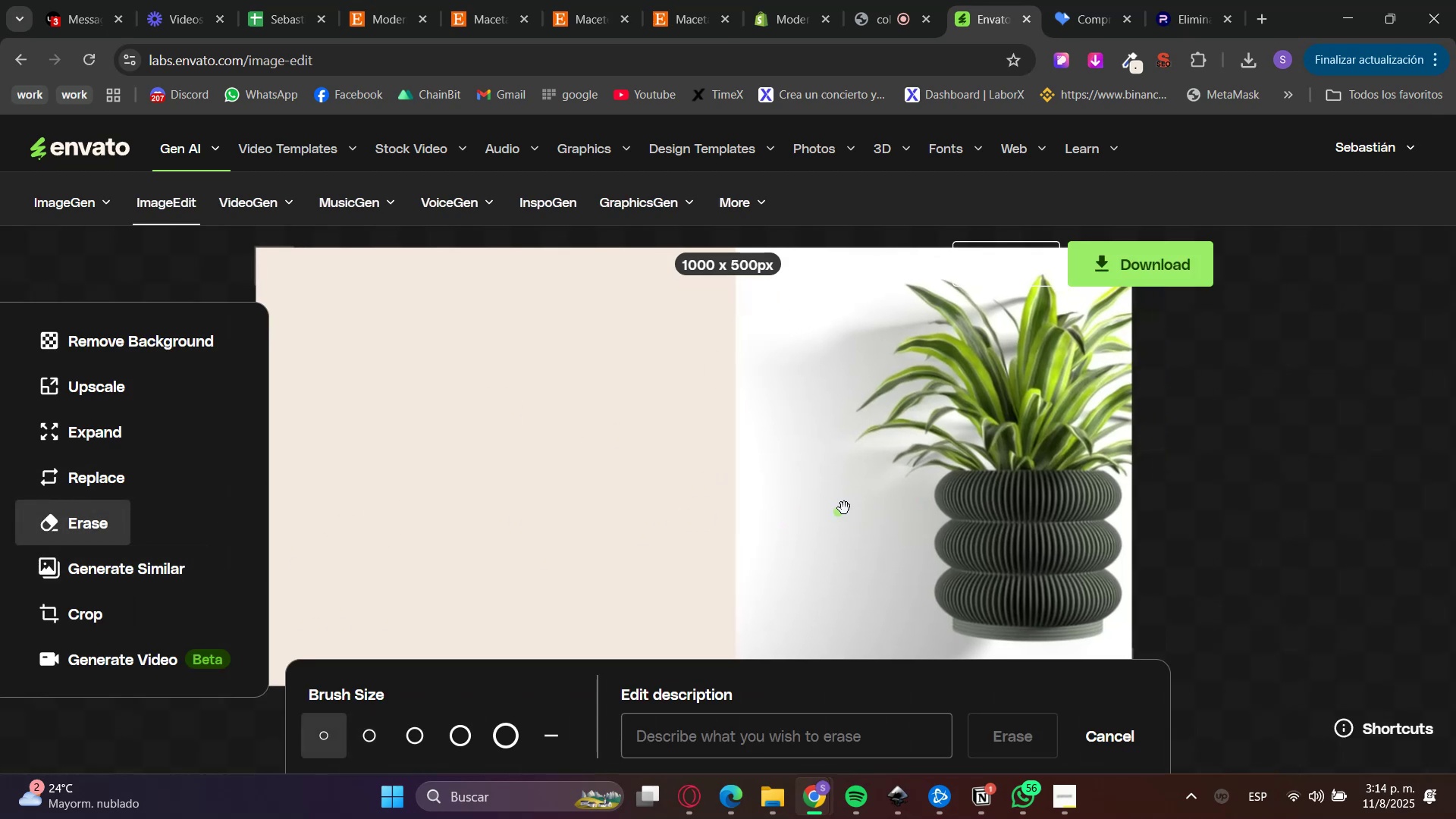 
hold_key(key=ControlLeft, duration=0.41)
scroll: coordinate [646, 513], scroll_direction: down, amount: 4.0
 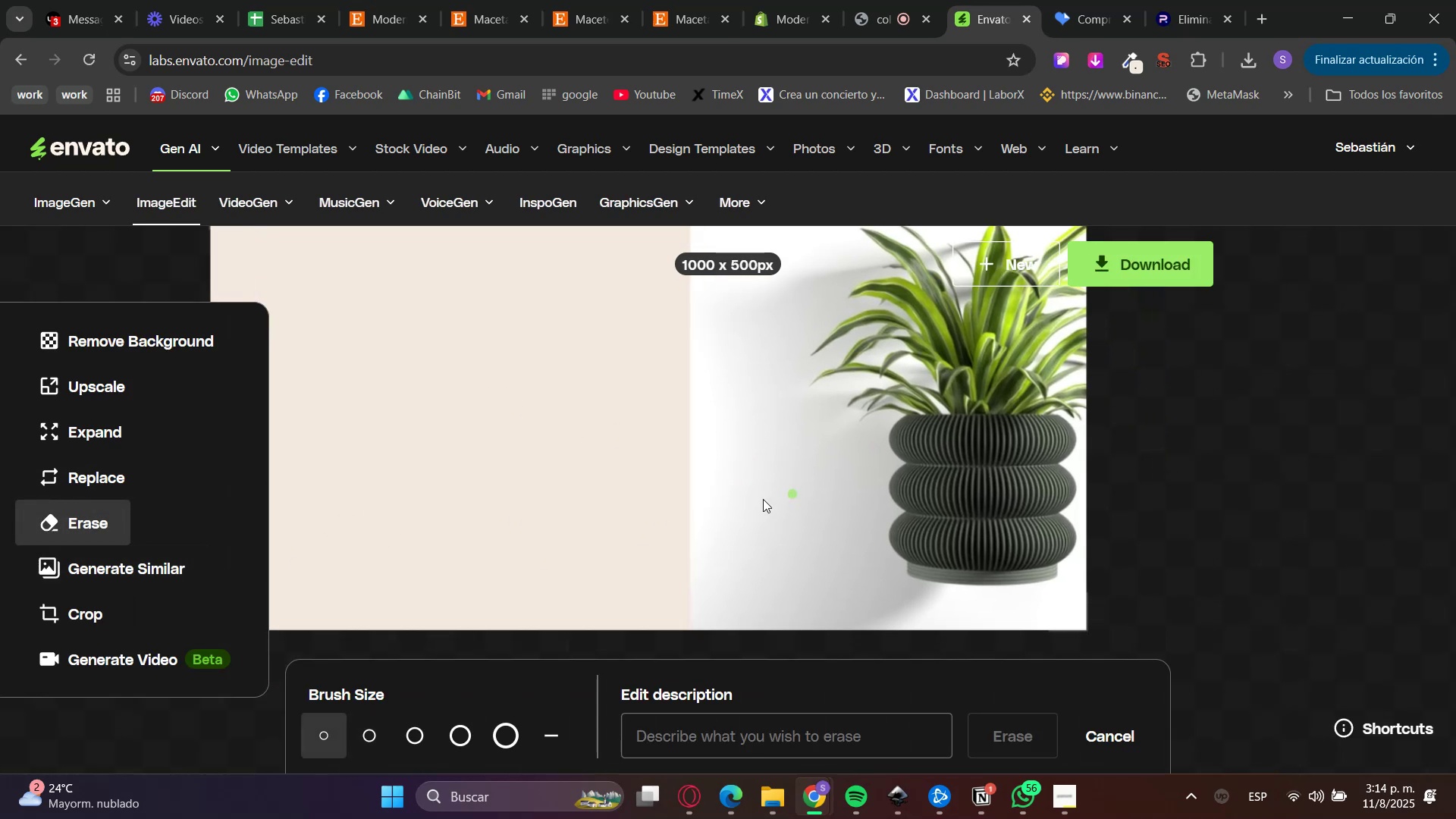 
key(Control+ControlLeft)
 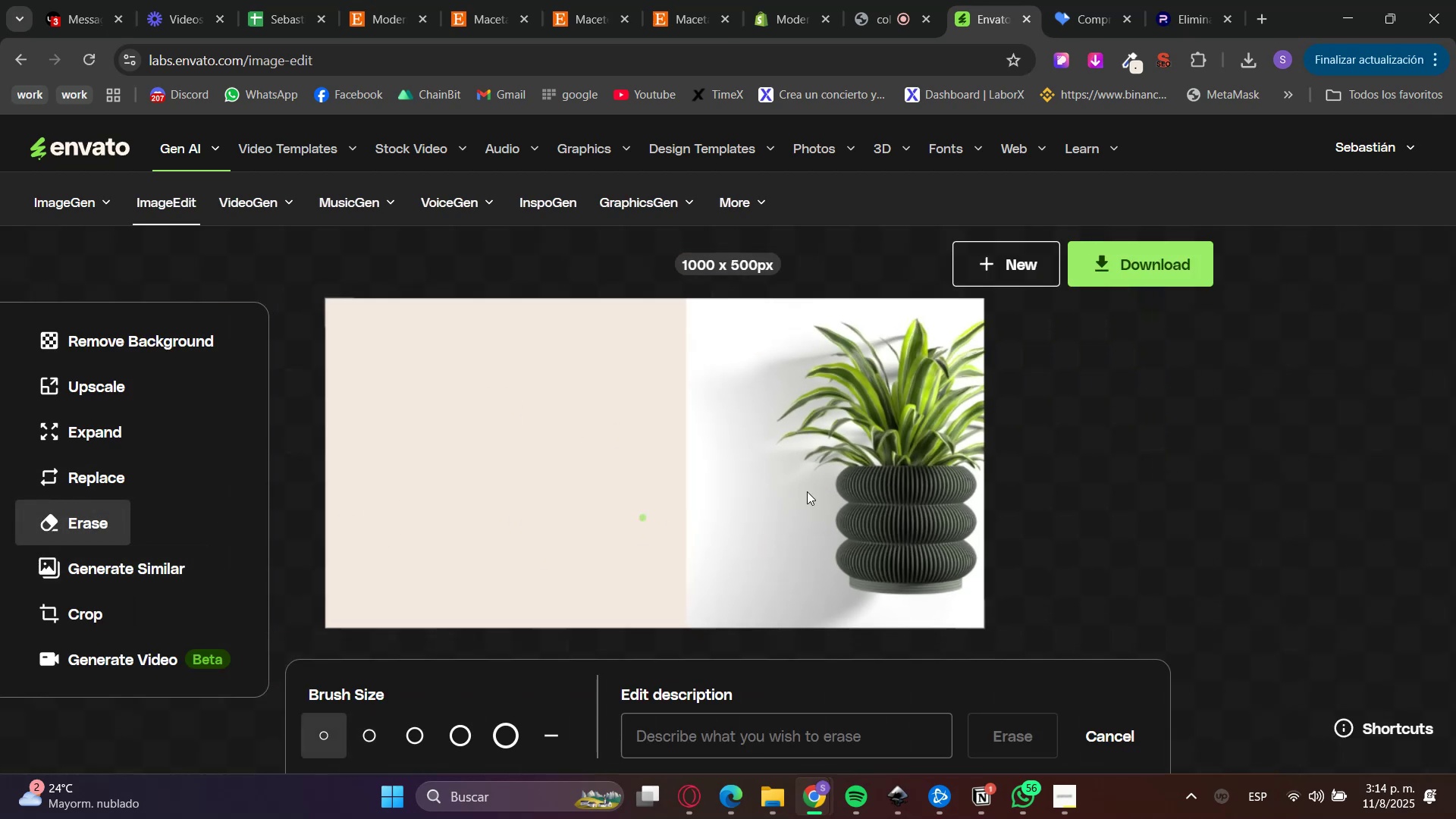 
key(Control+ControlLeft)
 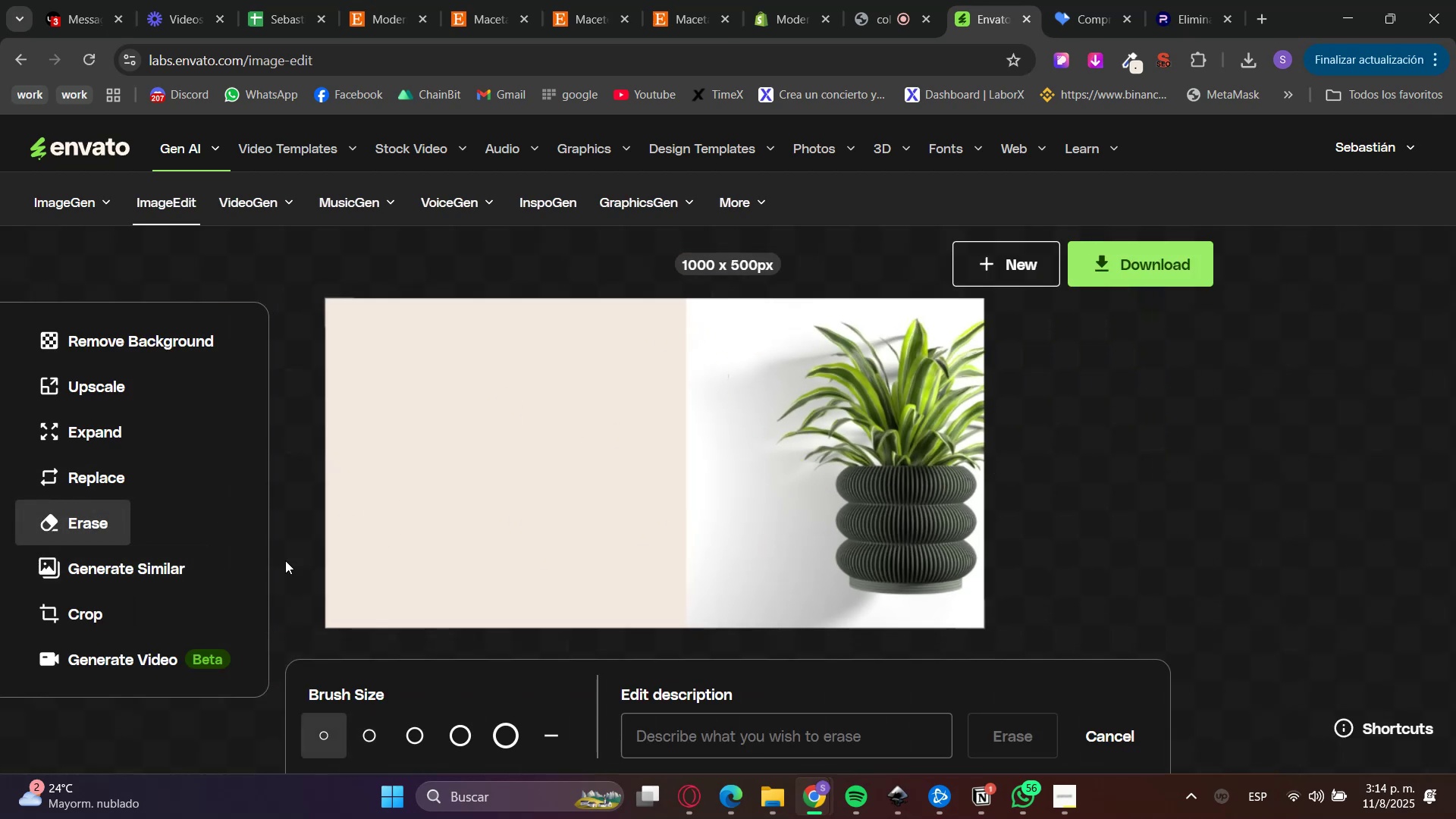 
left_click([494, 730])
 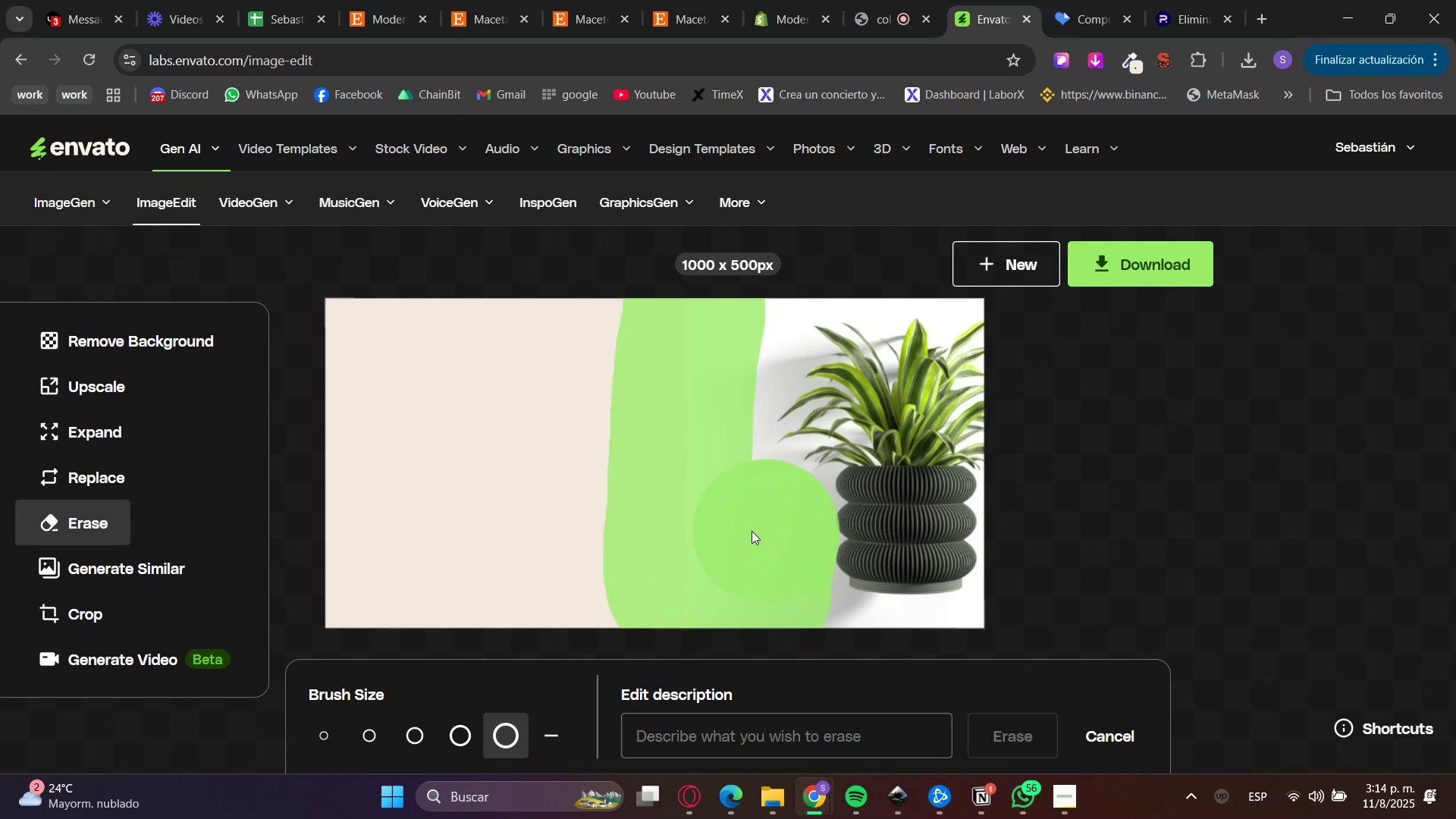 
type(combine notc)
key(Backspace)
key(Backspace)
key(Backspace)
key(Backspace)
type(bothc )
key(Backspace)
key(Backspace)
key(Backspace)
type(ch back)
key(Backspace)
key(Backspace)
key(Backspace)
key(Backspace)
key(Backspace)
key(Backspace)
key(Backspace)
type(h backgrounds)
 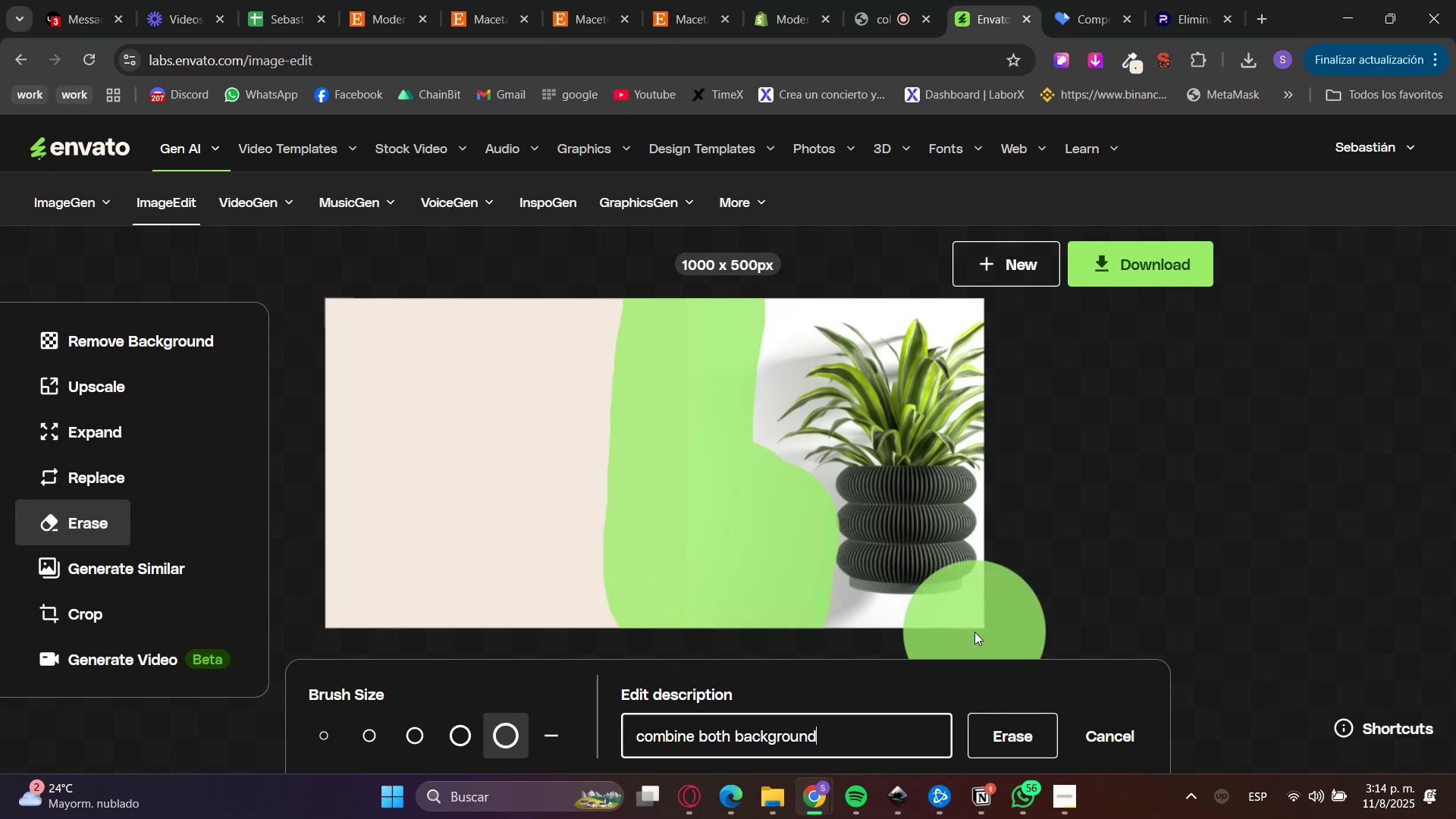 
key(Enter)
 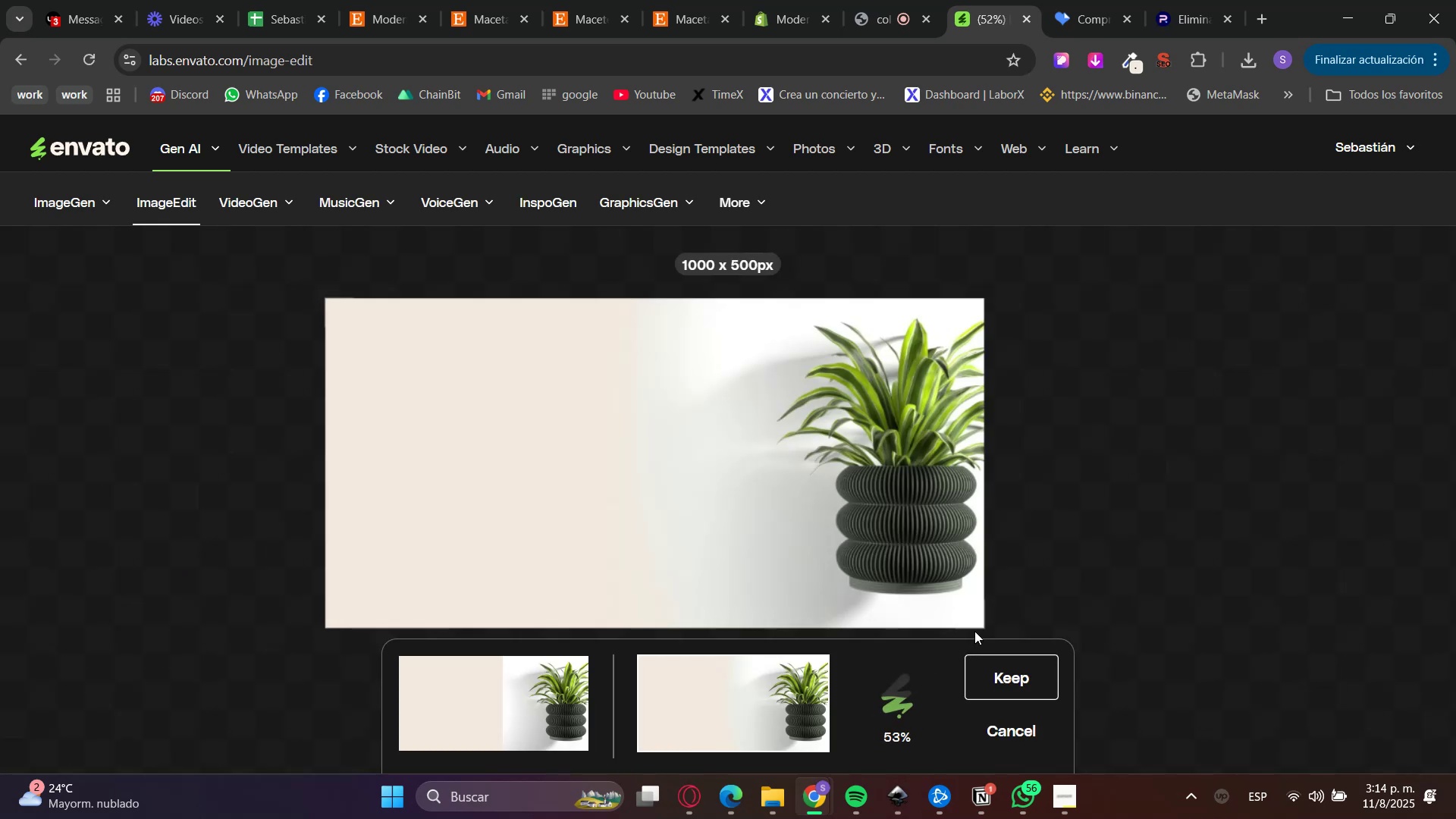 
wait(13.54)
 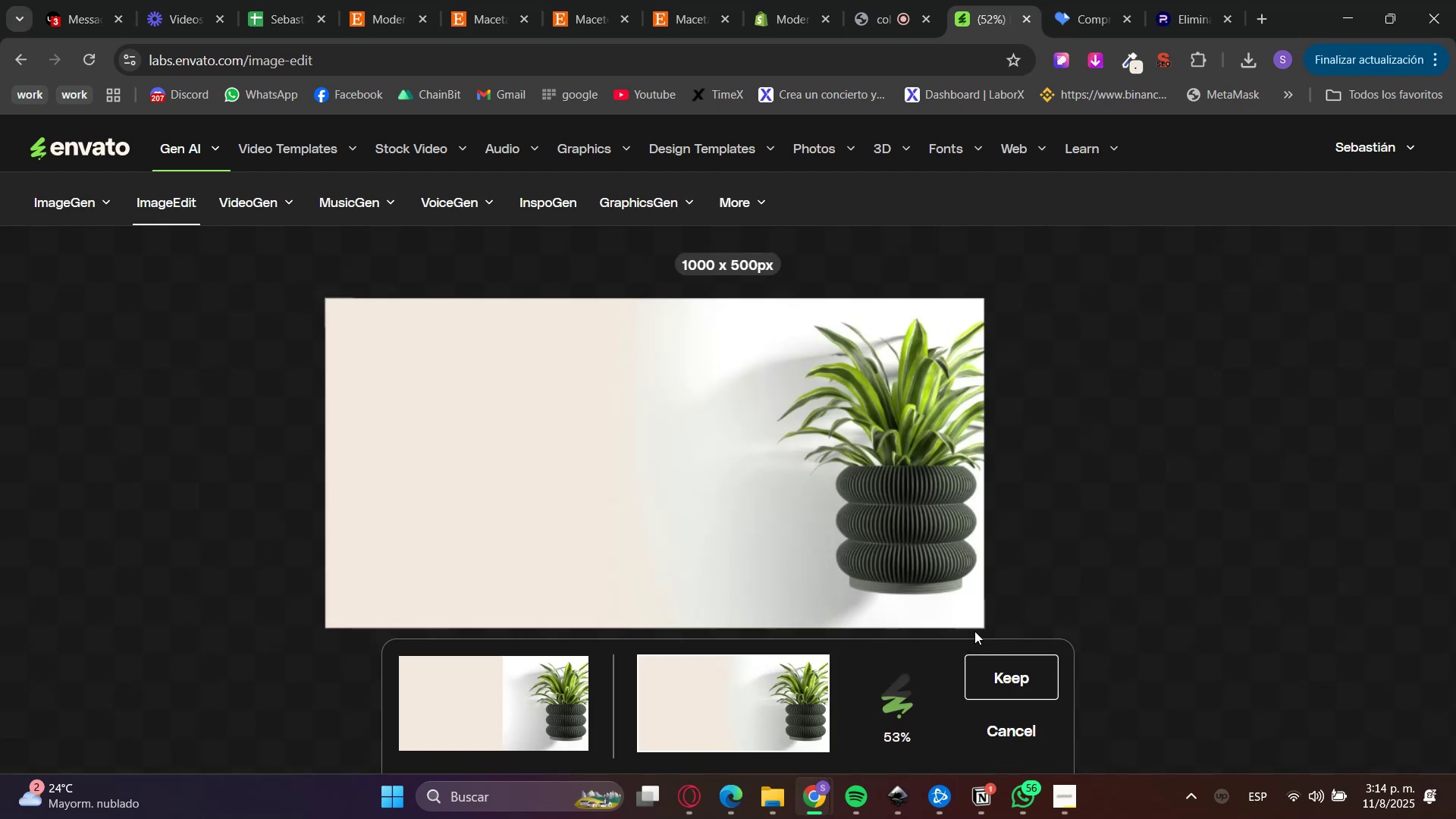 
left_click([1072, 737])
 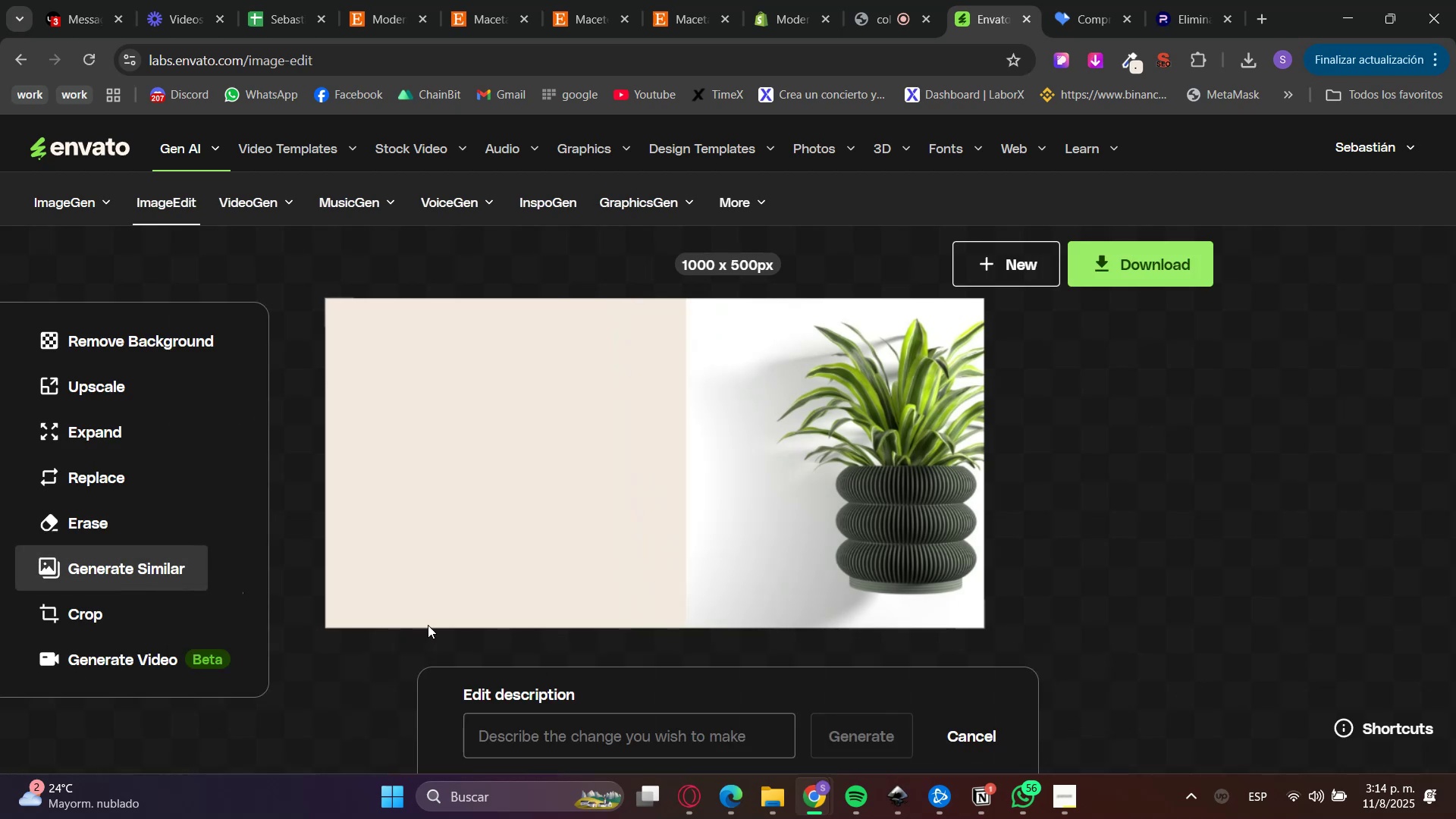 
left_click([672, 745])
 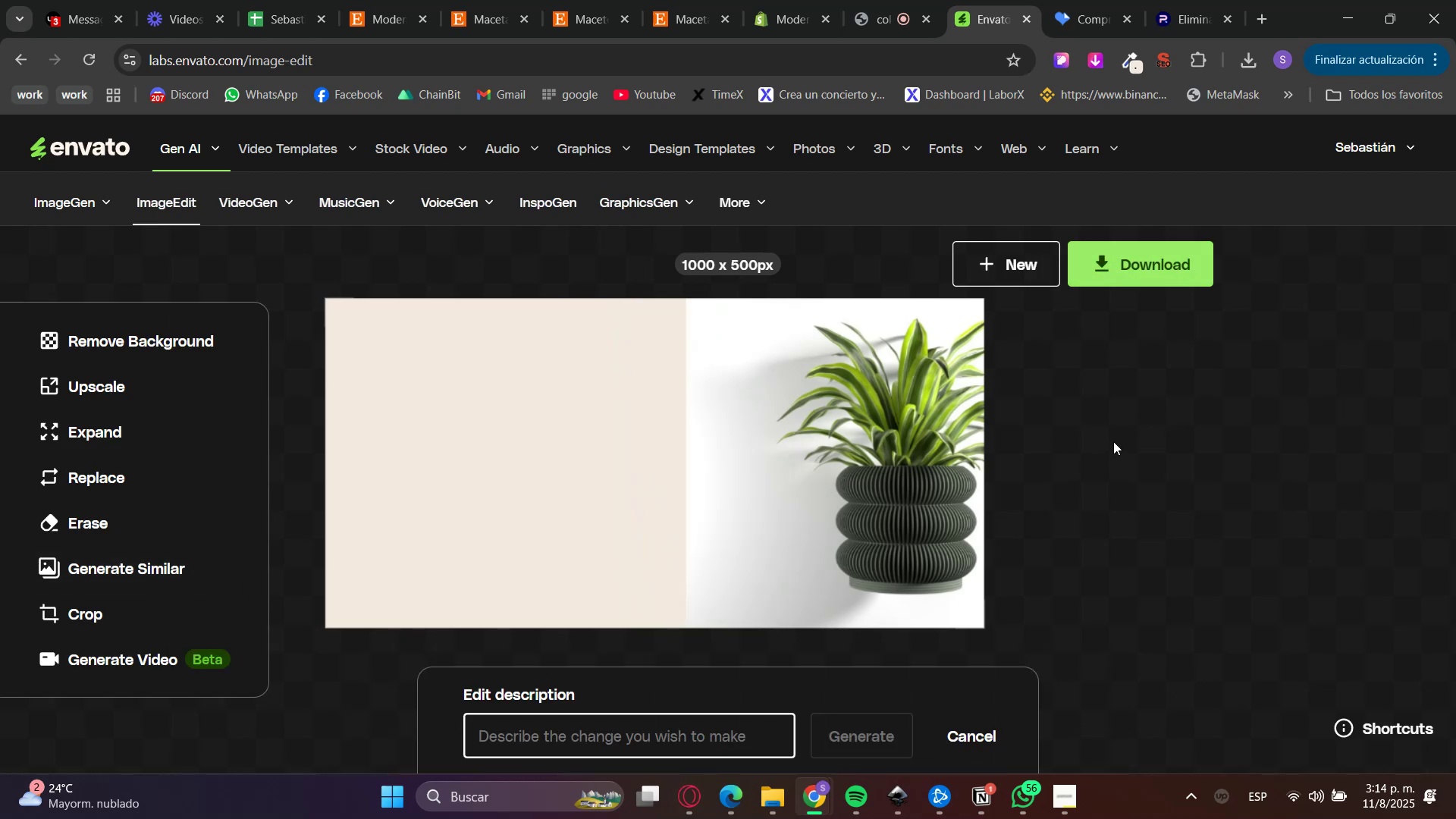 
left_click([887, 802])
 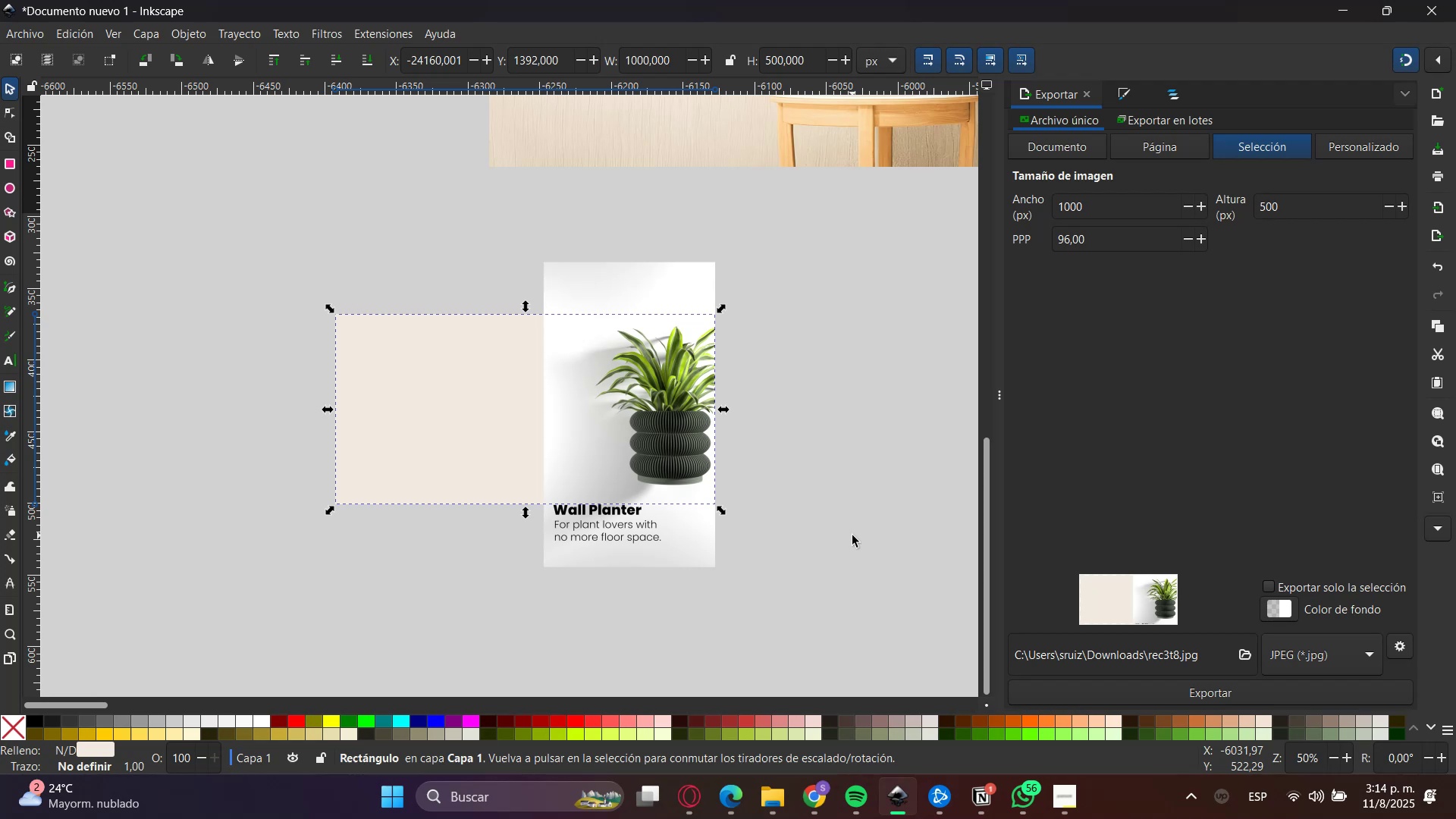 
left_click([1322, 0])
 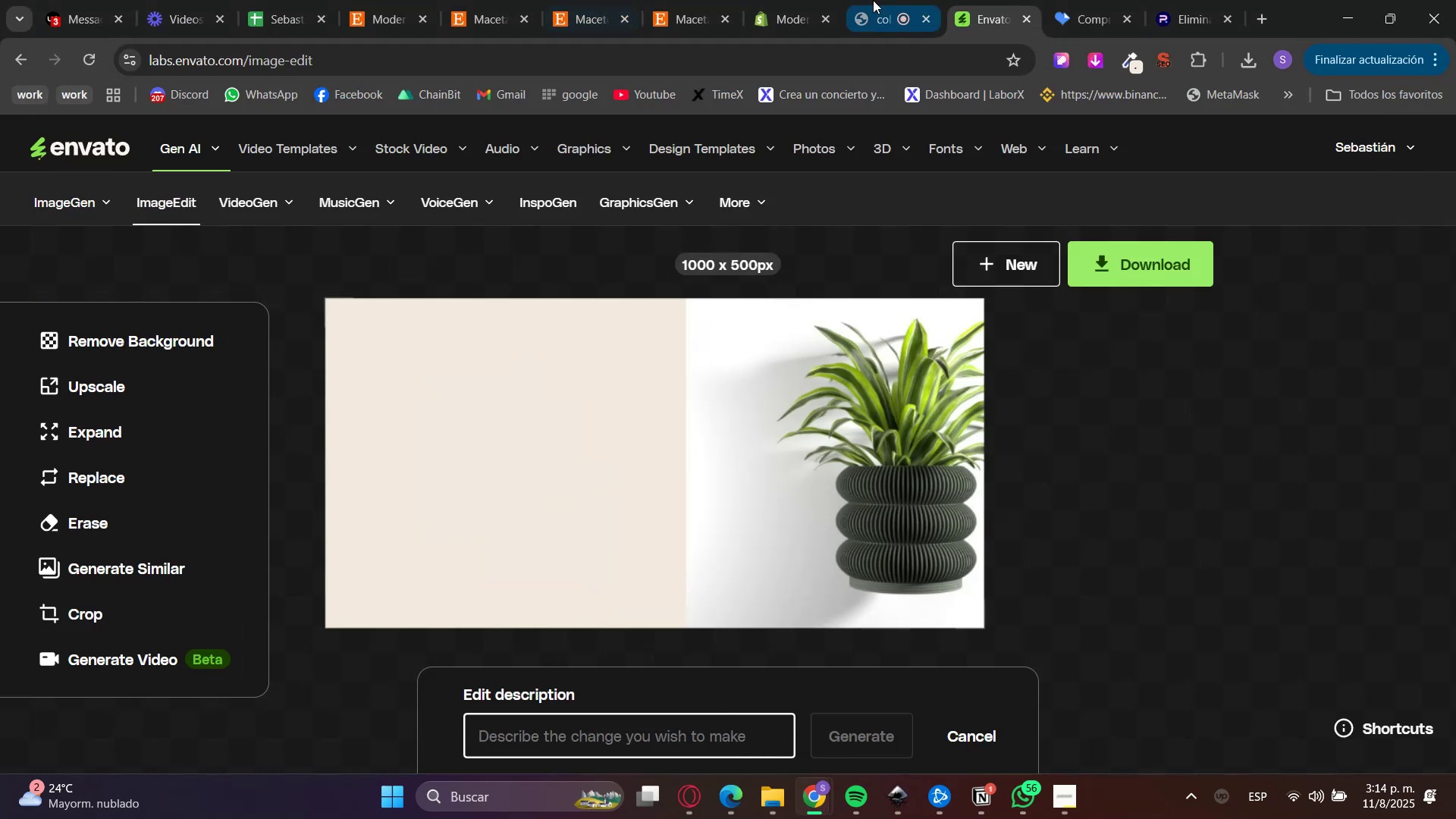 
double_click([776, 0])
 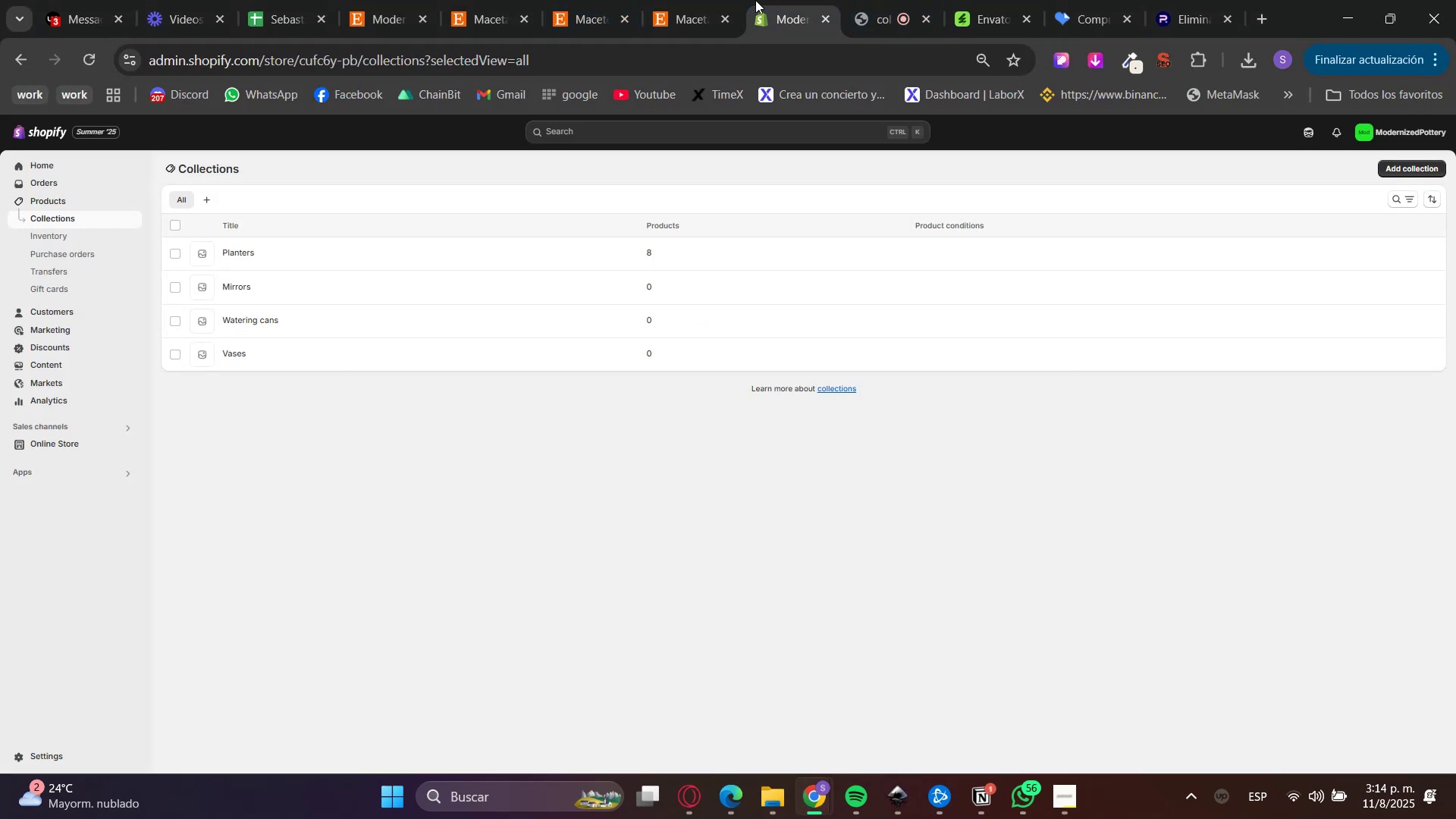 
left_click([713, 0])
 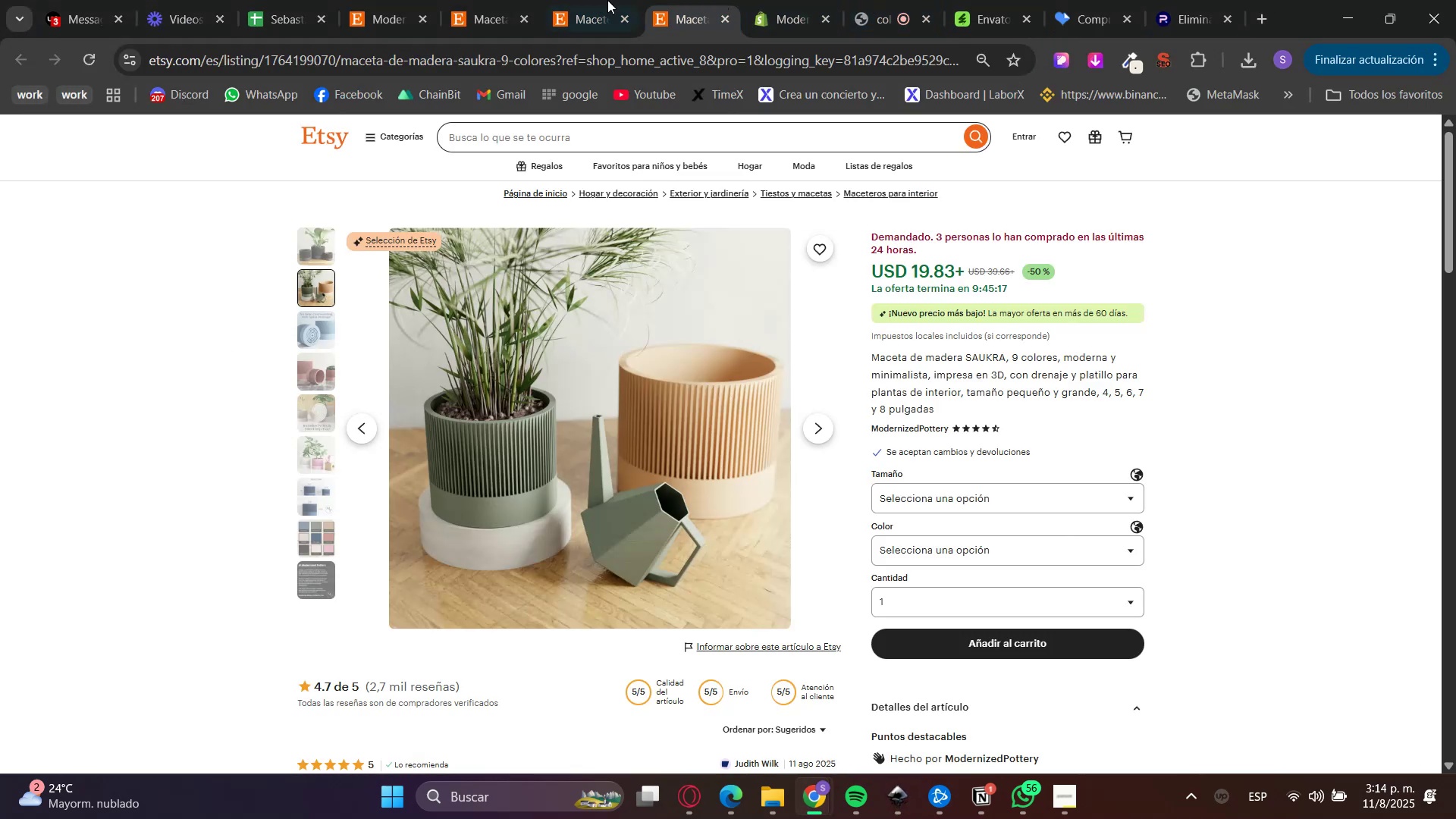 
left_click([833, 0])
 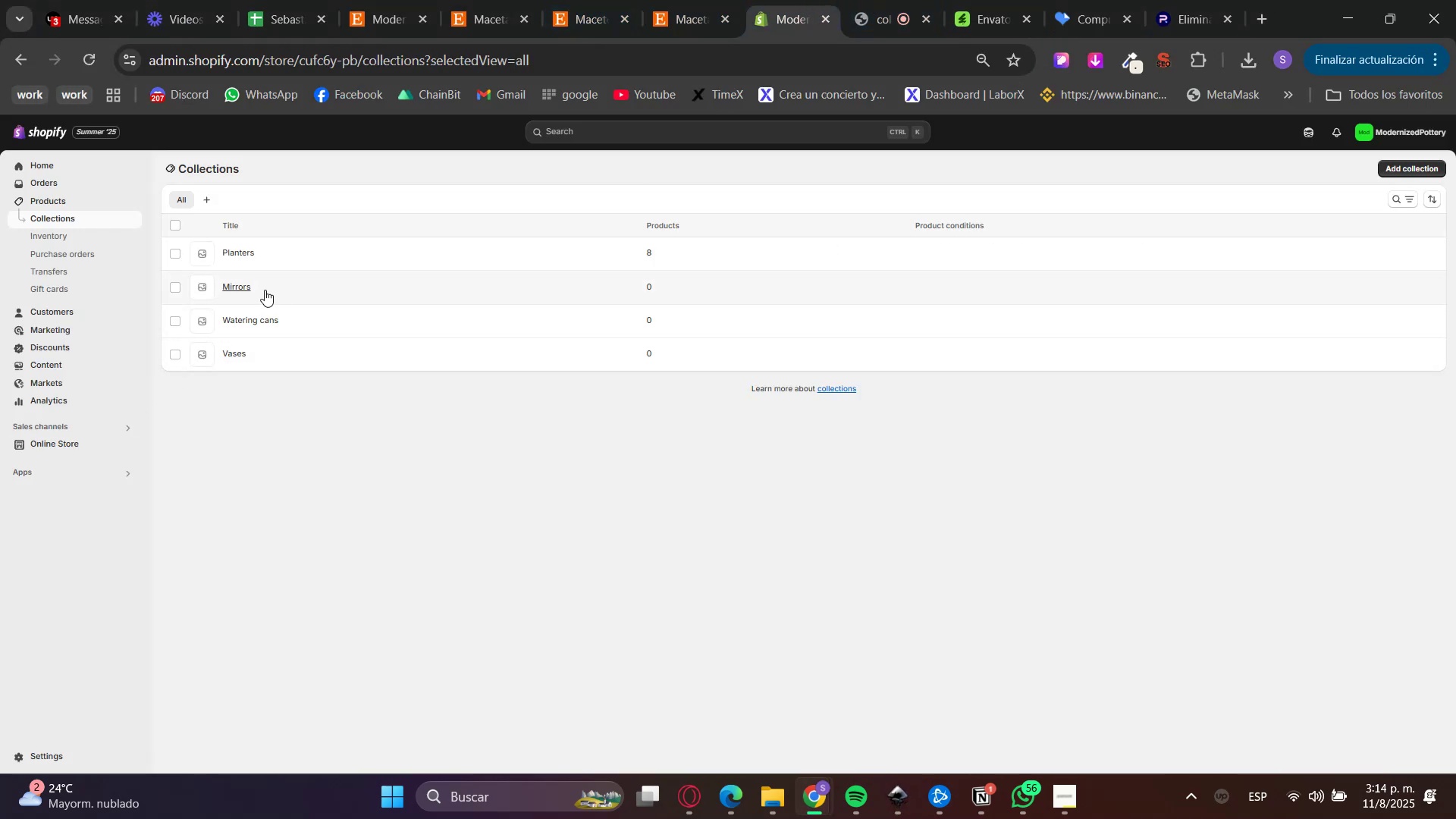 
left_click([239, 254])
 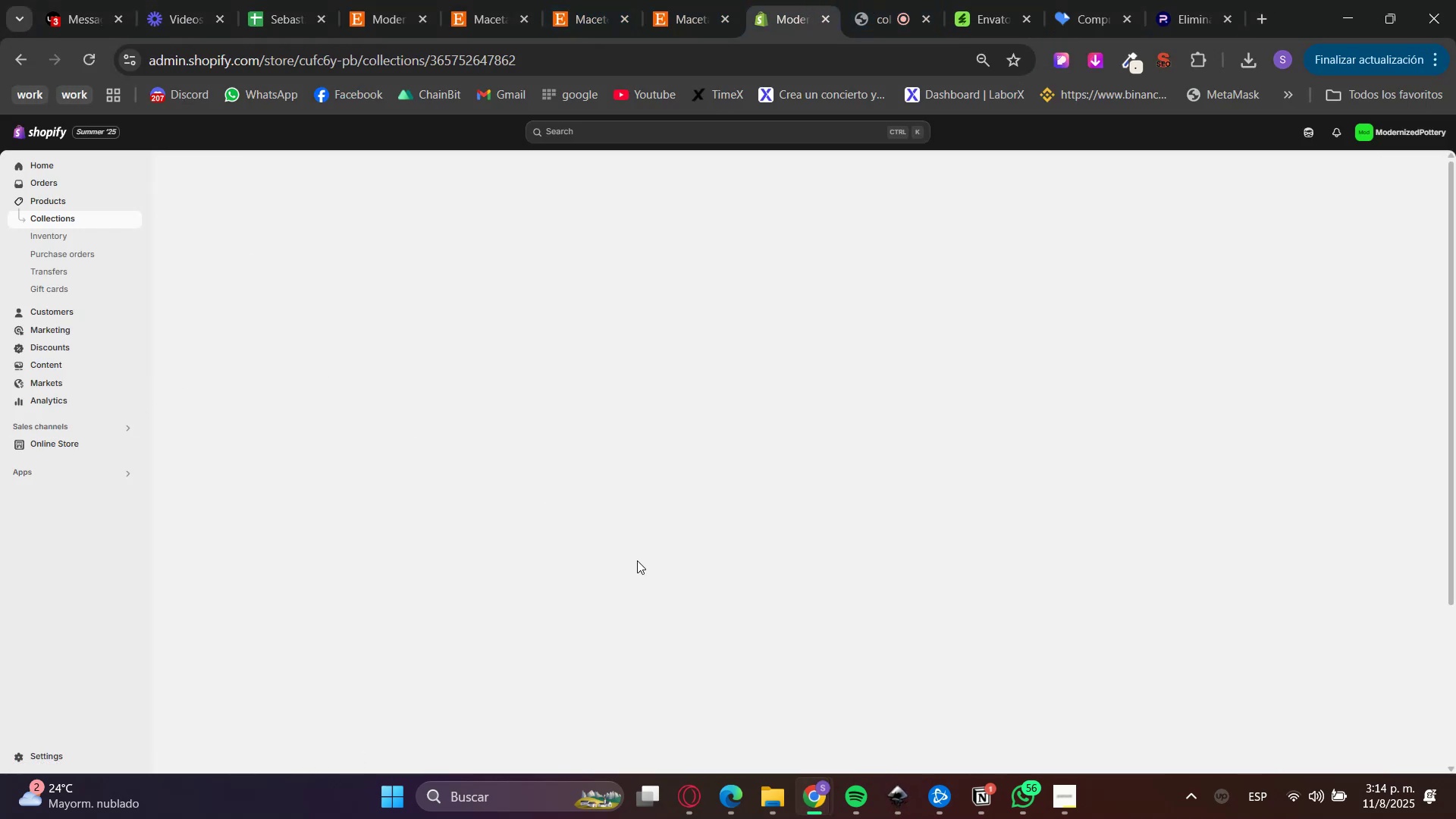 
left_click([775, 809])
 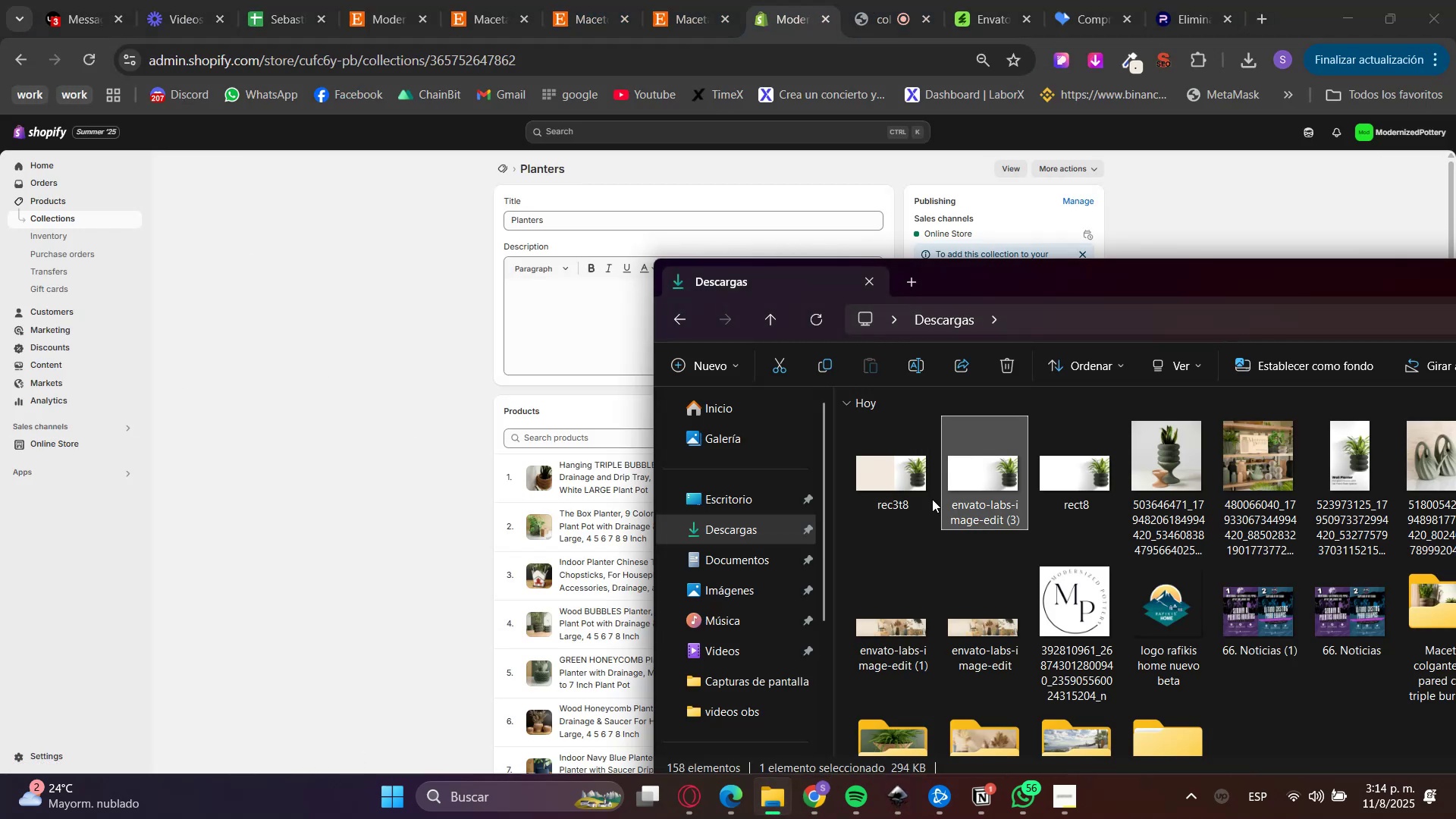 
double_click([406, 513])
 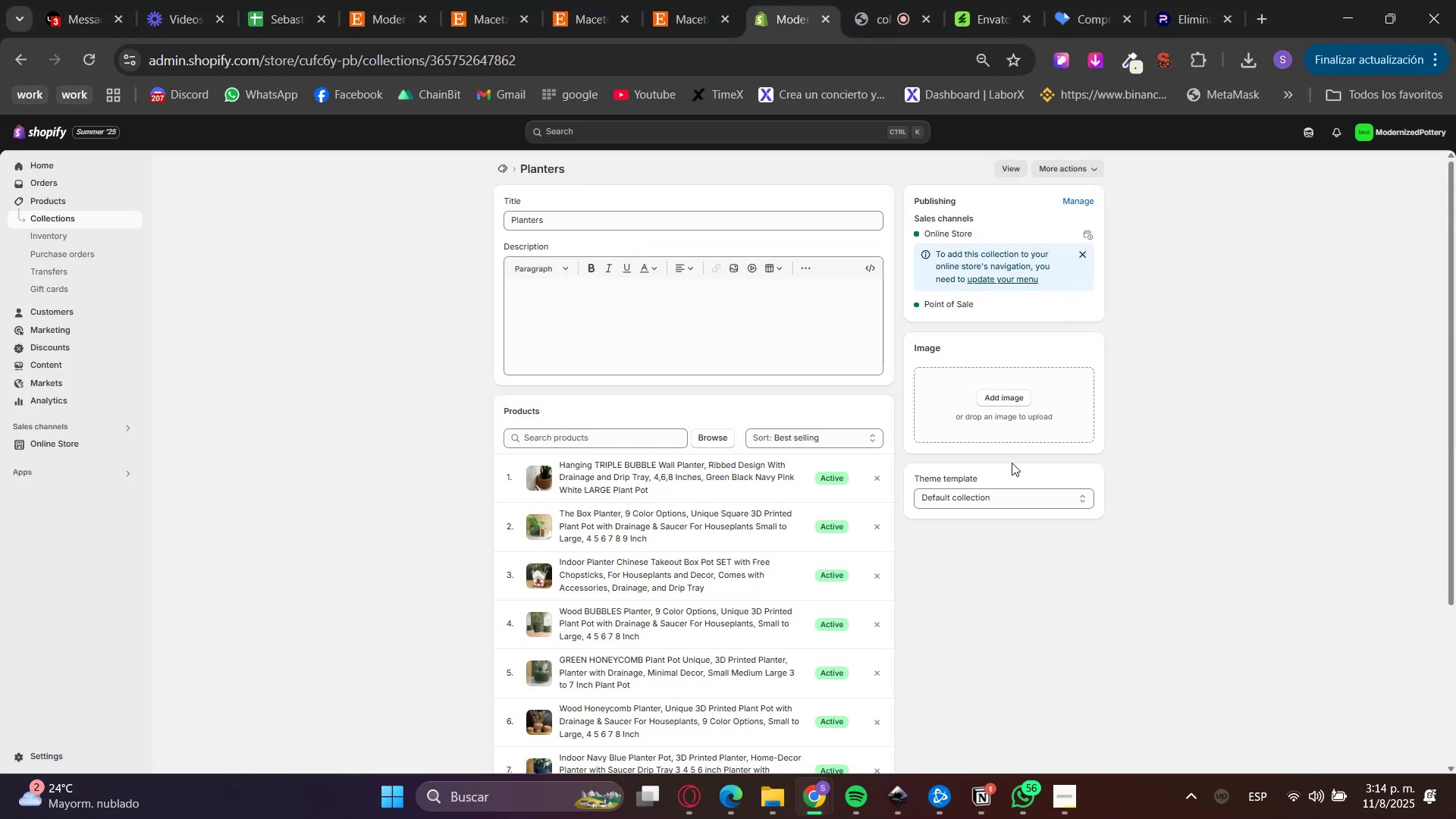 
left_click([1005, 396])
 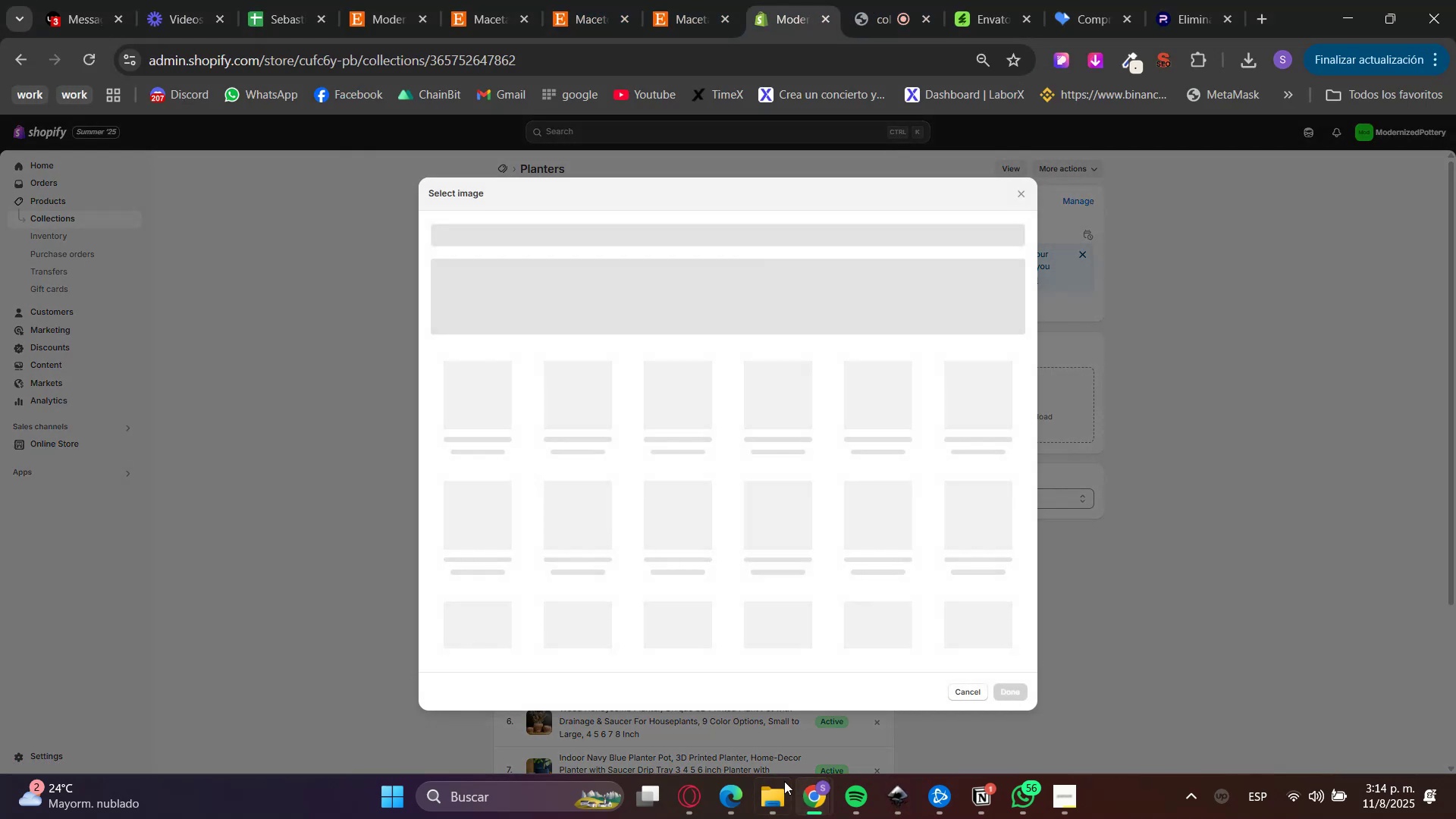 
left_click([767, 787])
 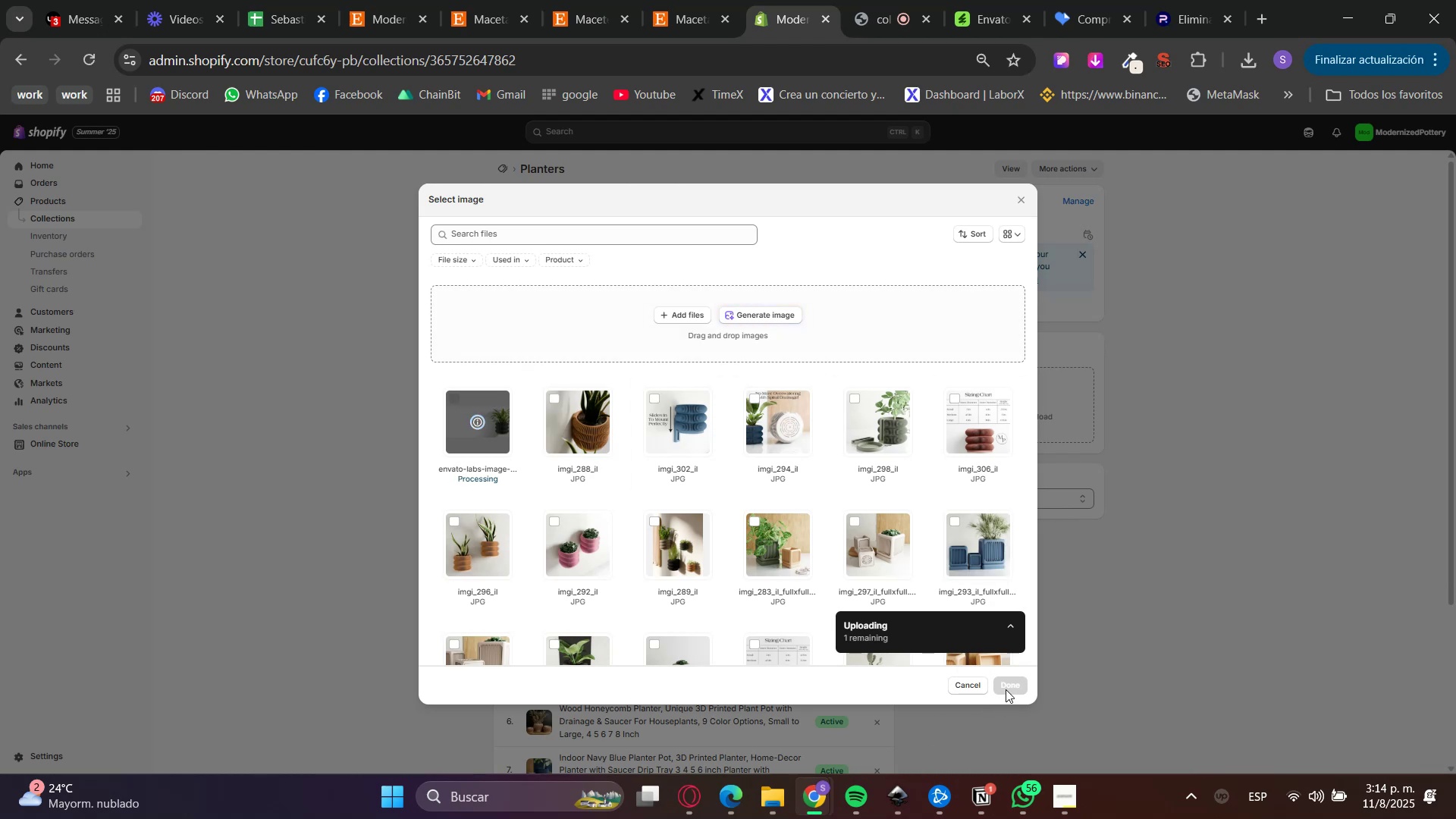 
wait(6.55)
 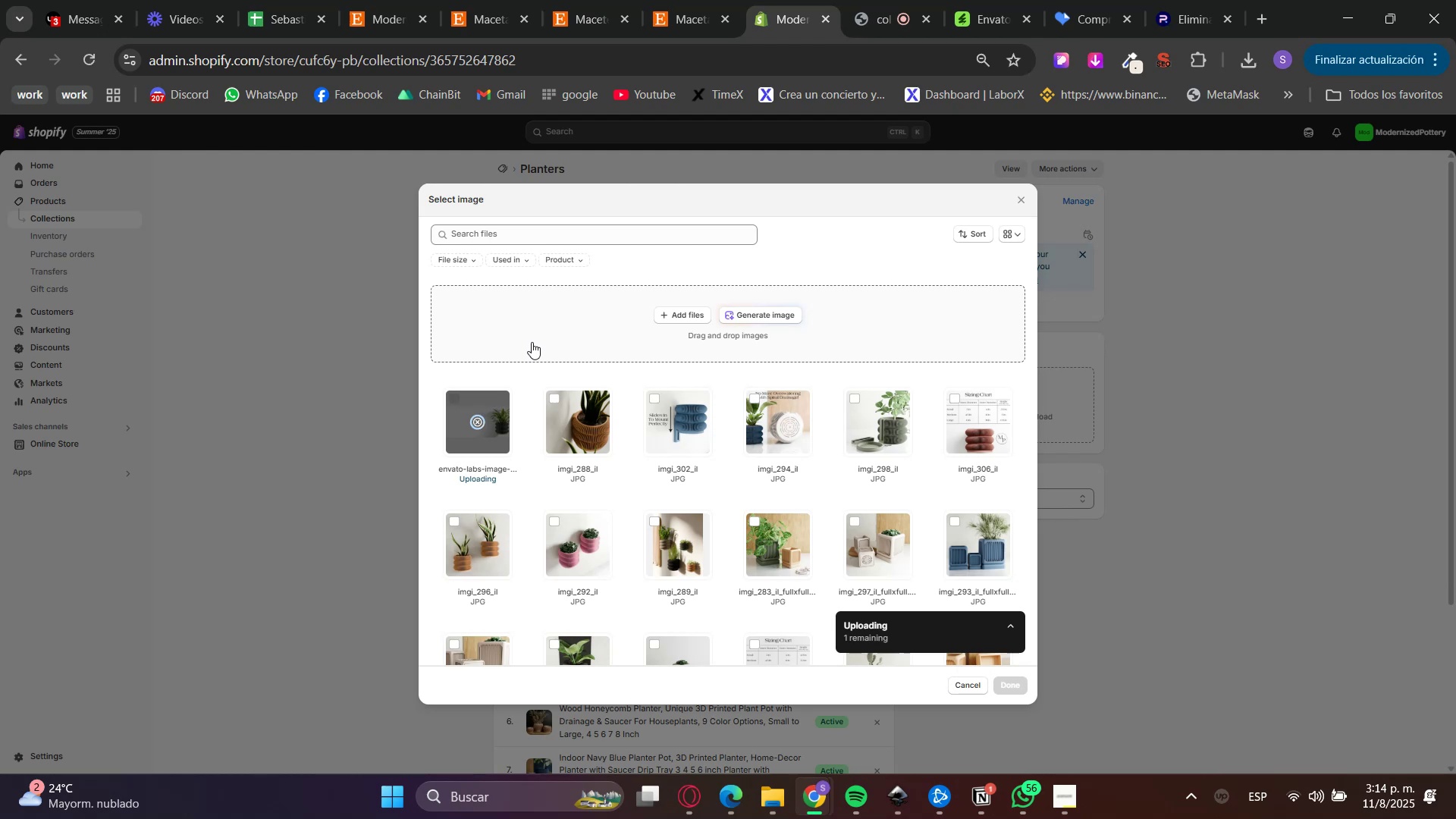 
left_click([1006, 689])
 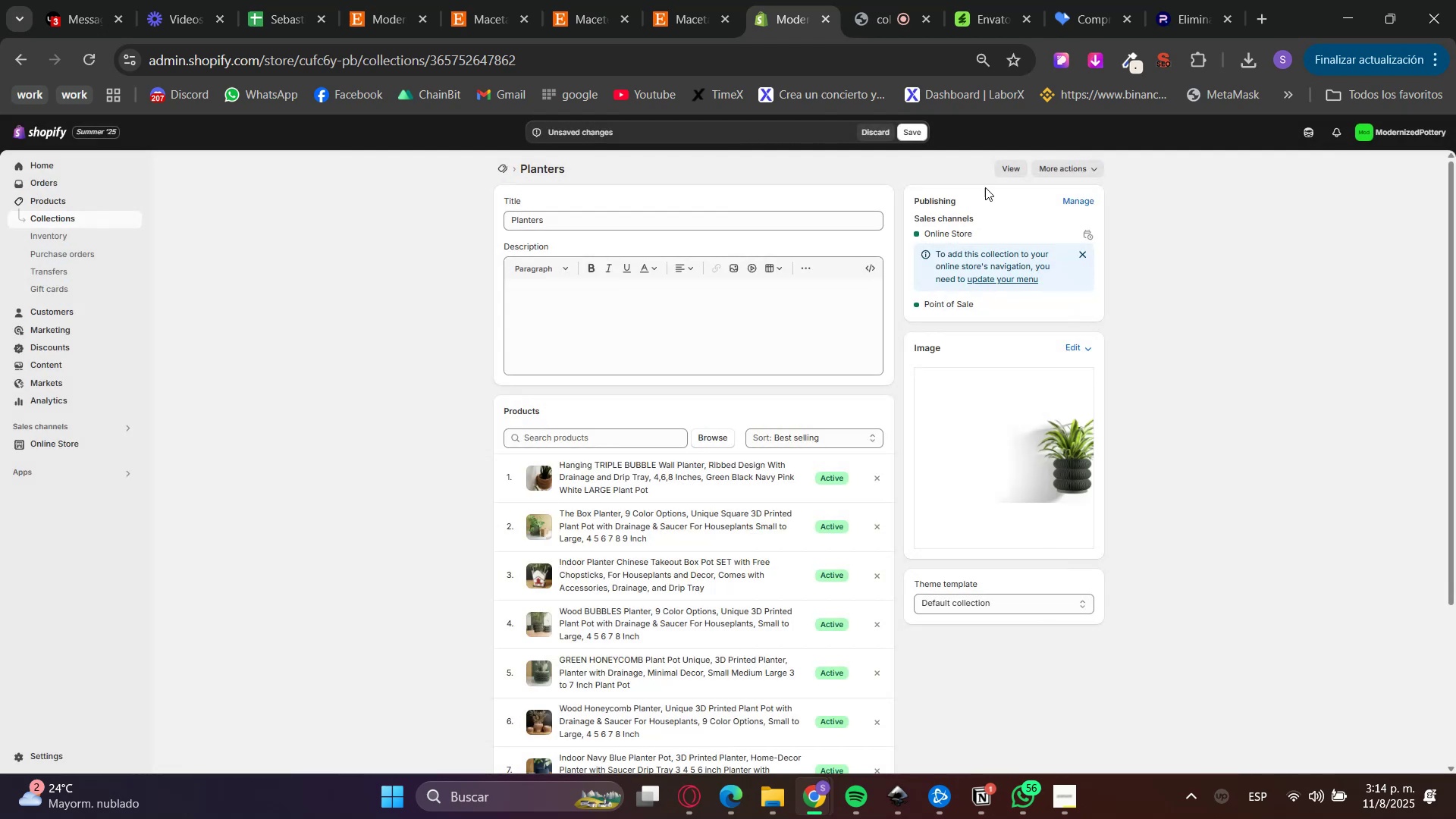 
left_click([915, 129])
 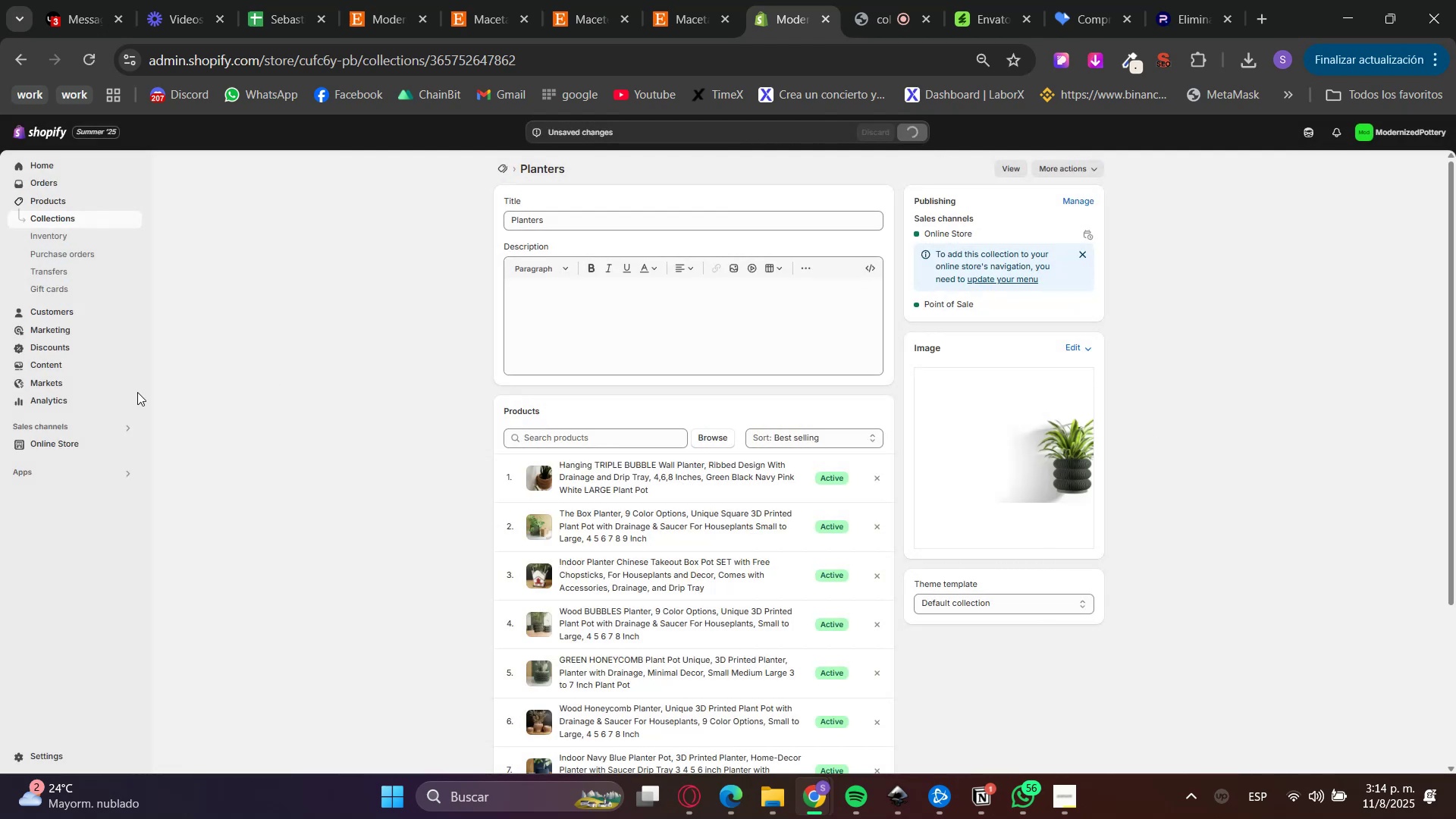 
hold_key(key=ControlLeft, duration=0.53)
left_click([75, 449])
 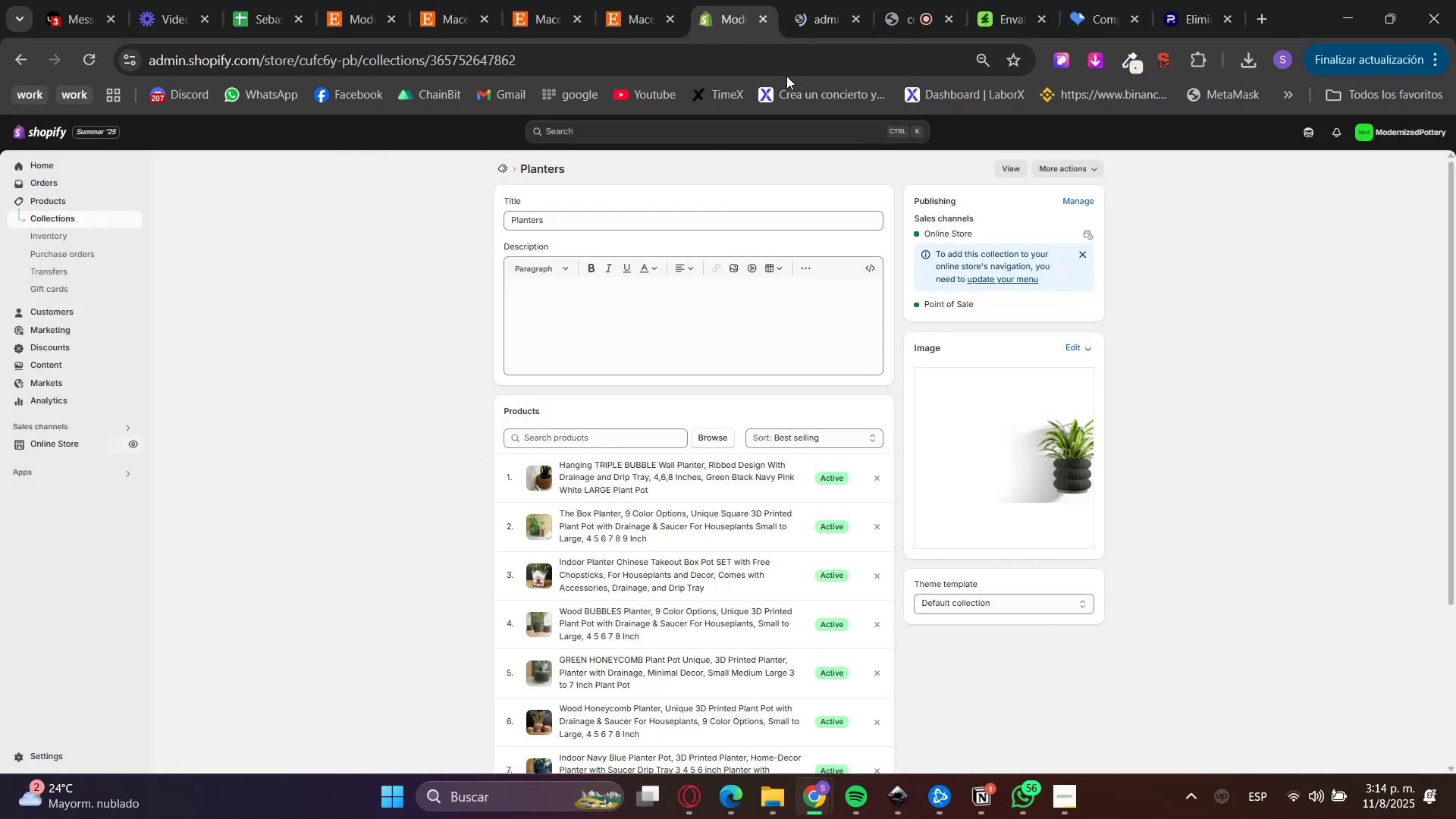 
left_click([813, 0])
 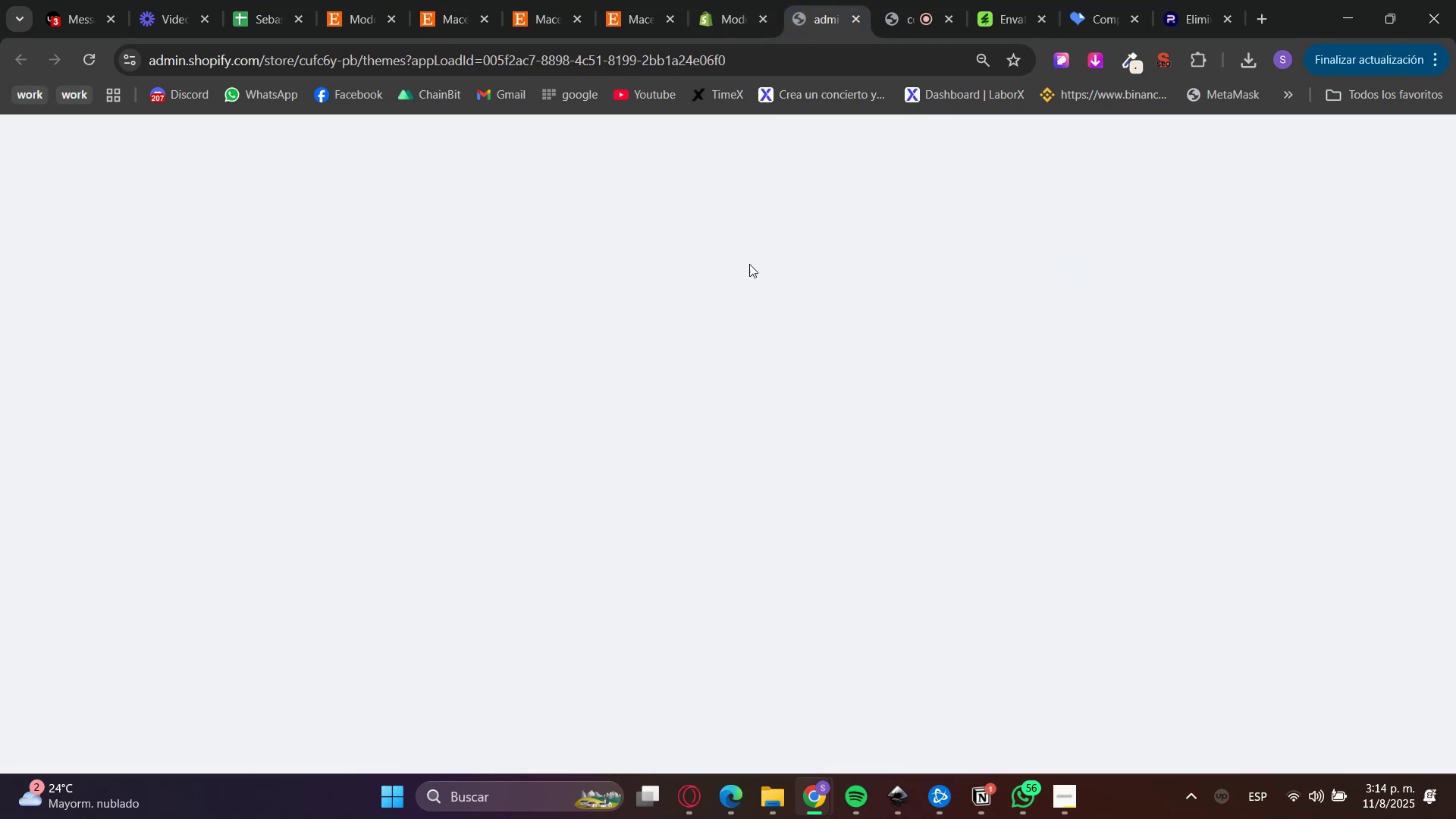 
mouse_move([639, 466])
 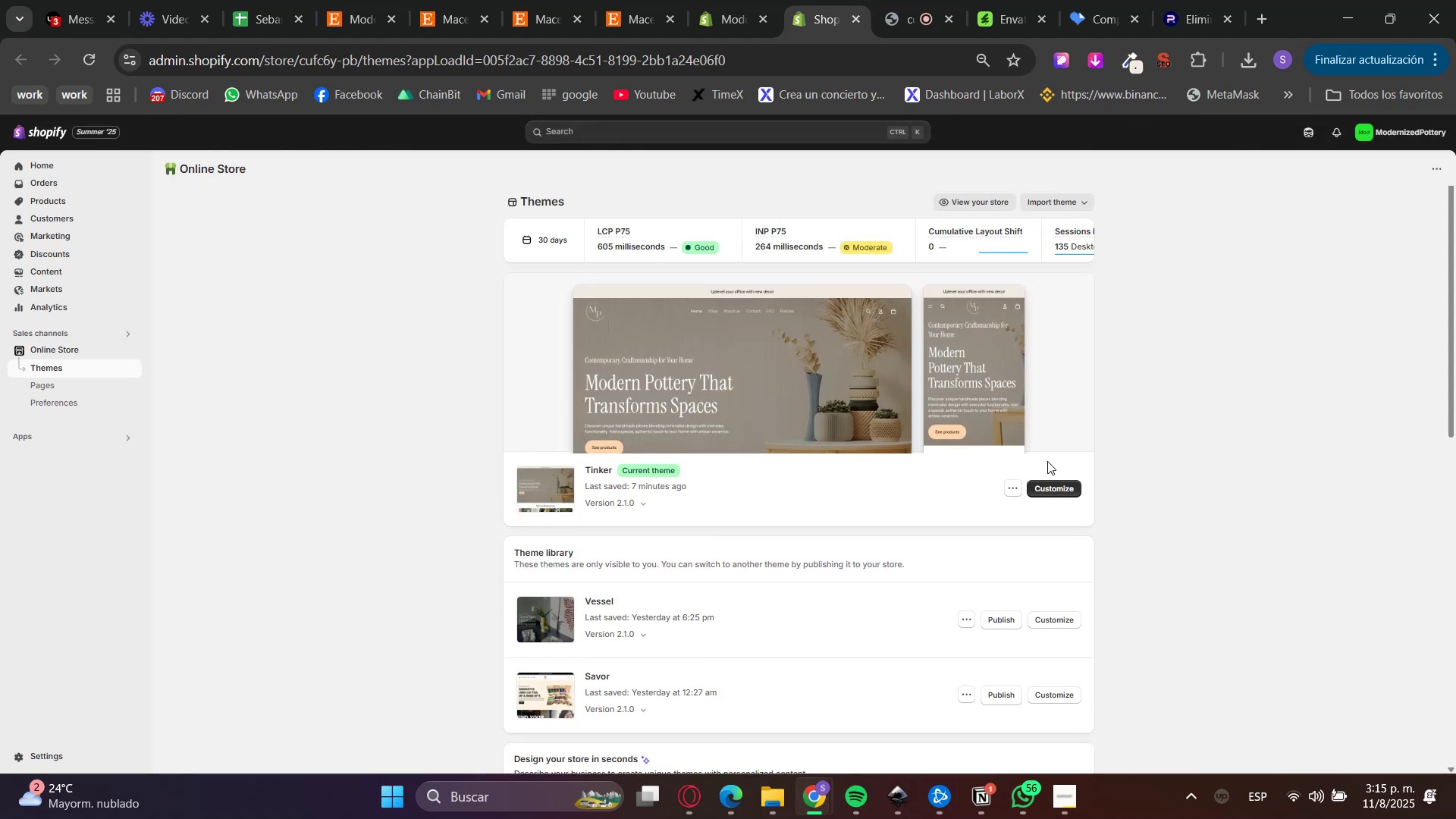 
double_click([1050, 491])
 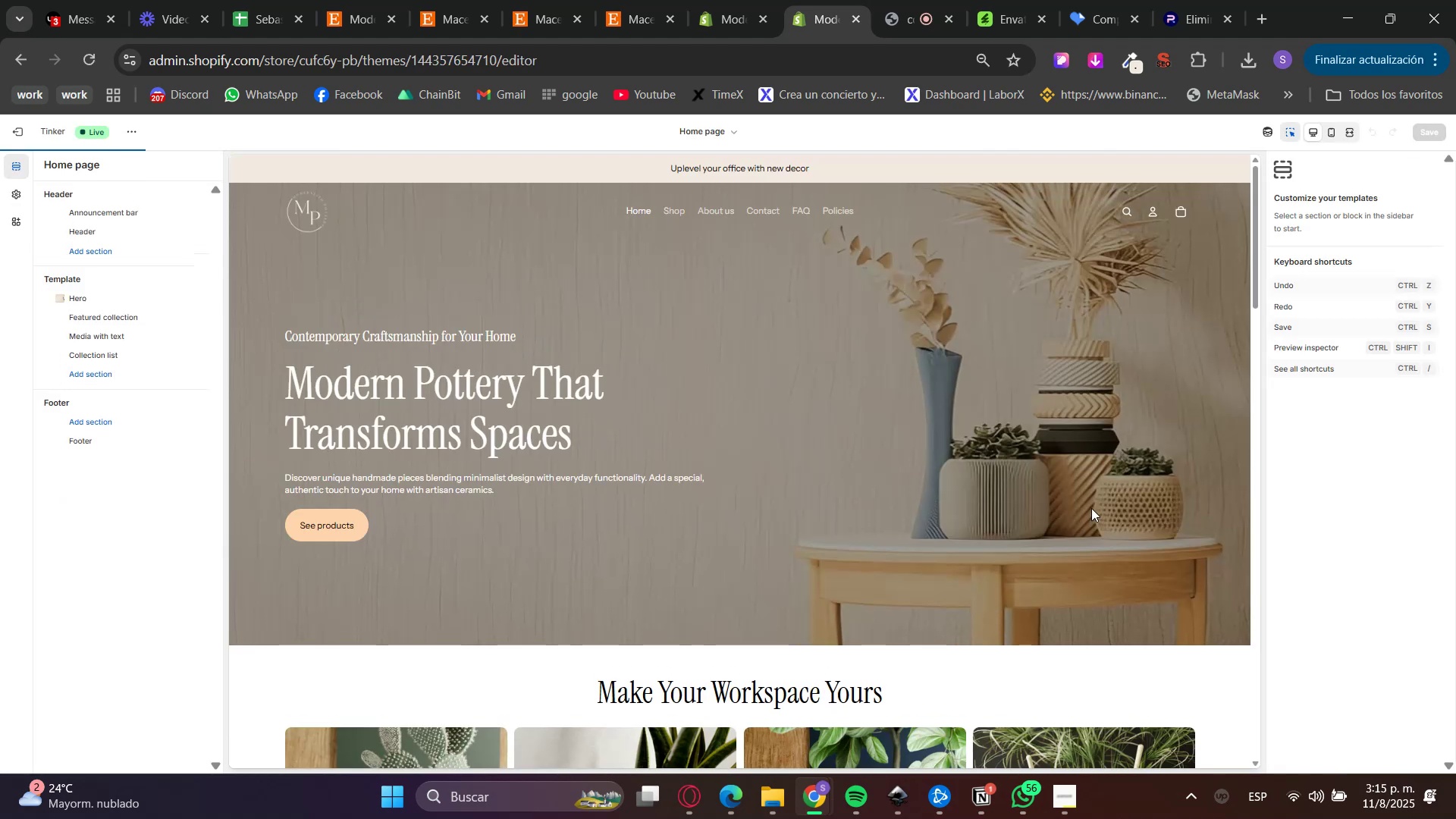 
scroll: coordinate [1172, 567], scroll_direction: down, amount: 19.0
 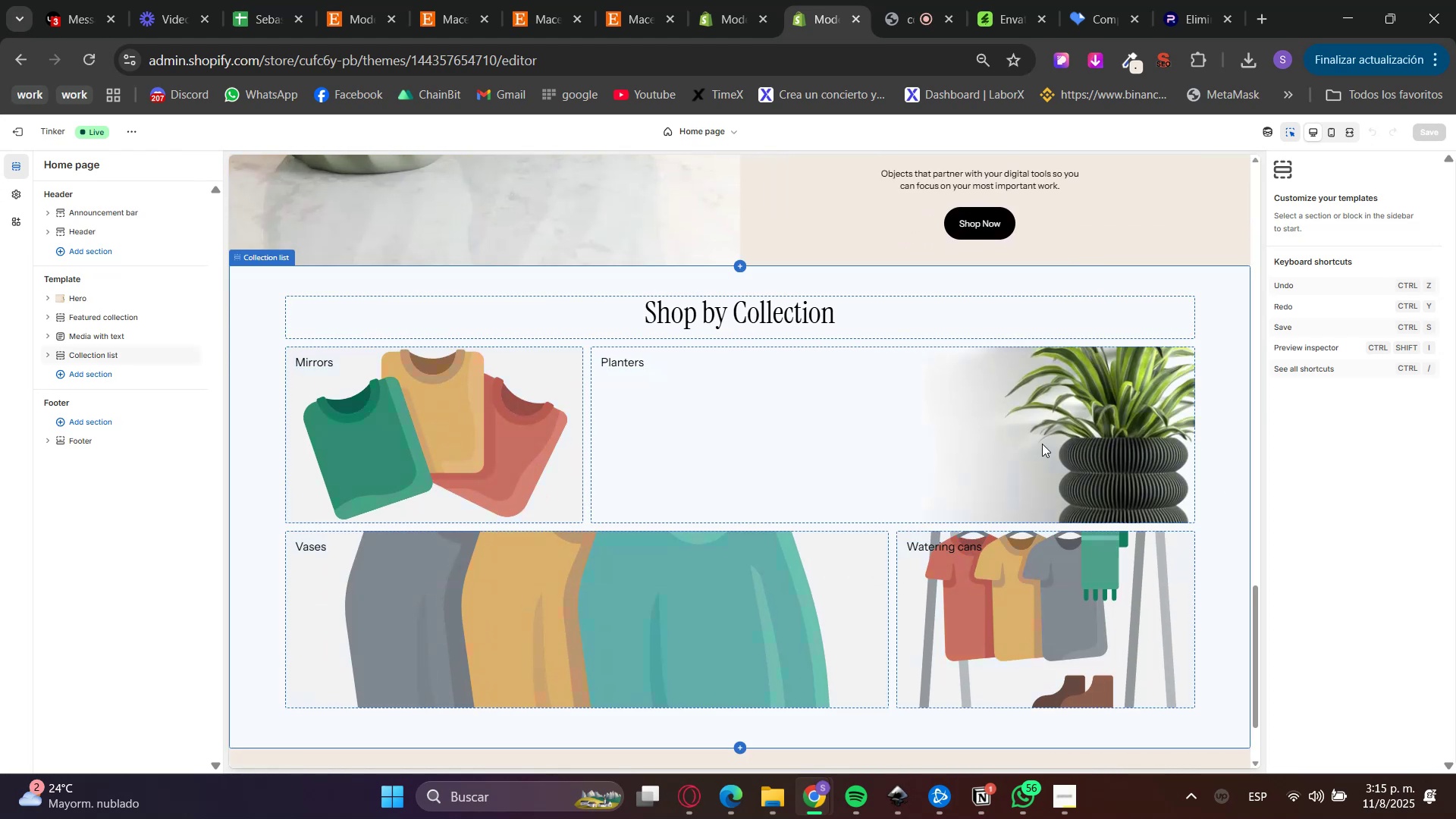 
left_click([937, 435])
 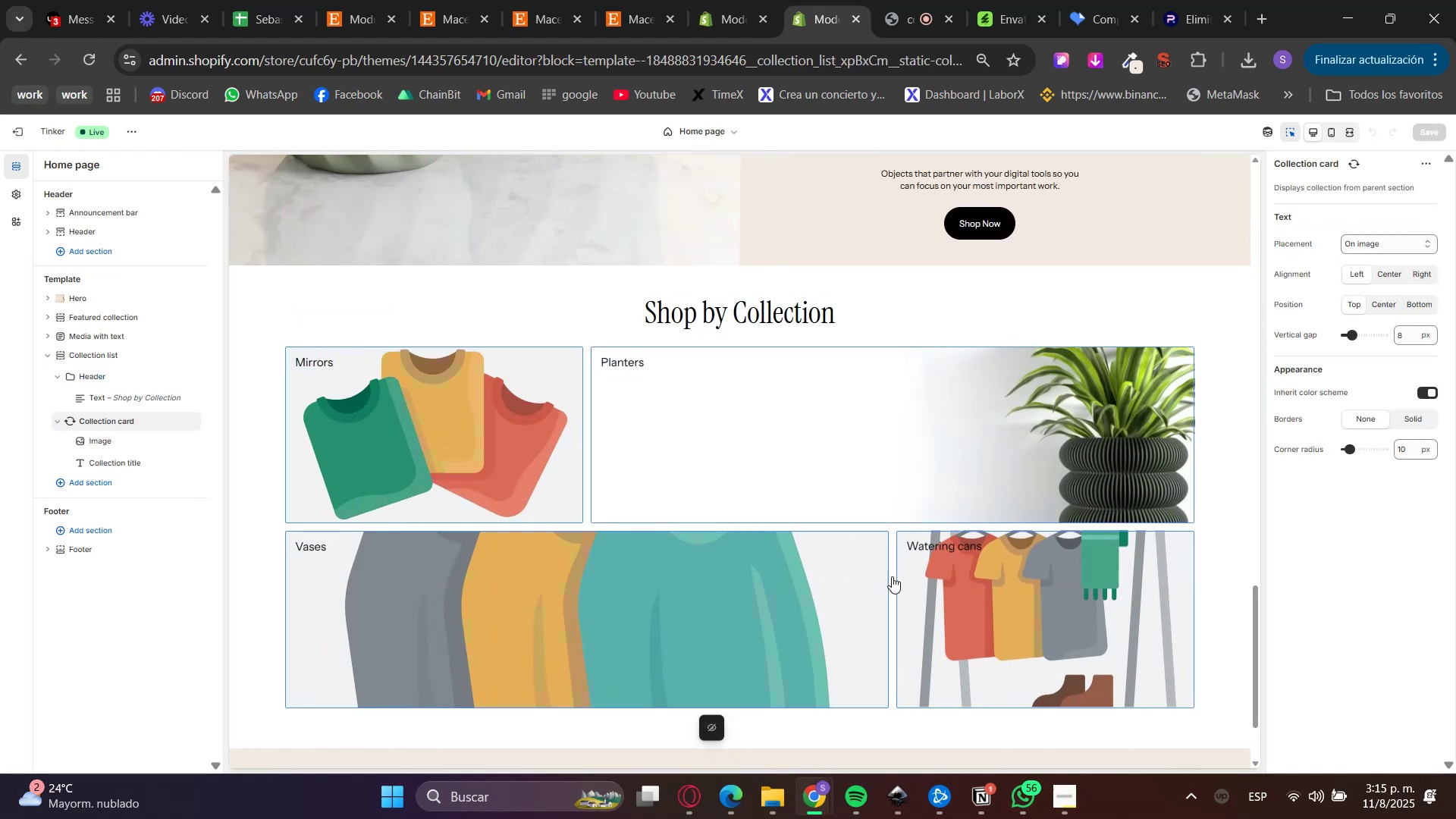 
left_click([441, 458])
 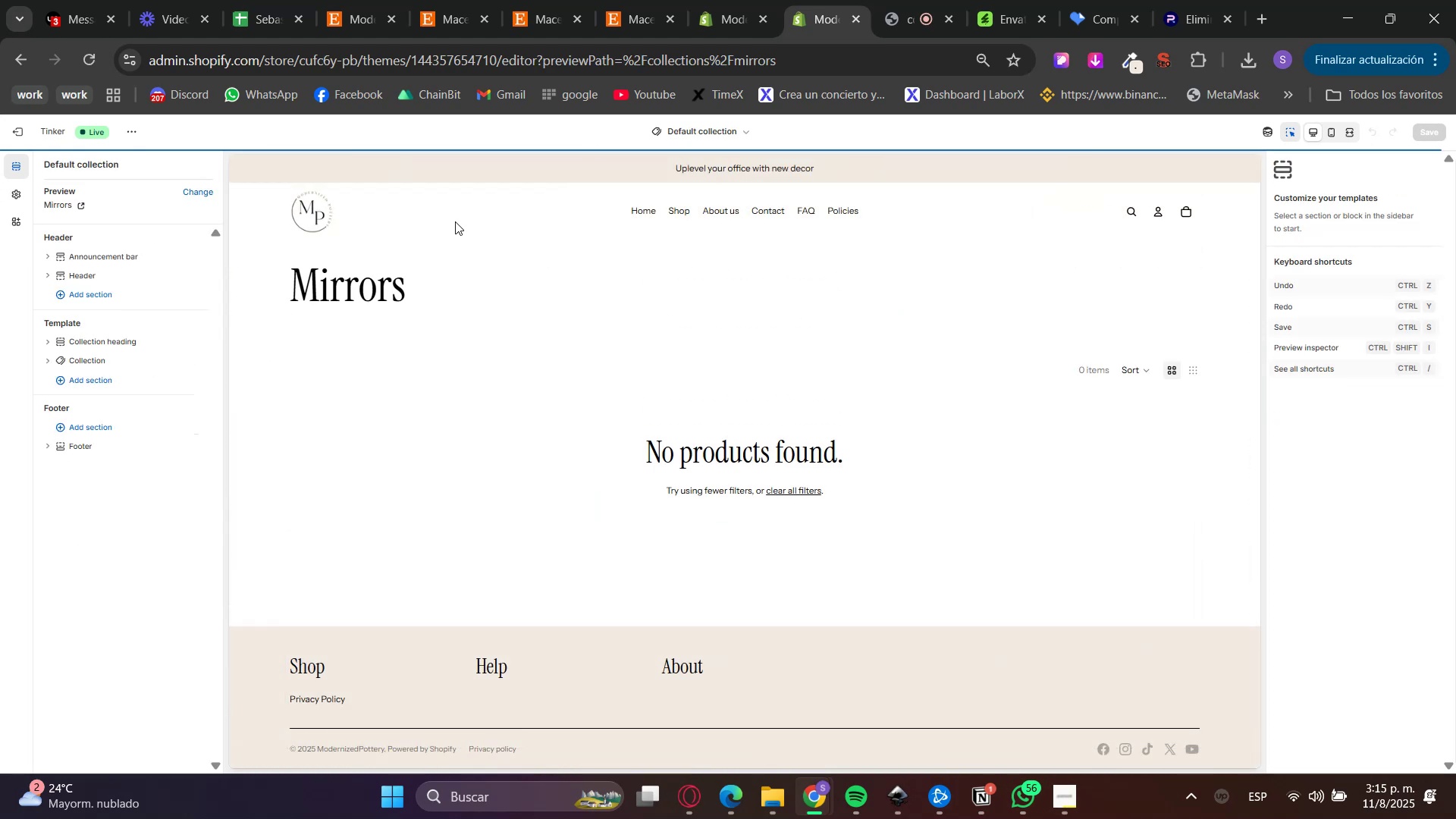 
double_click([637, 209])
 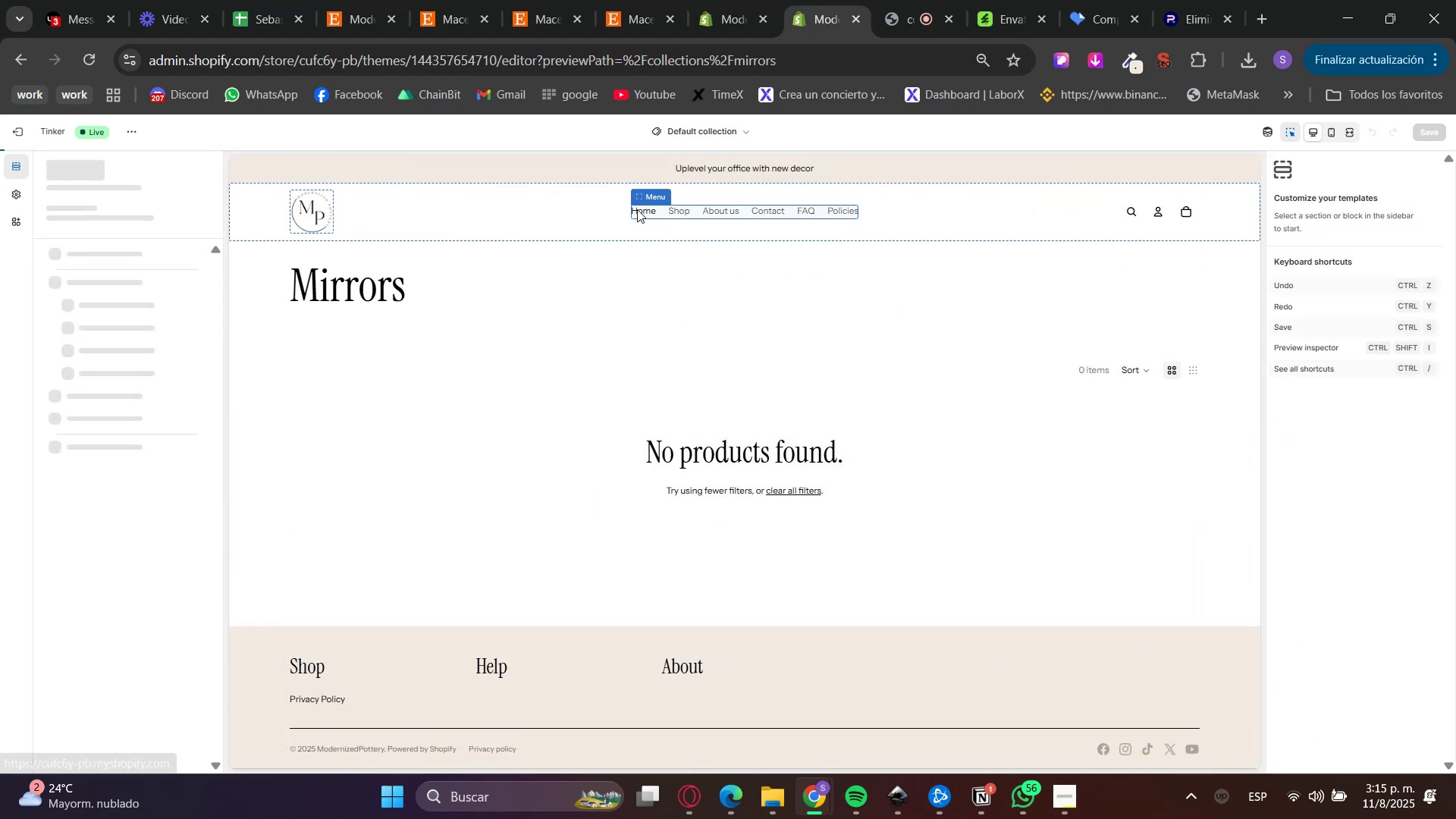 
triple_click([637, 209])
 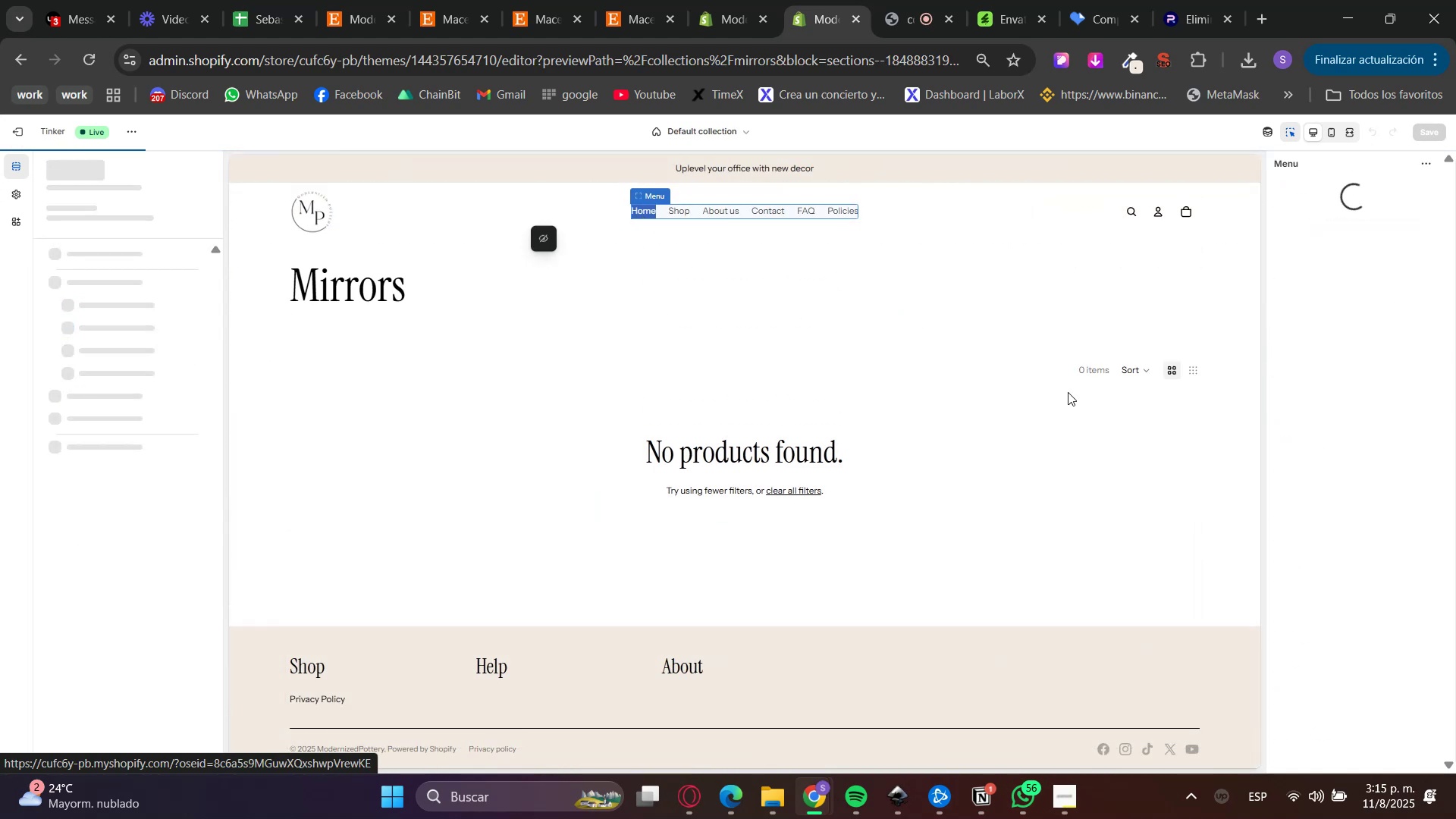 
scroll: coordinate [908, 554], scroll_direction: down, amount: 35.0
 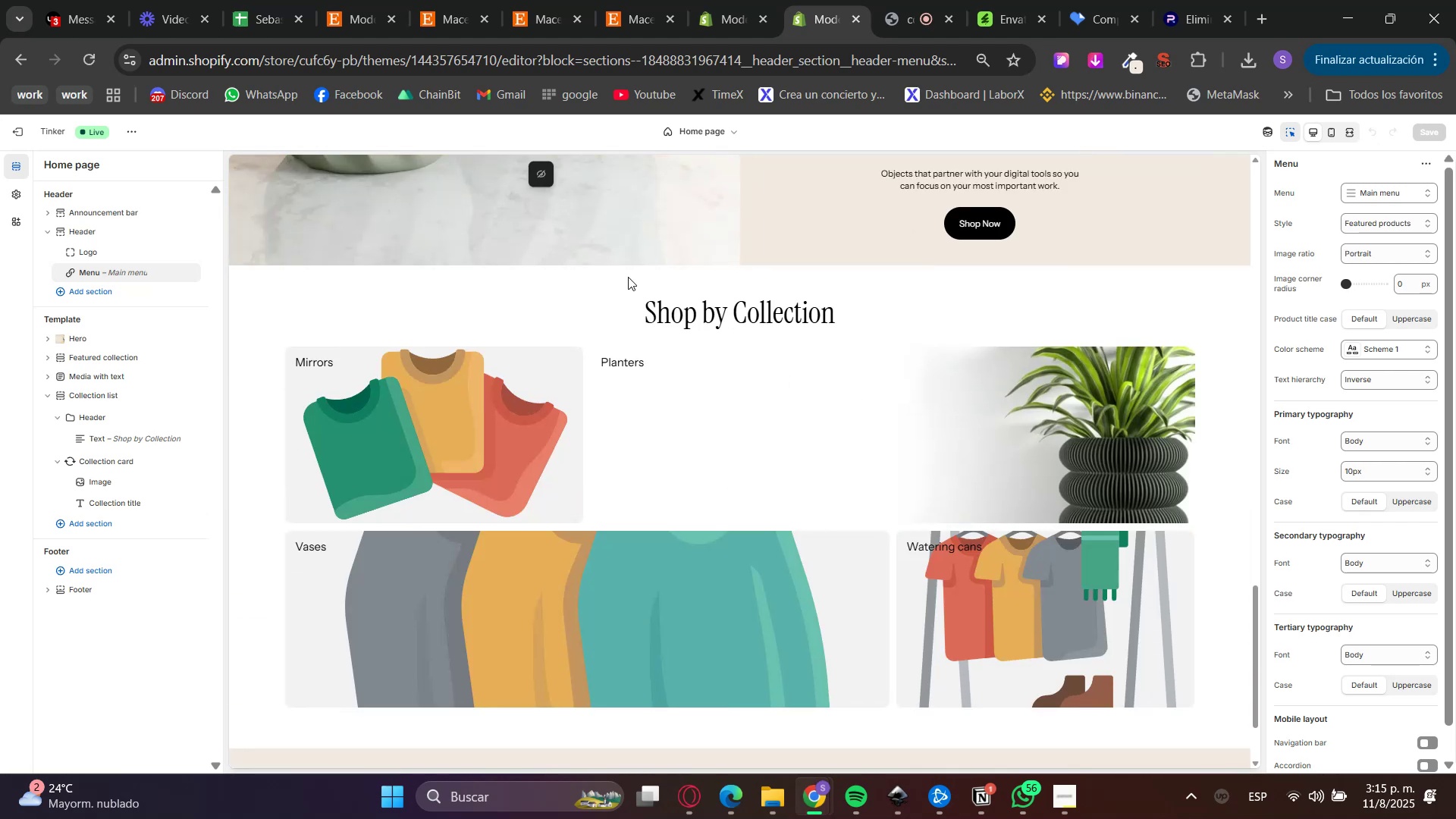 
left_click([579, 285])
 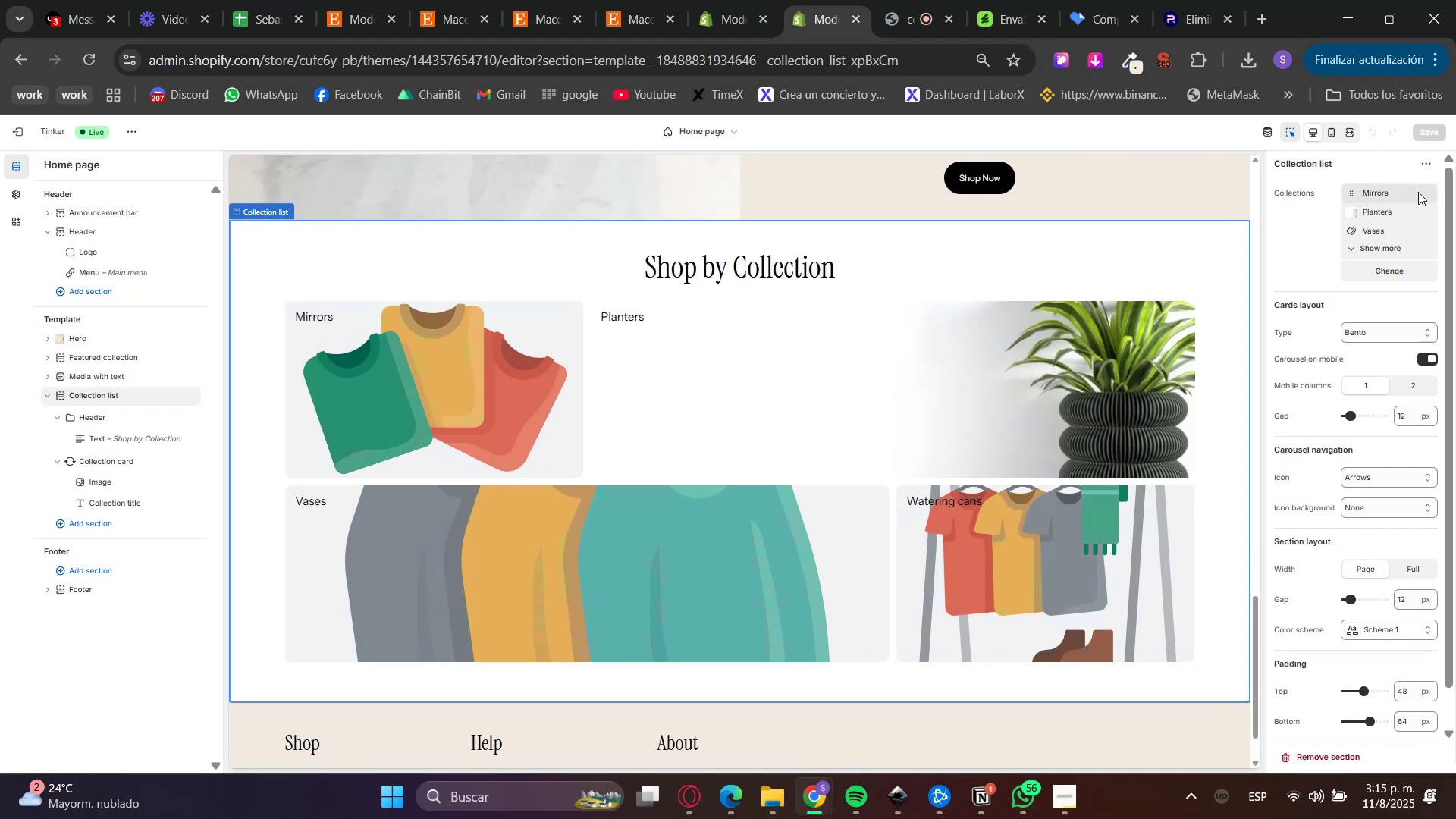 
left_click([1385, 282])
 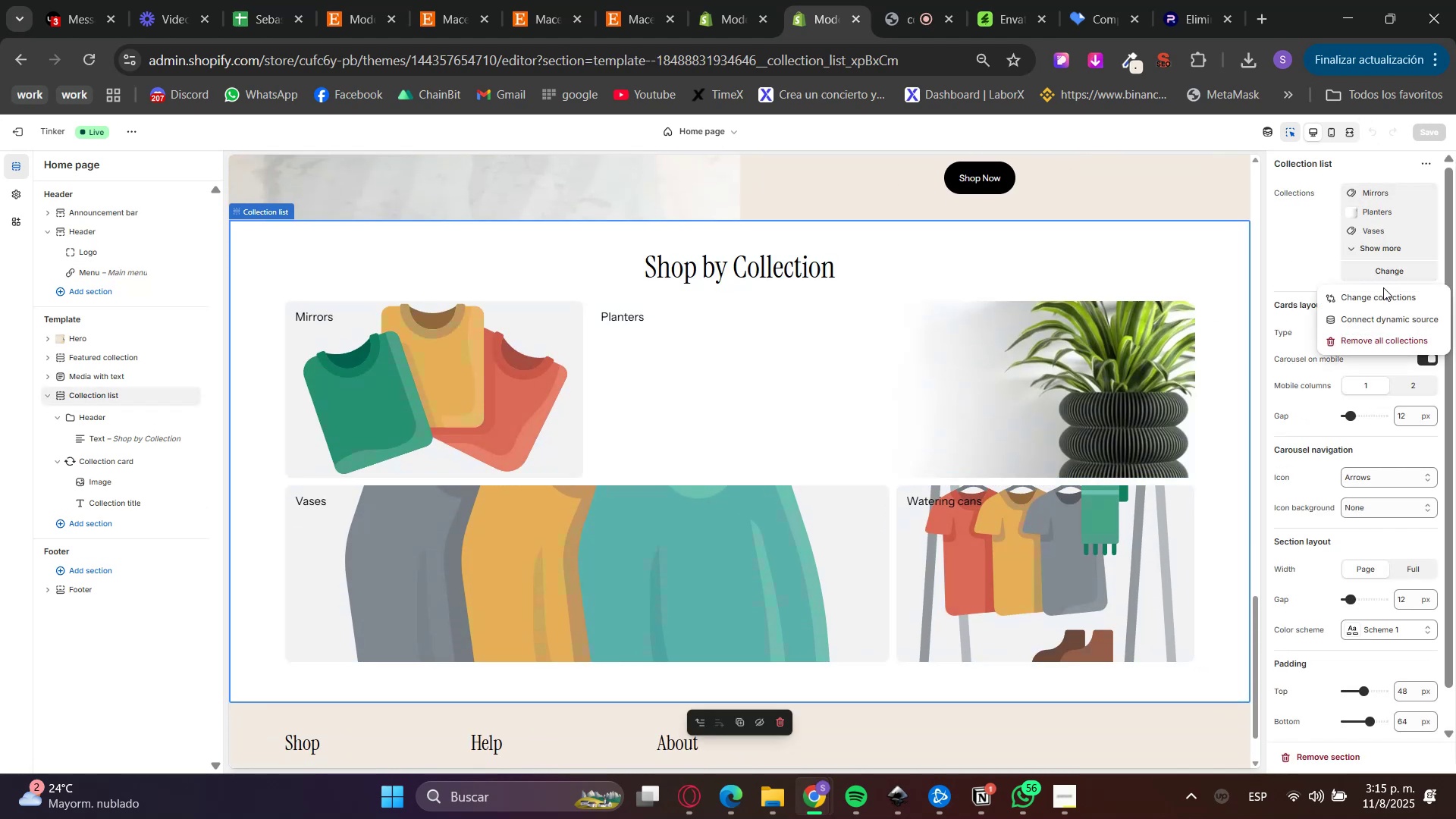 
left_click([1379, 278])
 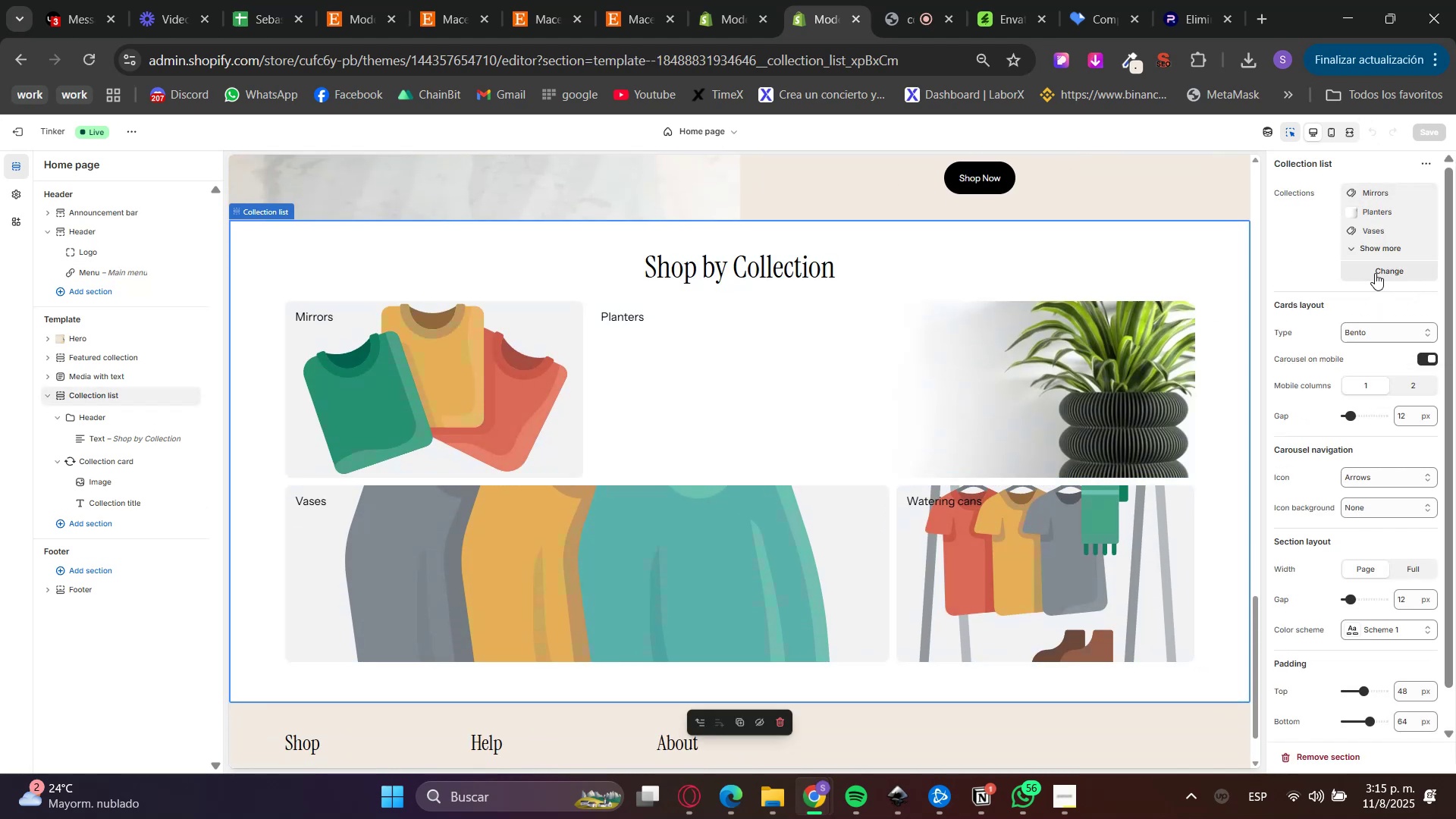 
left_click([1384, 230])
 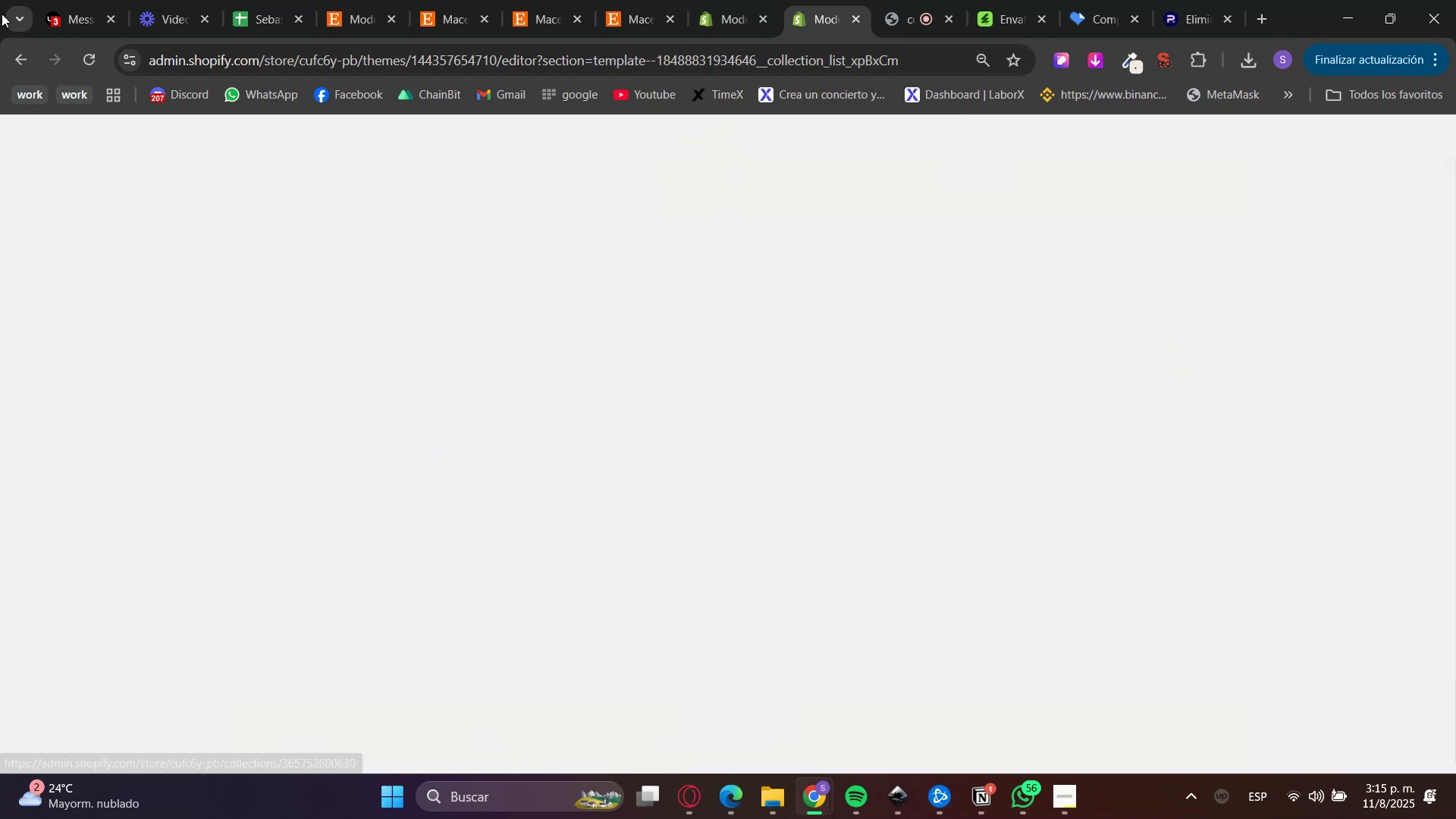 
left_click([11, 55])
 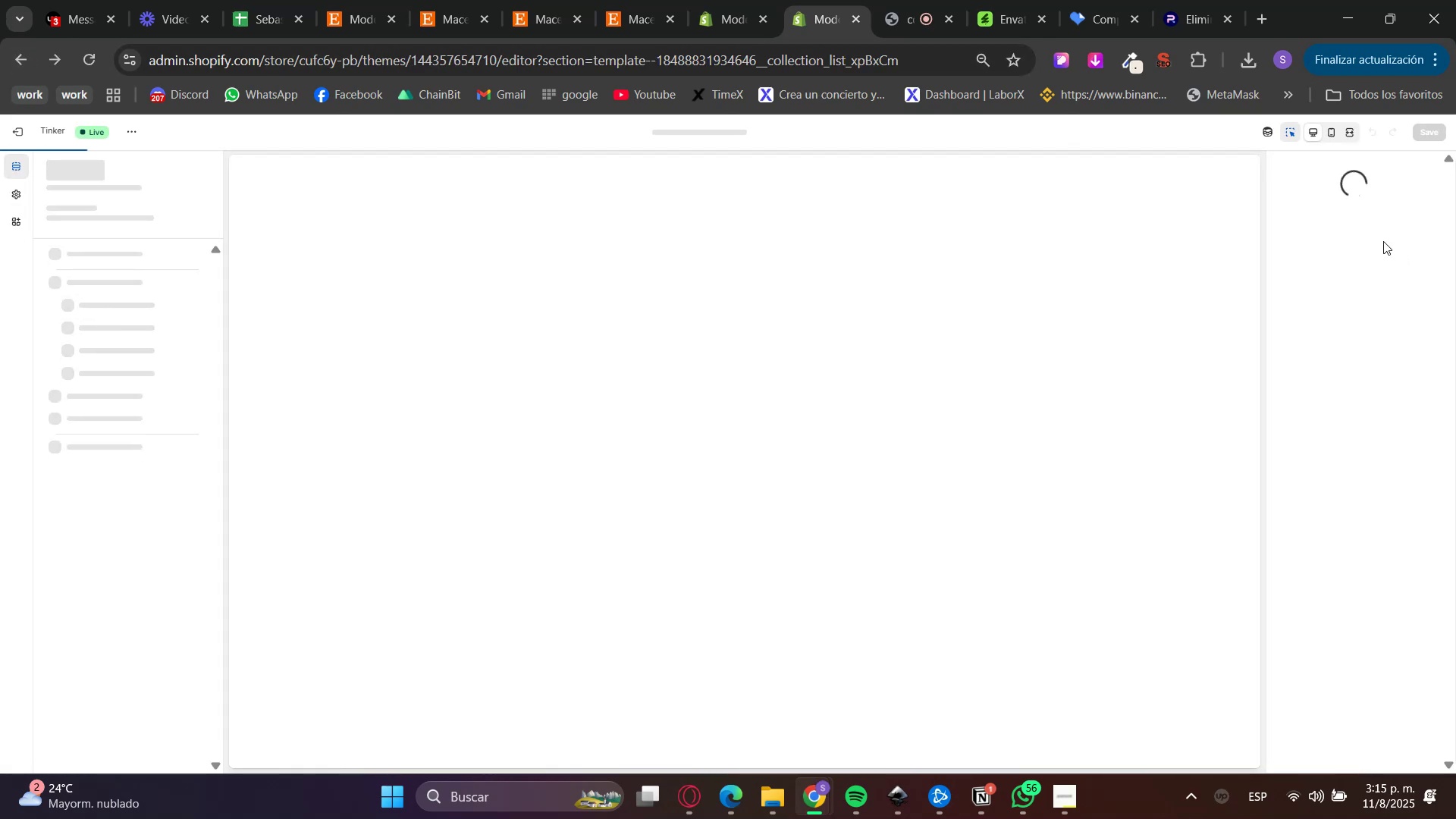 
left_click([1291, 136])
 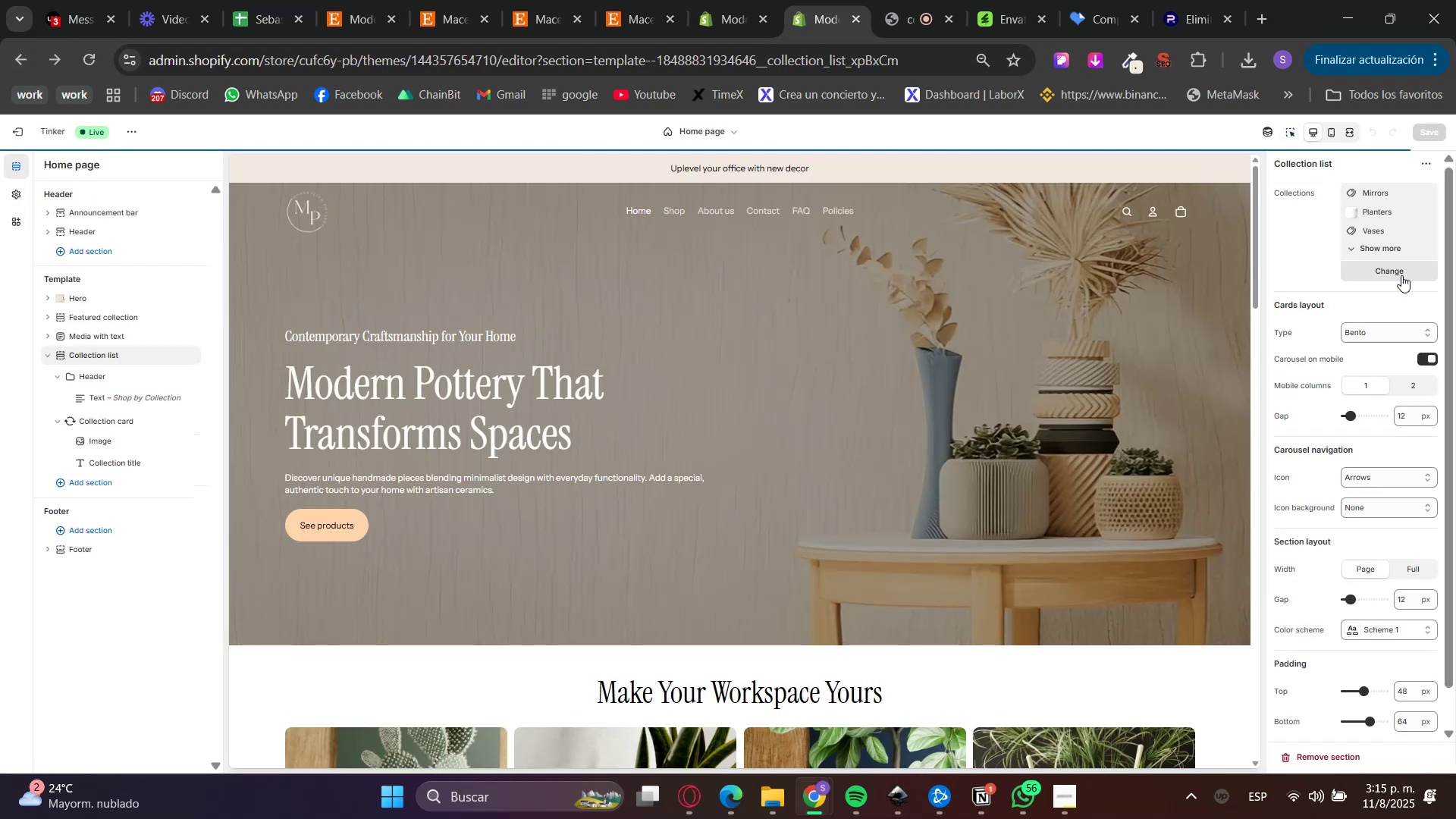 
double_click([1385, 287])
 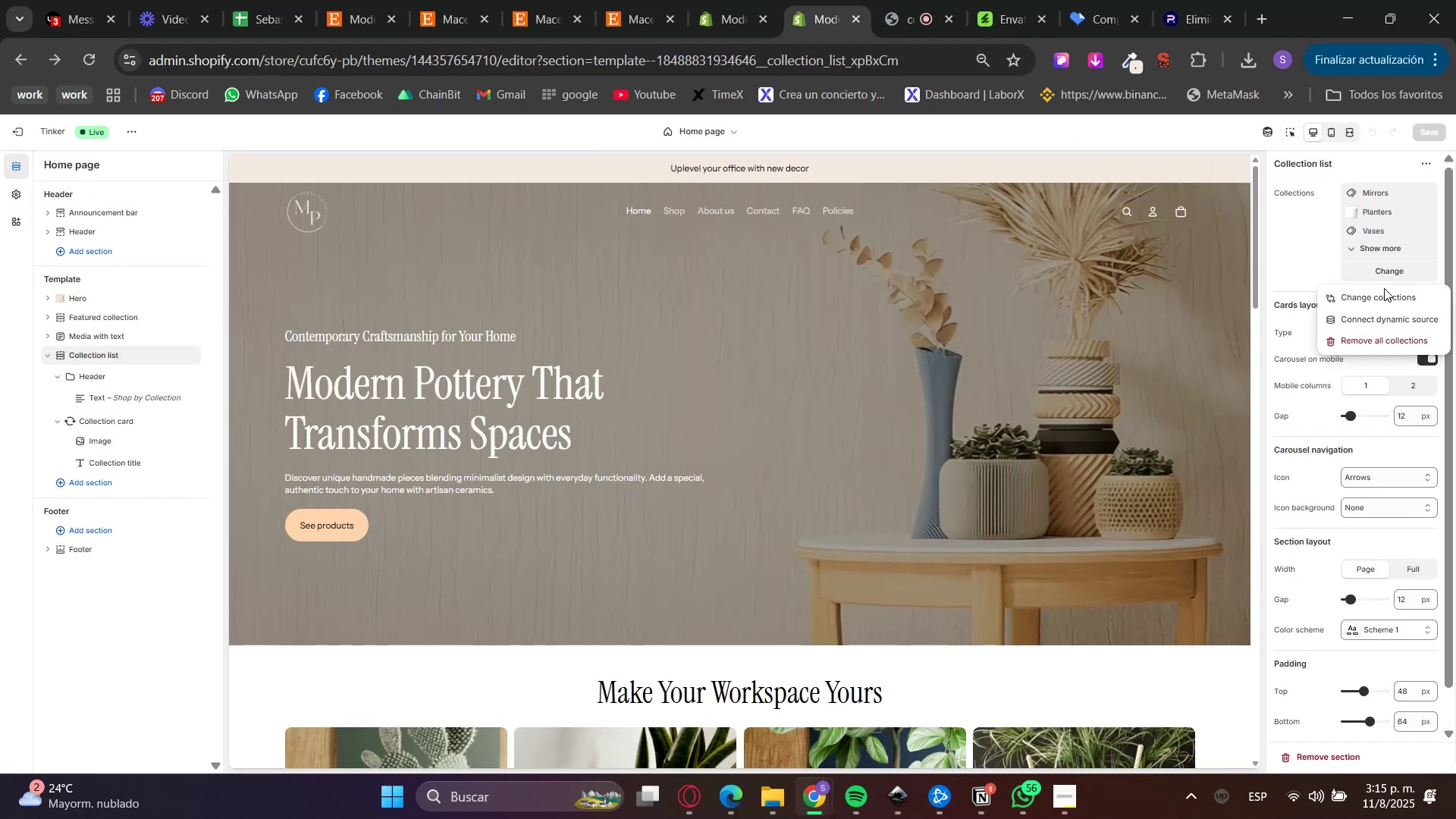 
triple_click([1381, 292])
 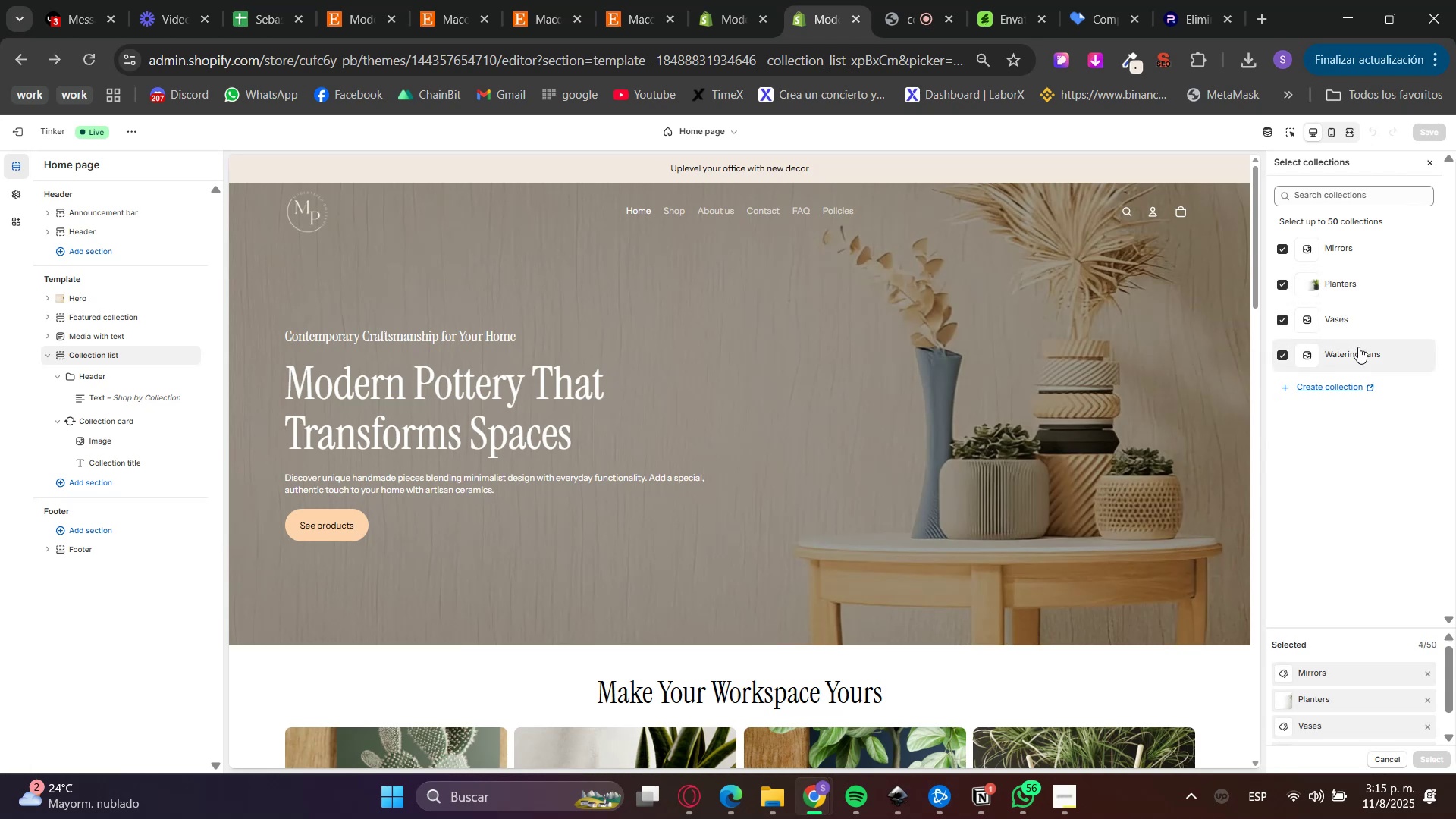 
scroll: coordinate [1344, 669], scroll_direction: down, amount: 1.0
 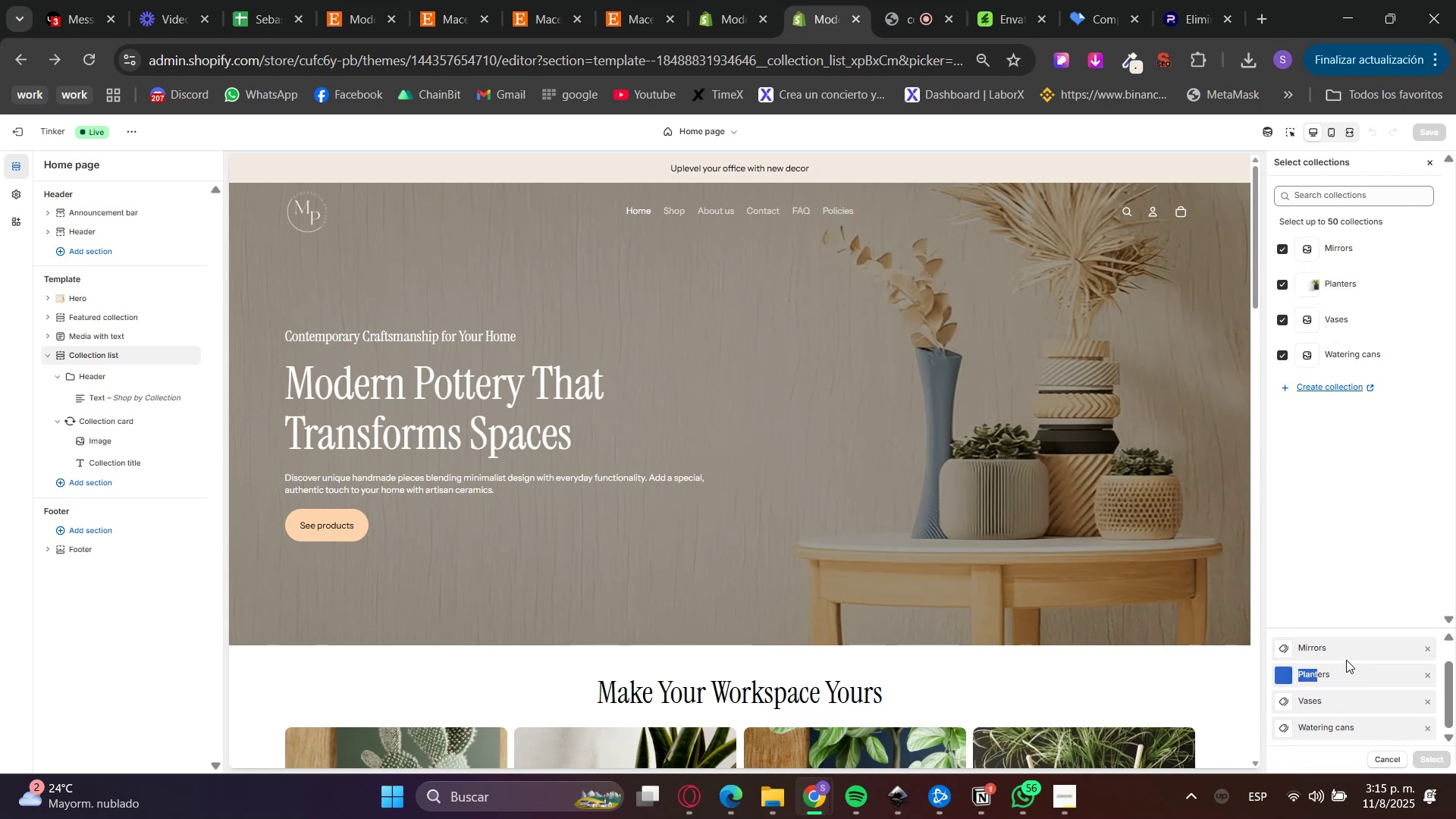 
left_click([1381, 445])
 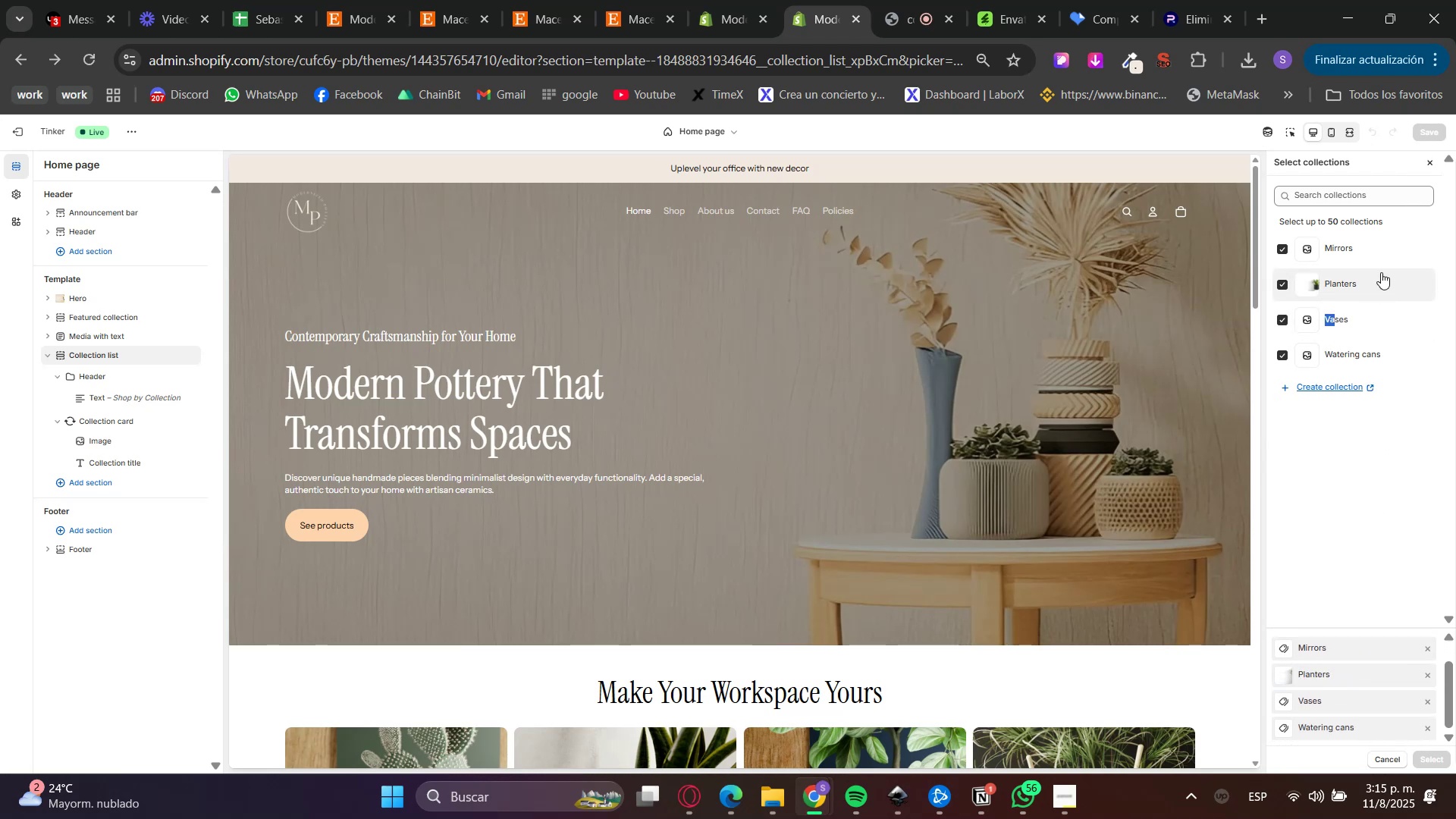 
left_click([1383, 536])
 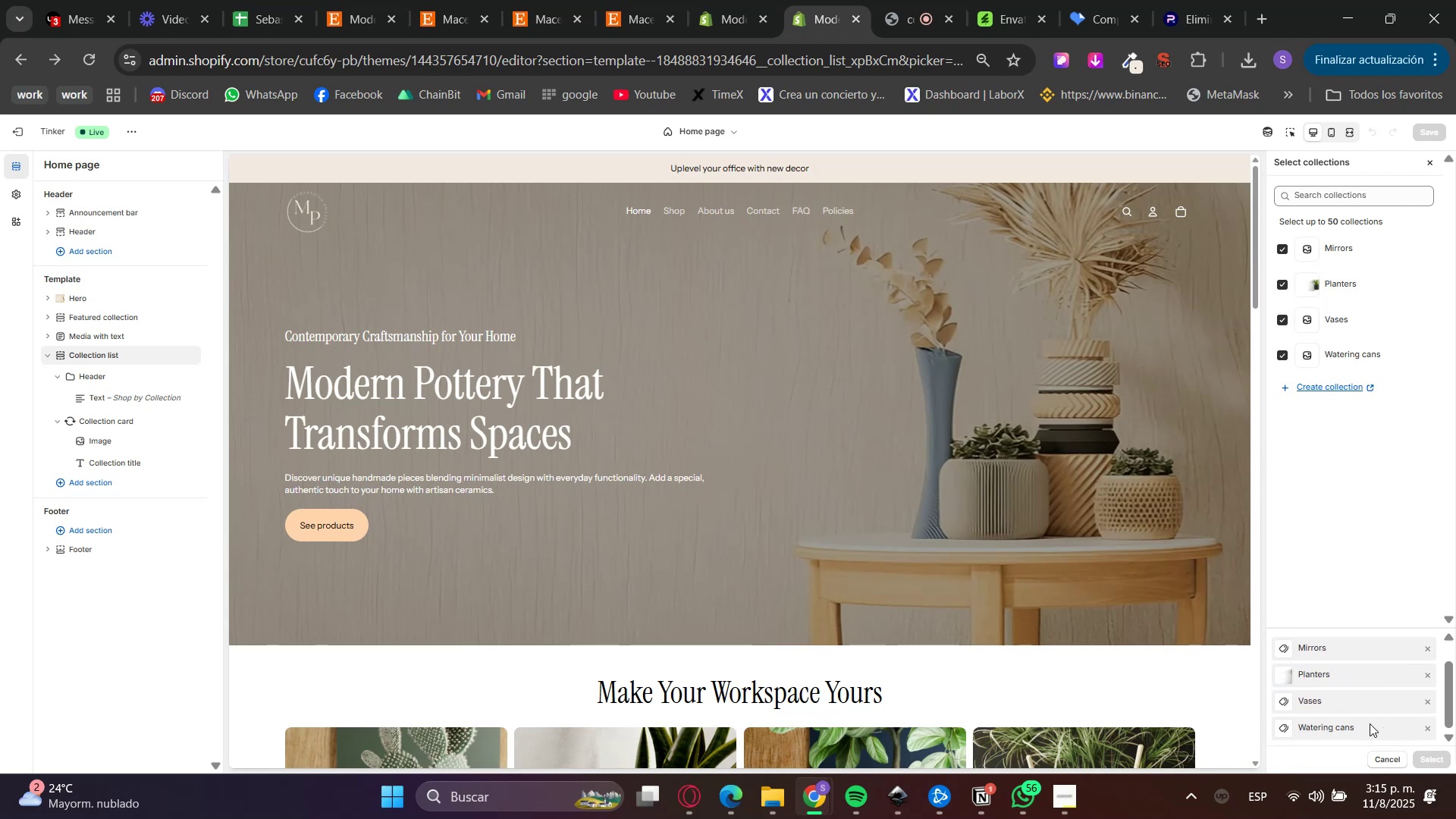 
scroll: coordinate [753, 490], scroll_direction: down, amount: 23.0
 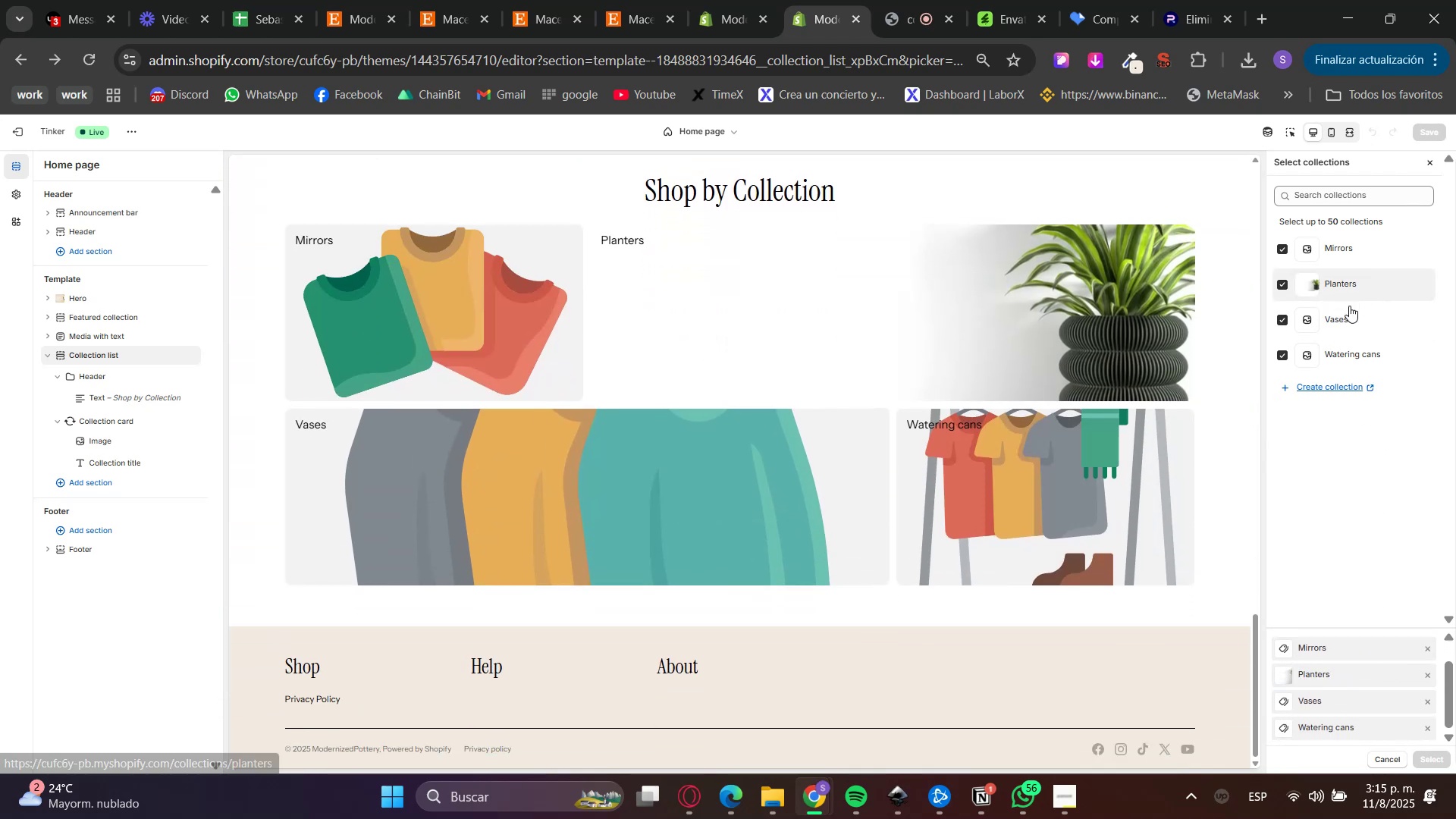 
left_click([1338, 292])
 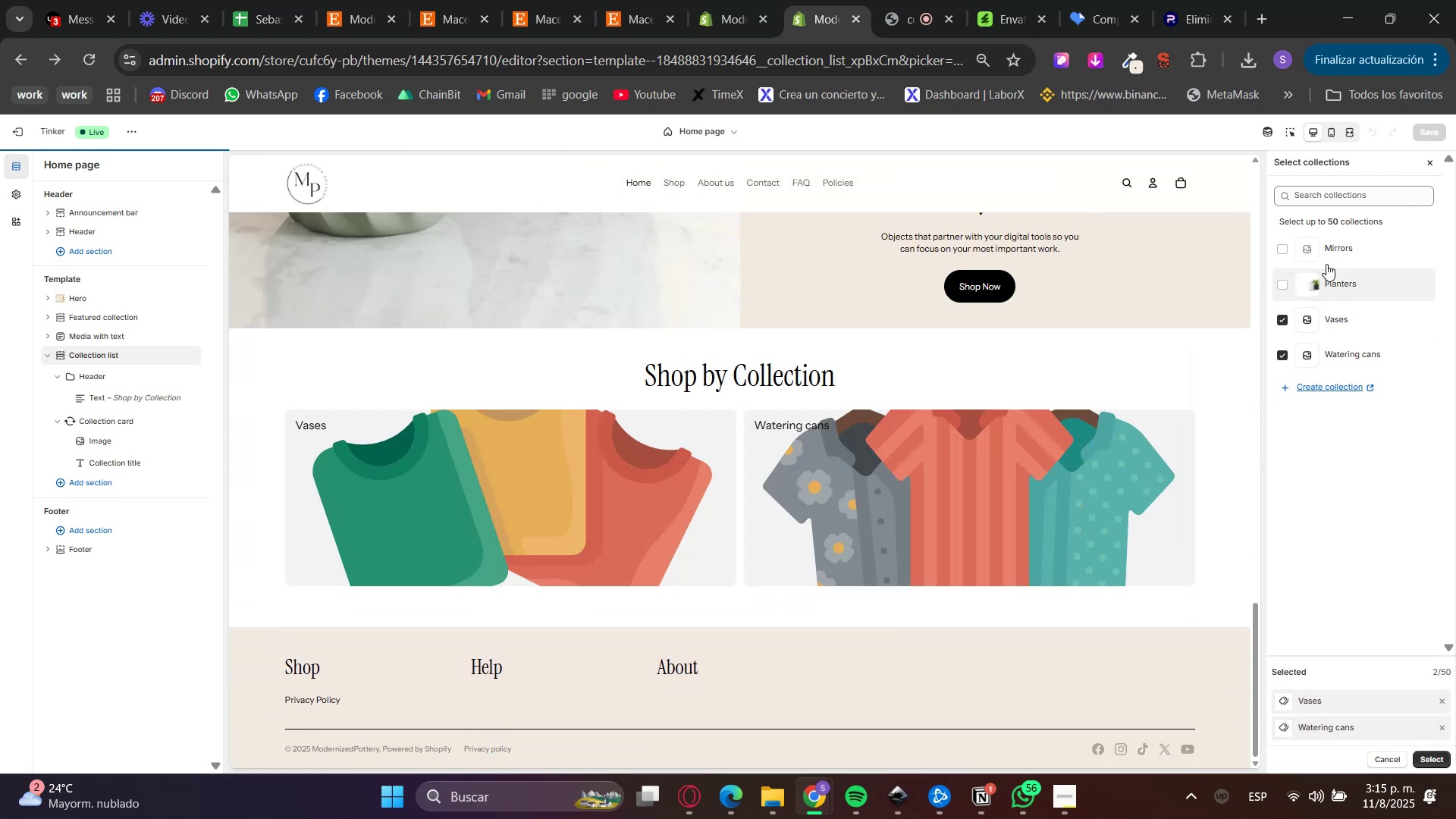 
double_click([1328, 283])
 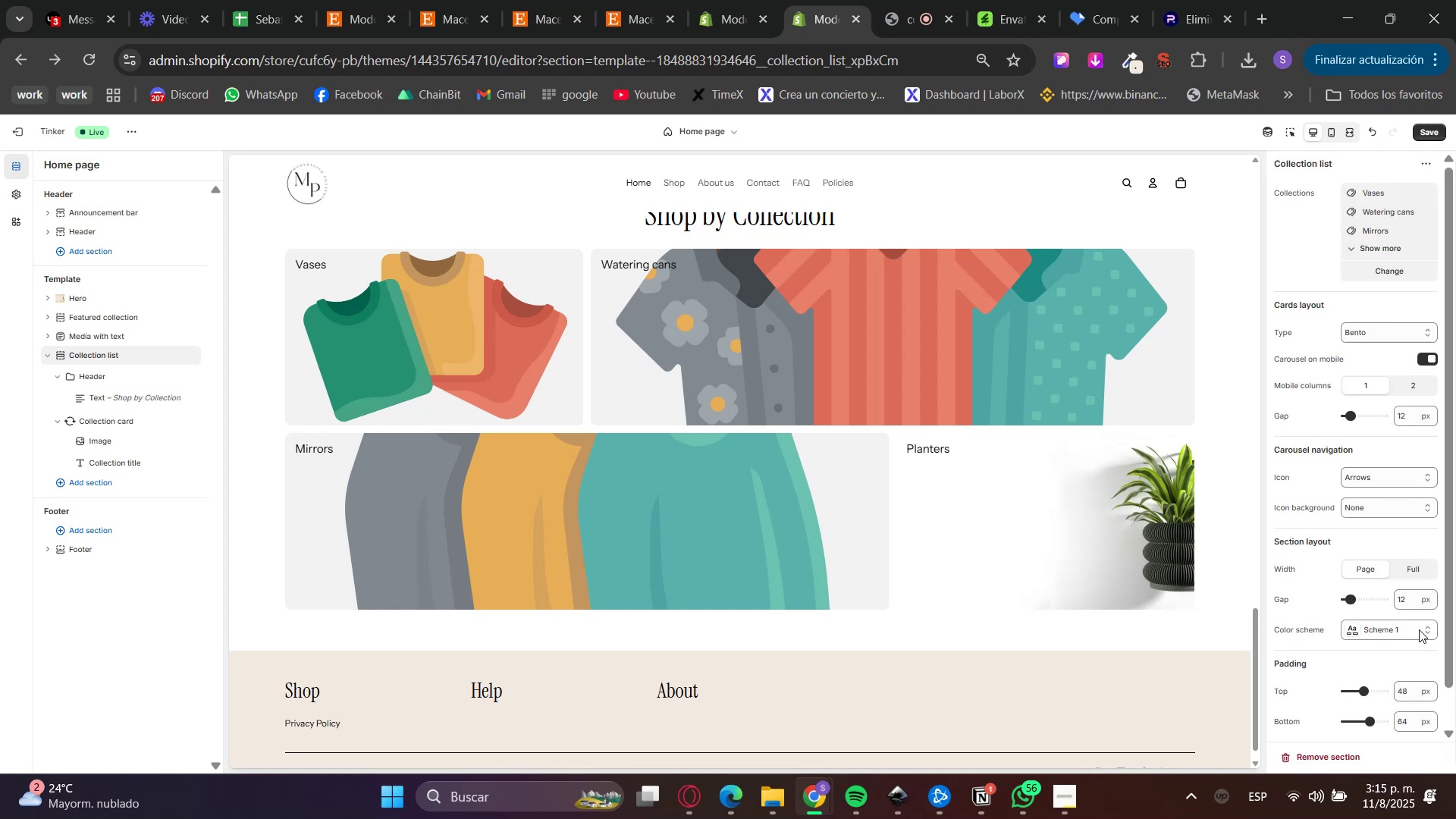 
wait(6.0)
 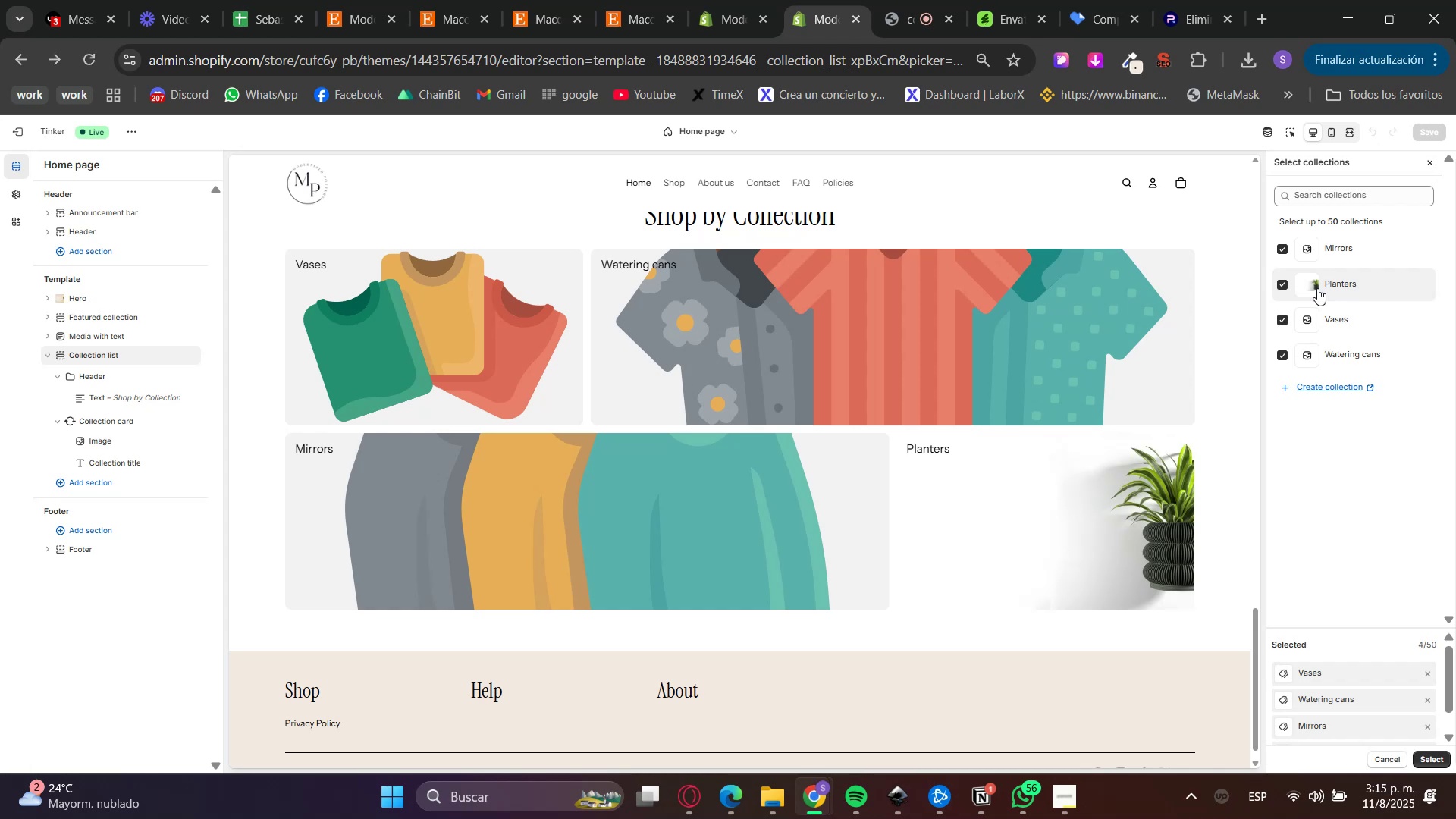 
left_click([1433, 124])
 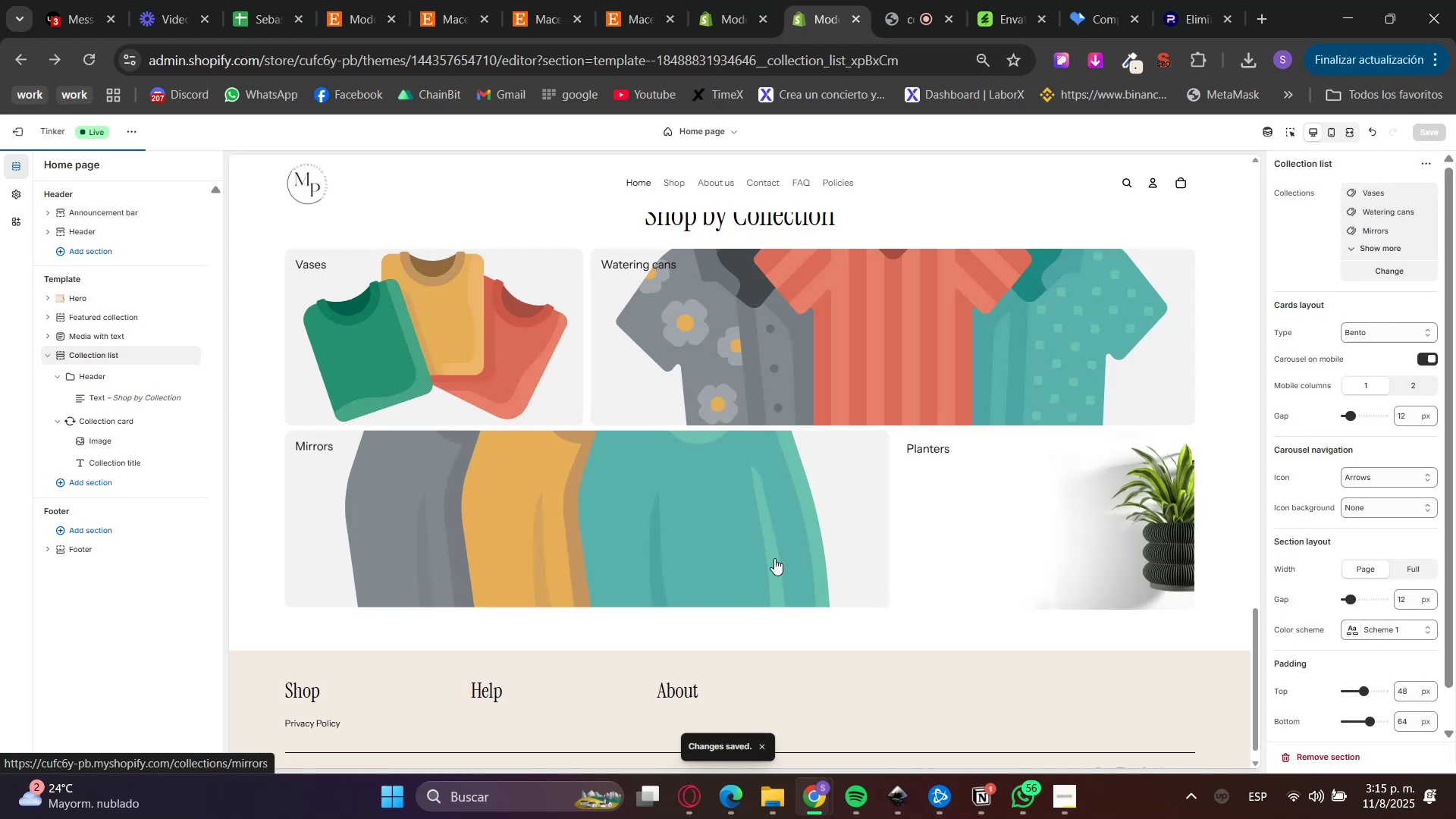 
mouse_move([821, 557])
 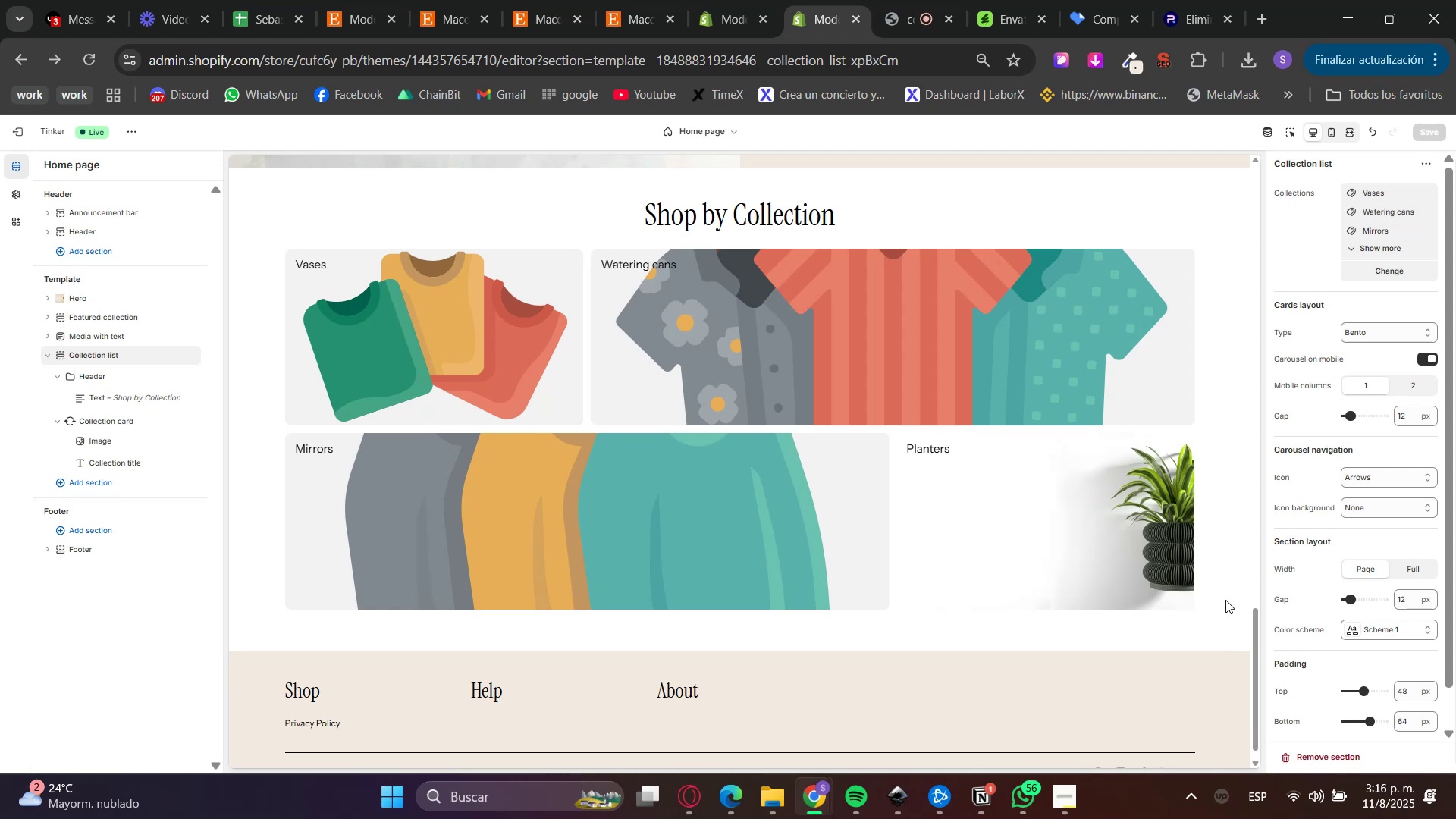 
wait(19.19)
 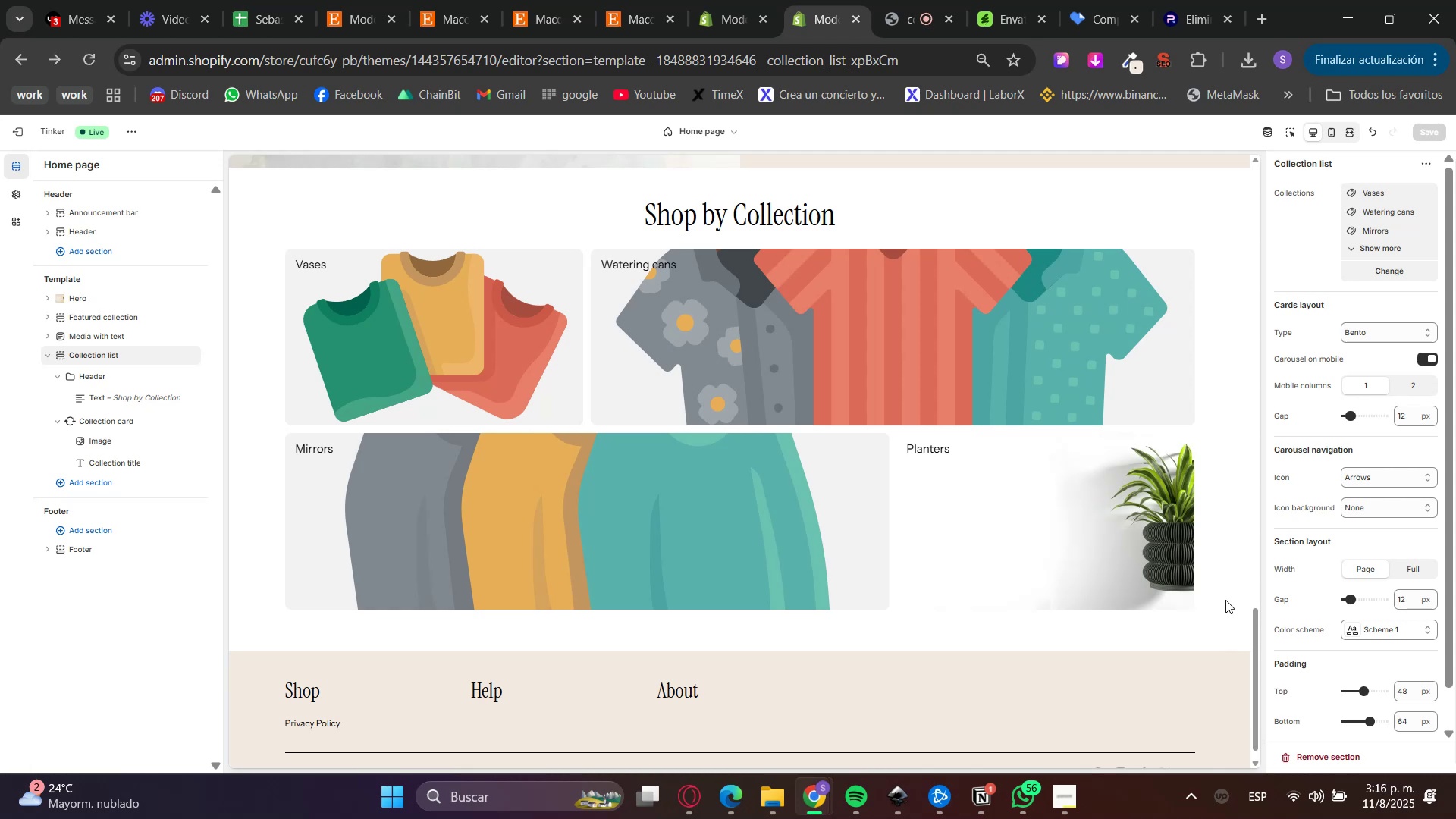 
left_click([1178, 0])
 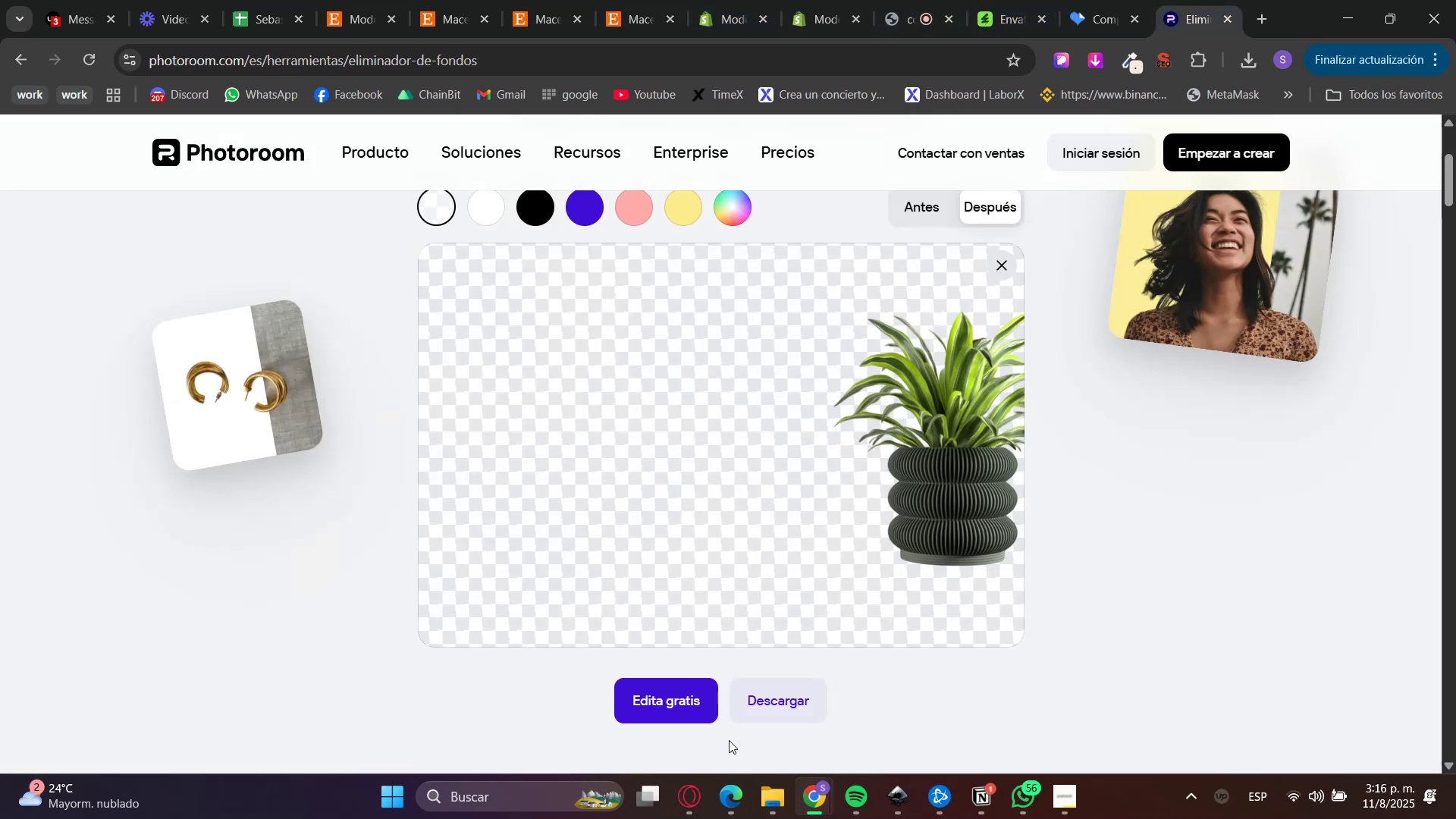 
left_click([761, 805])
 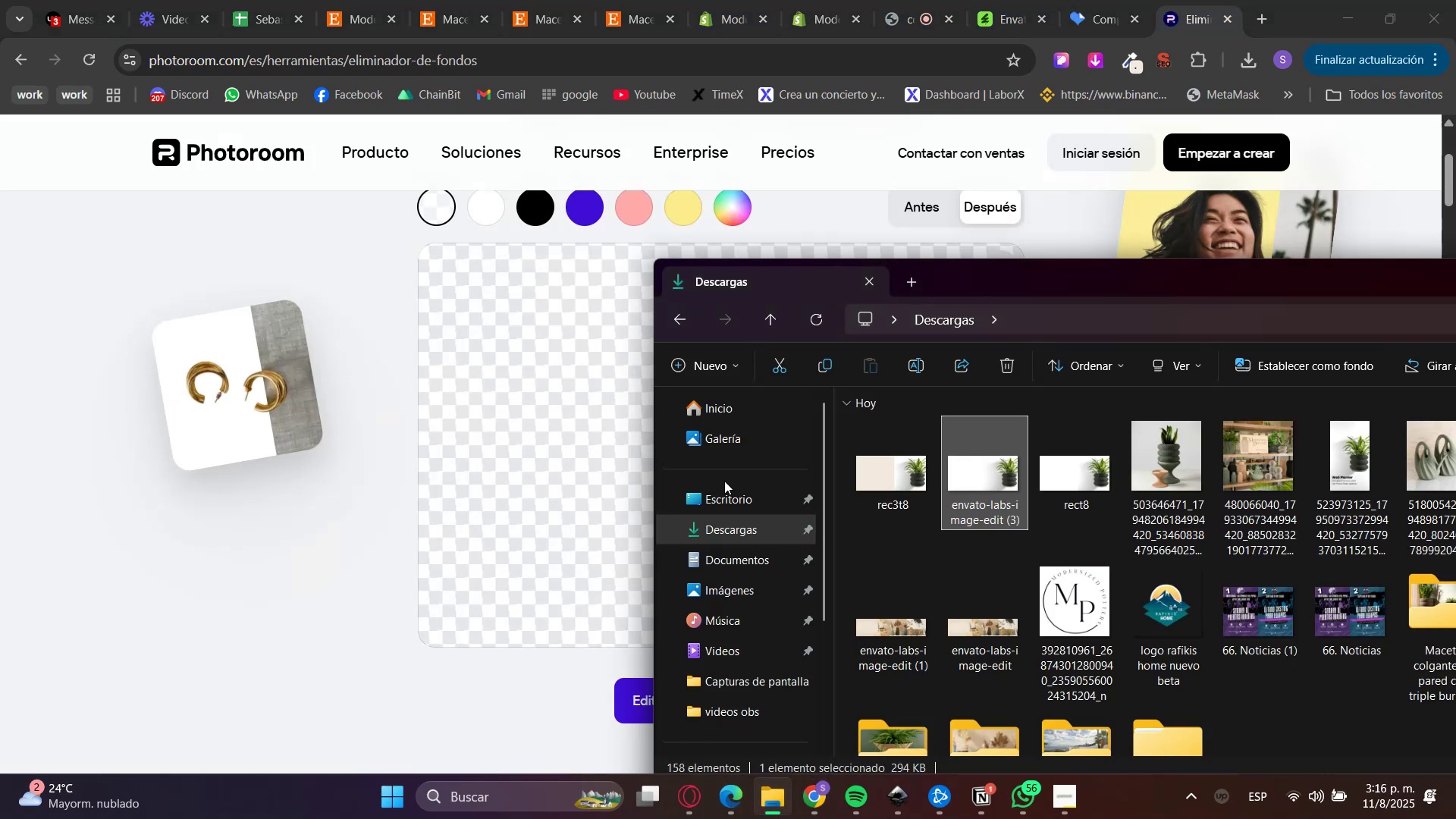 
left_click([717, 526])
 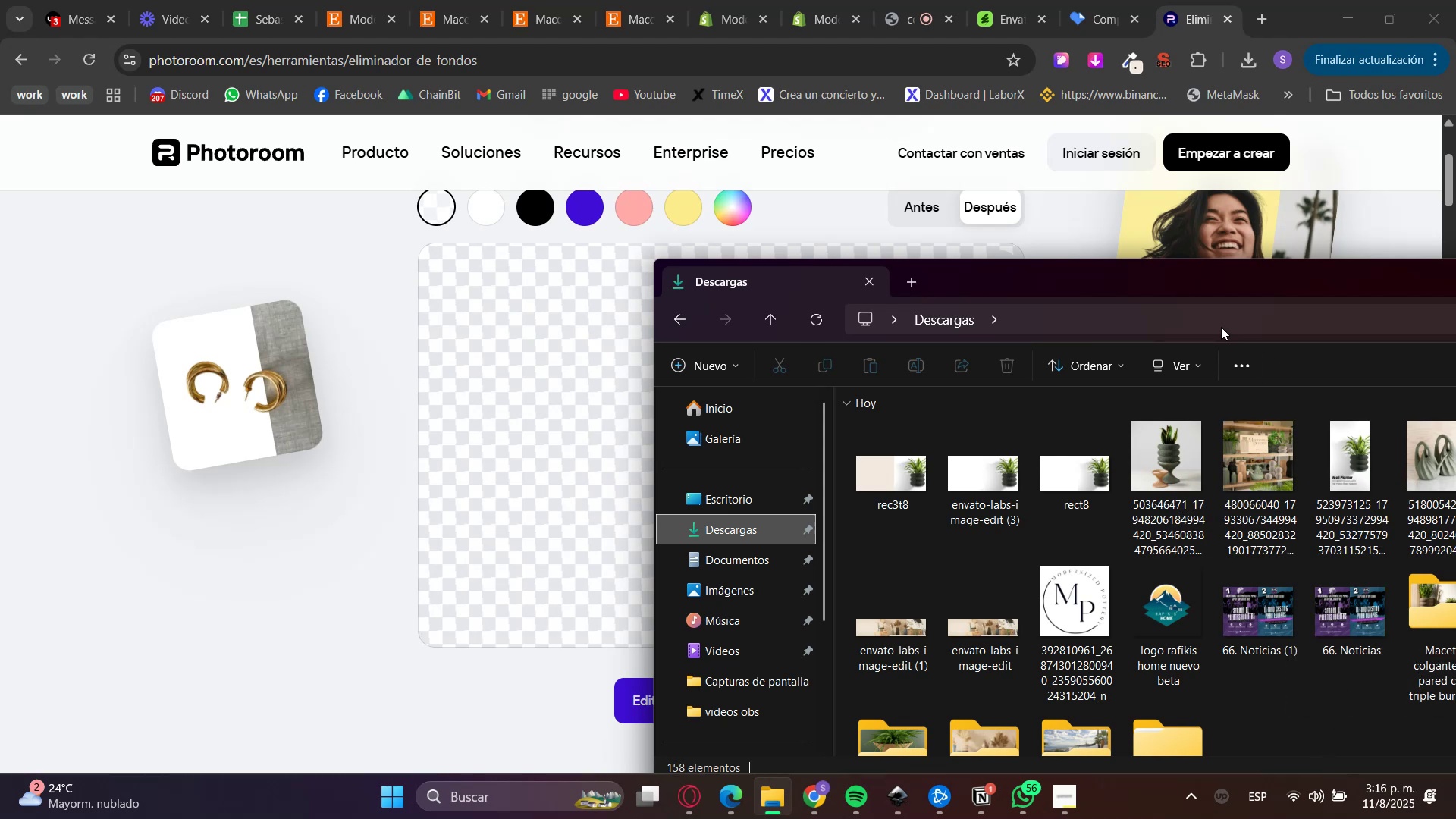 
wait(6.87)
 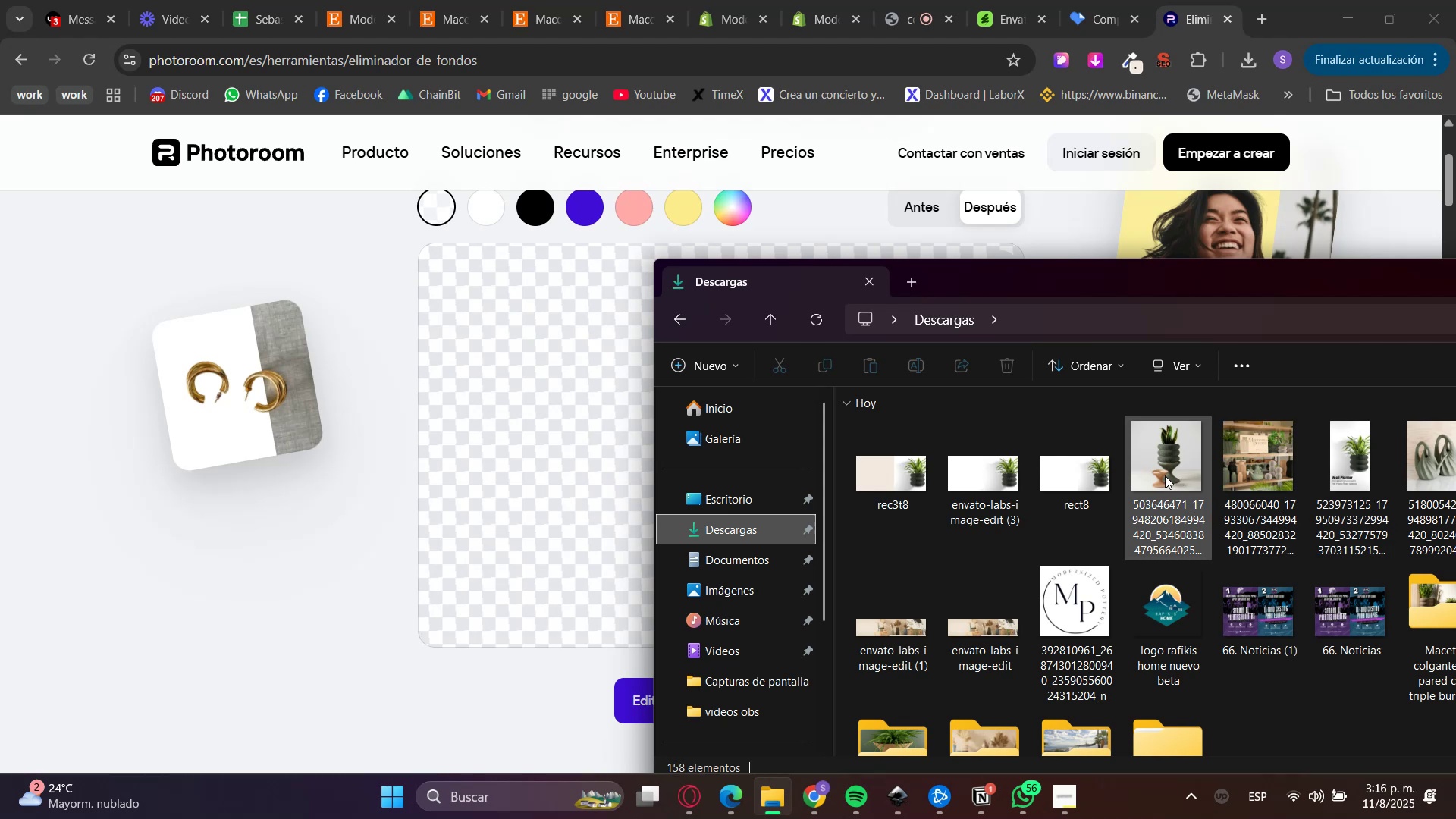 
double_click([833, 0])
 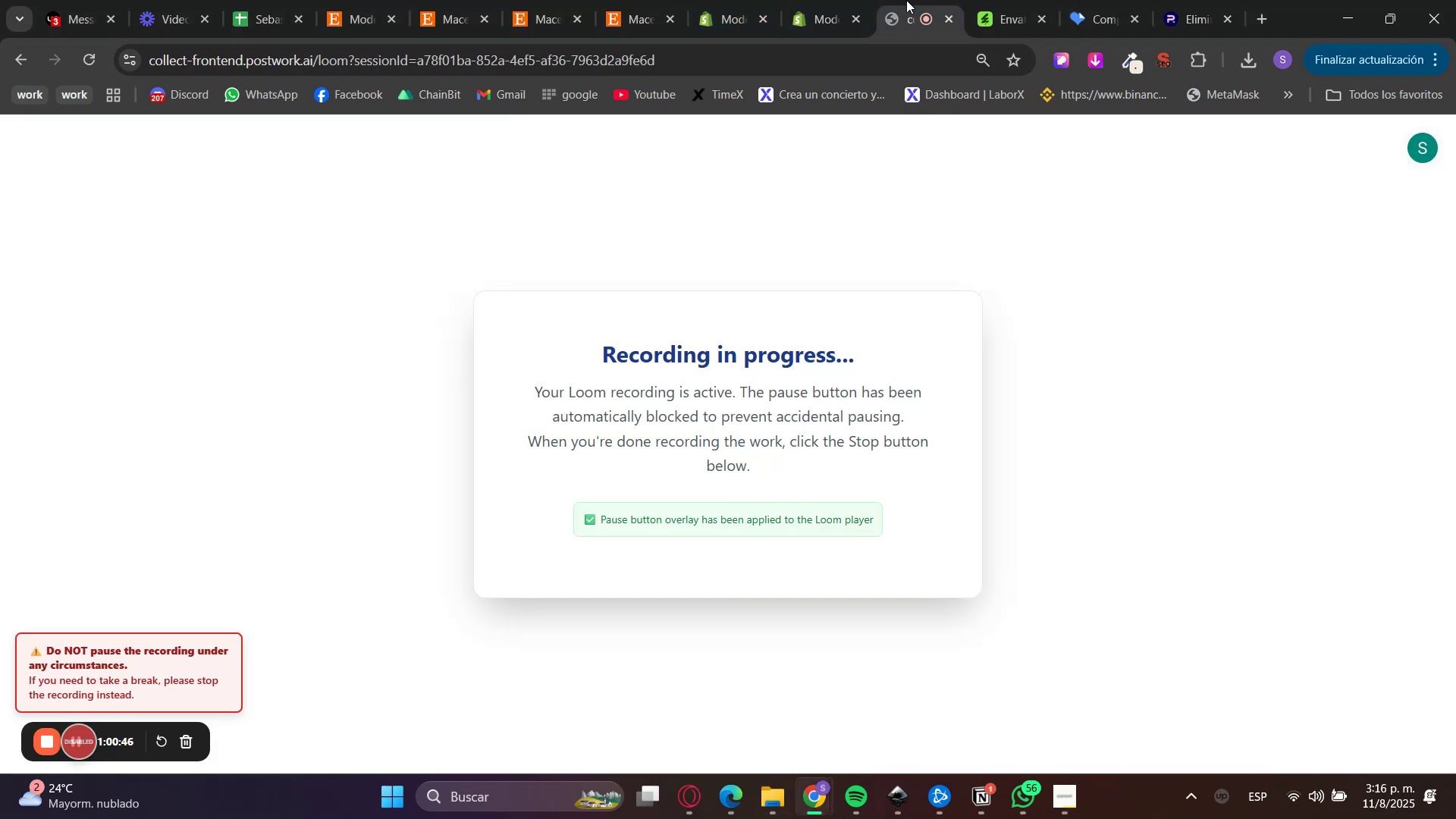 
double_click([818, 0])
 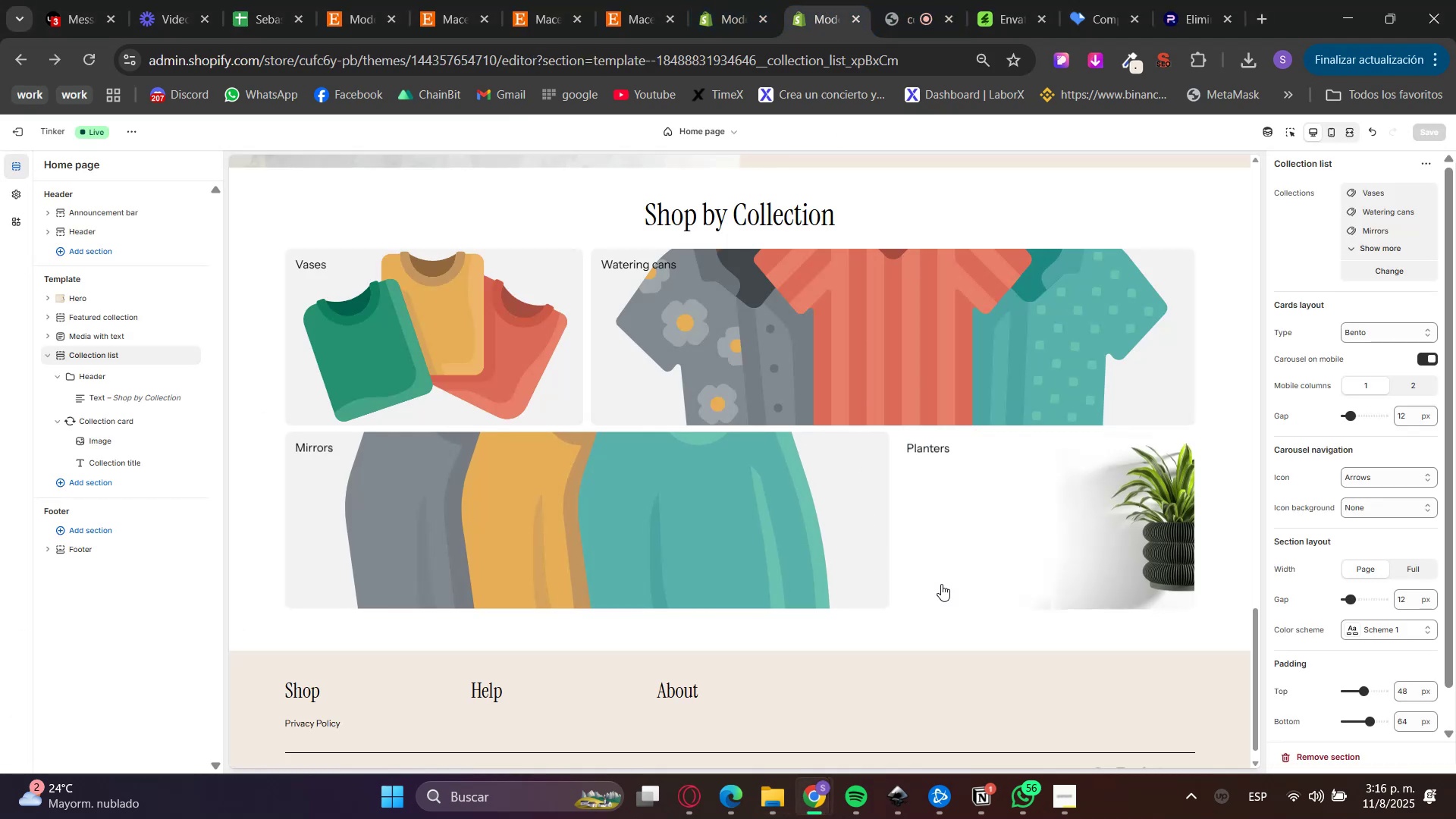 
scroll: coordinate [1097, 535], scroll_direction: up, amount: 3.0
 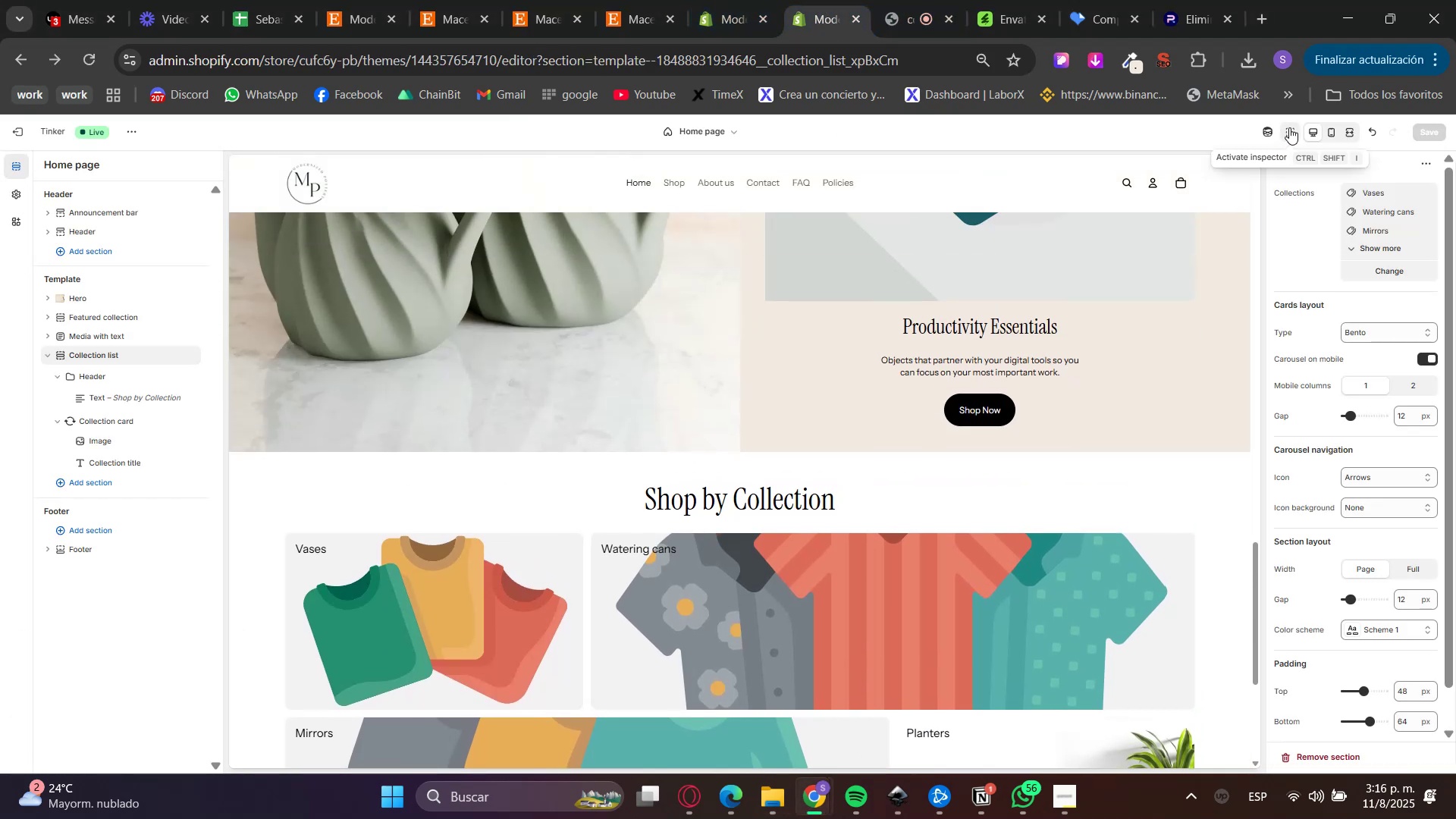 
left_click([1289, 127])
 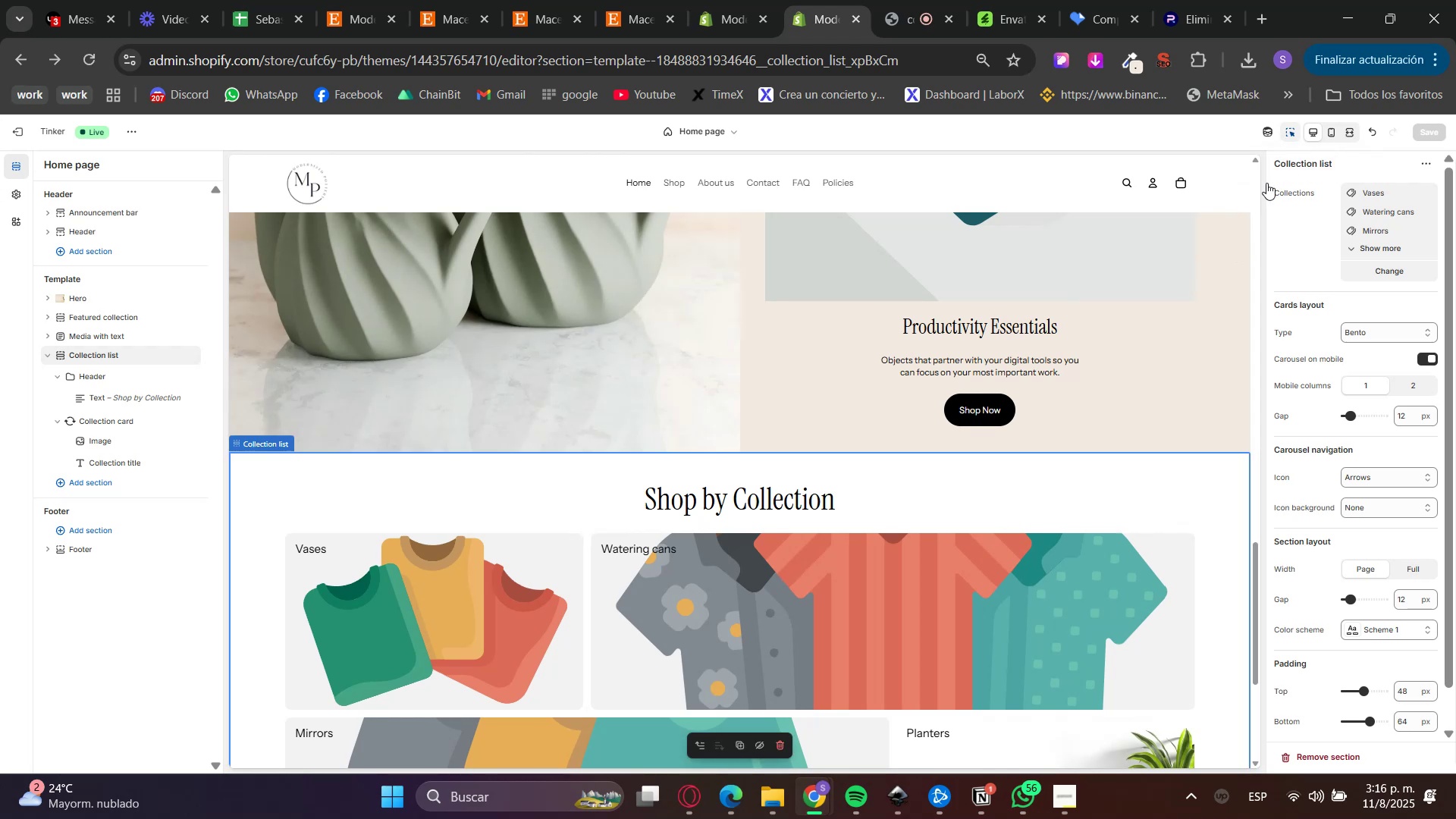 
scroll: coordinate [811, 362], scroll_direction: up, amount: 2.0
 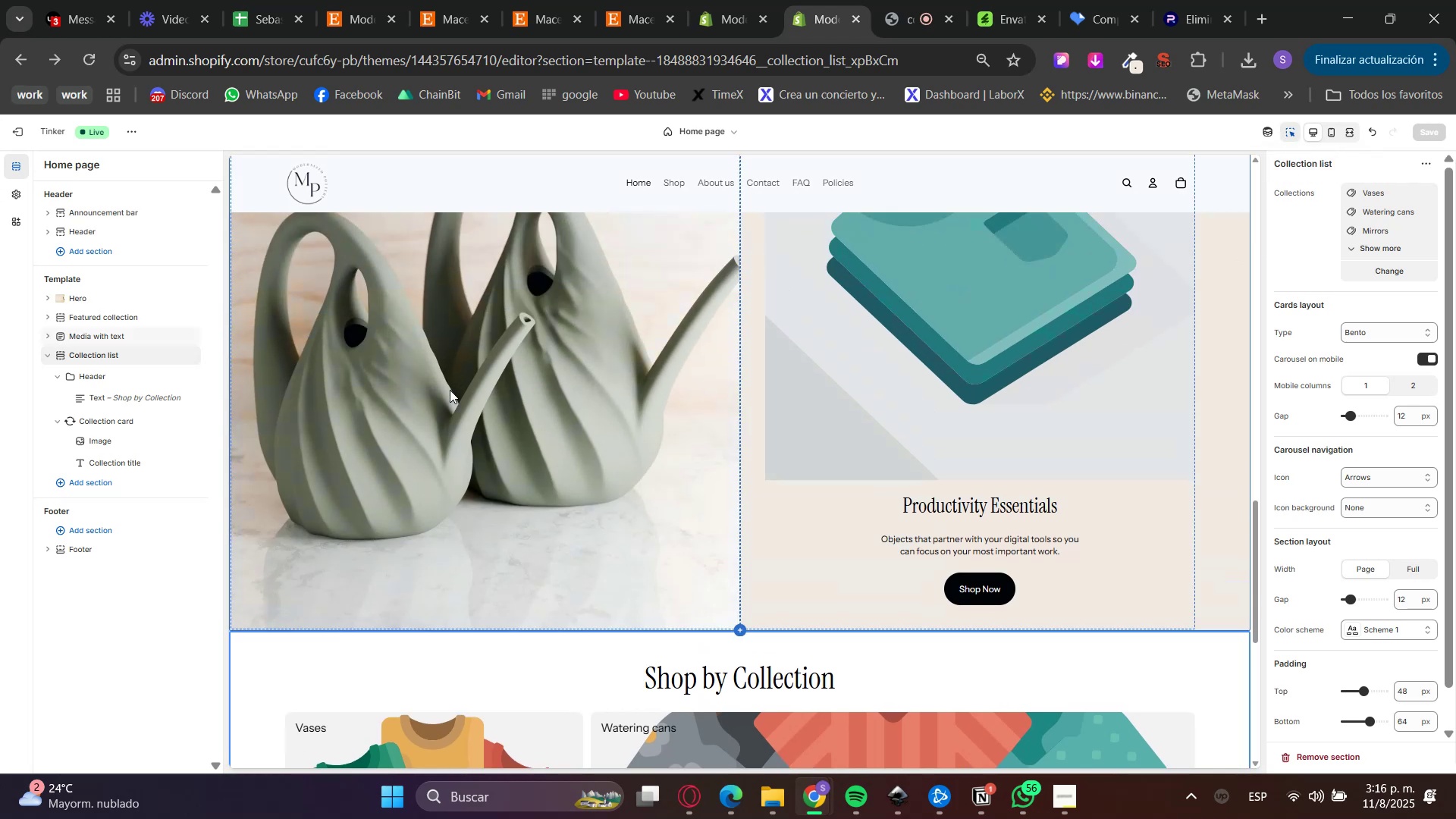 
left_click([450, 390])
 